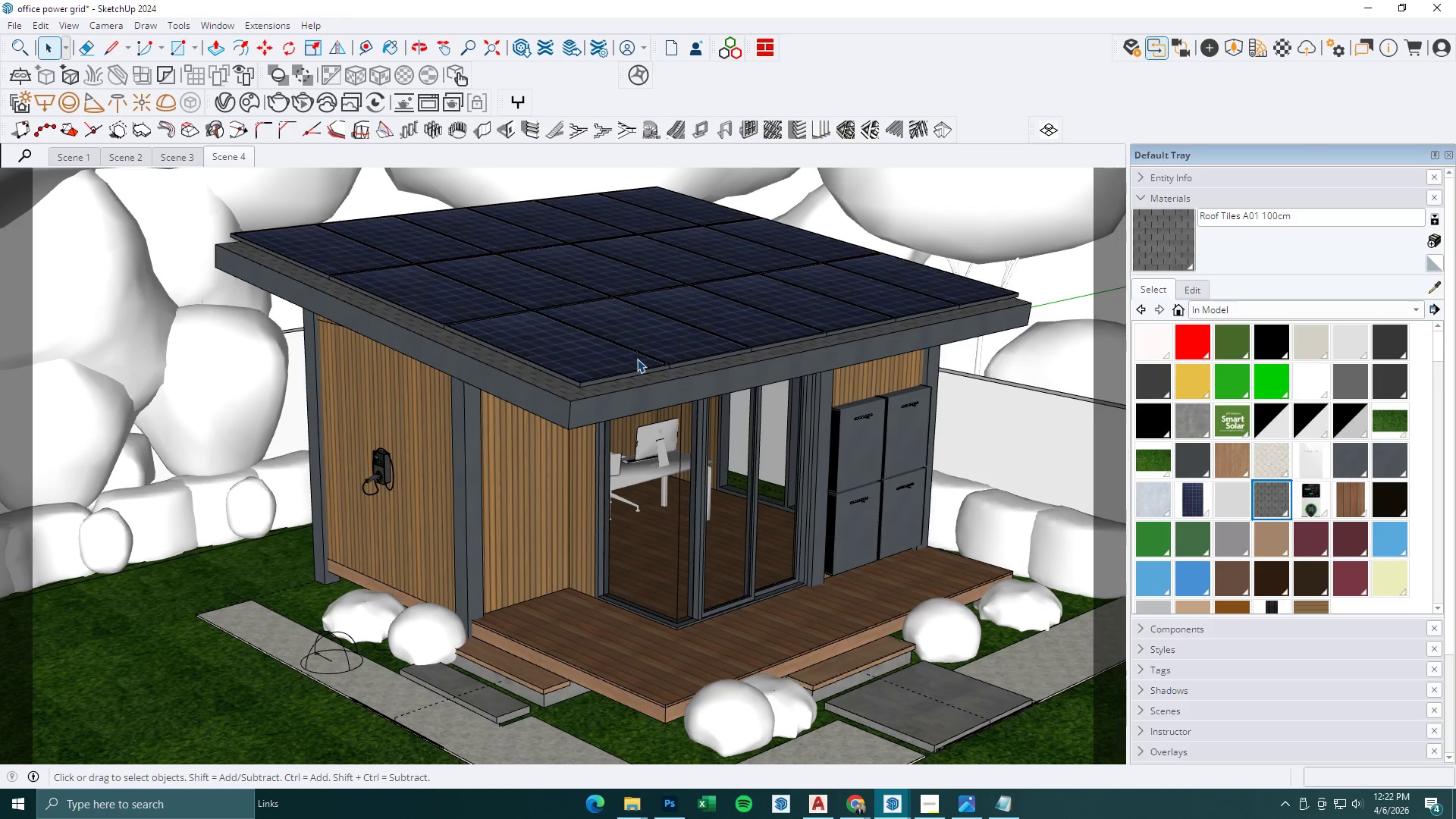 
key(Escape)
 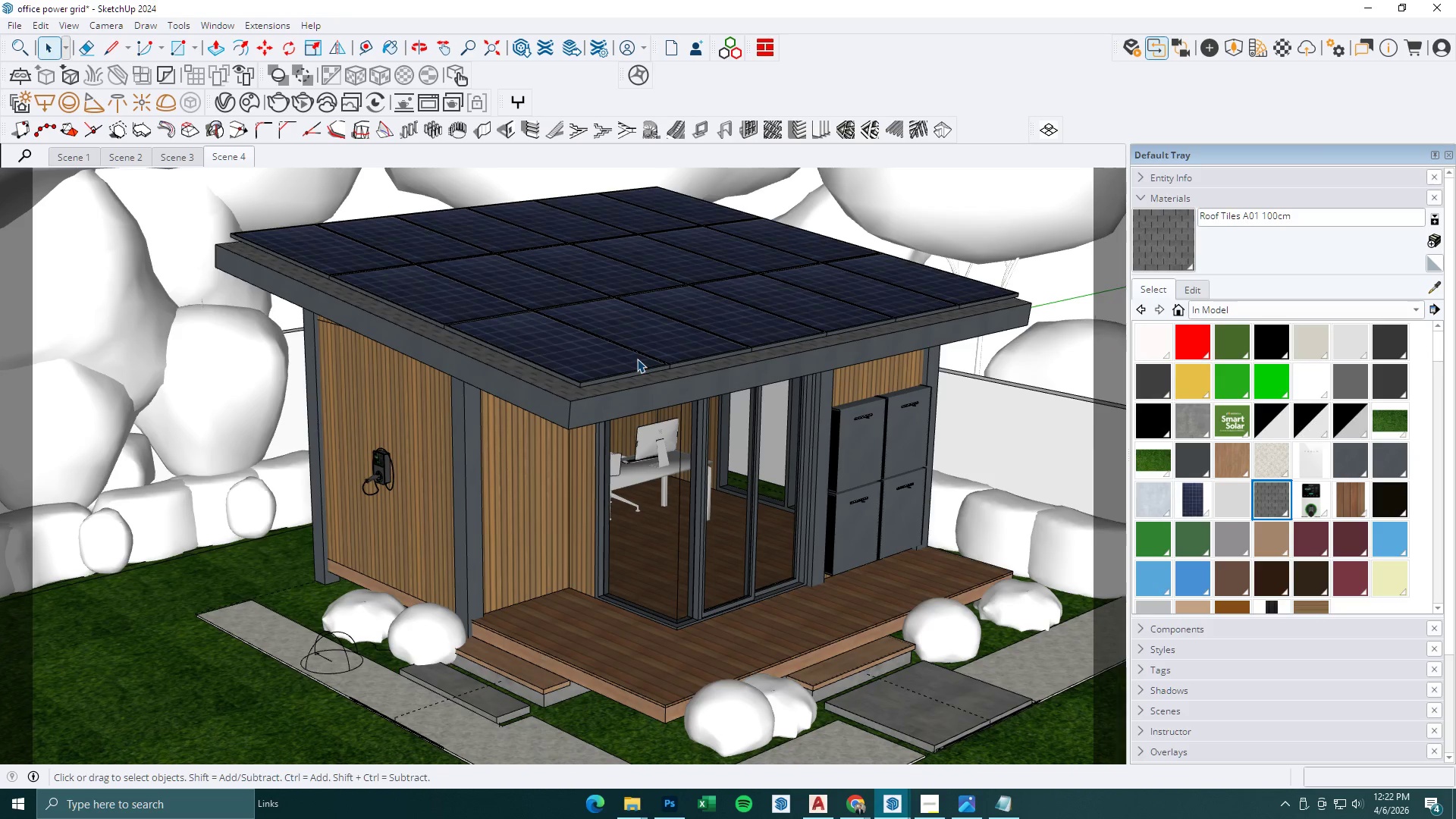 
key(Escape)
 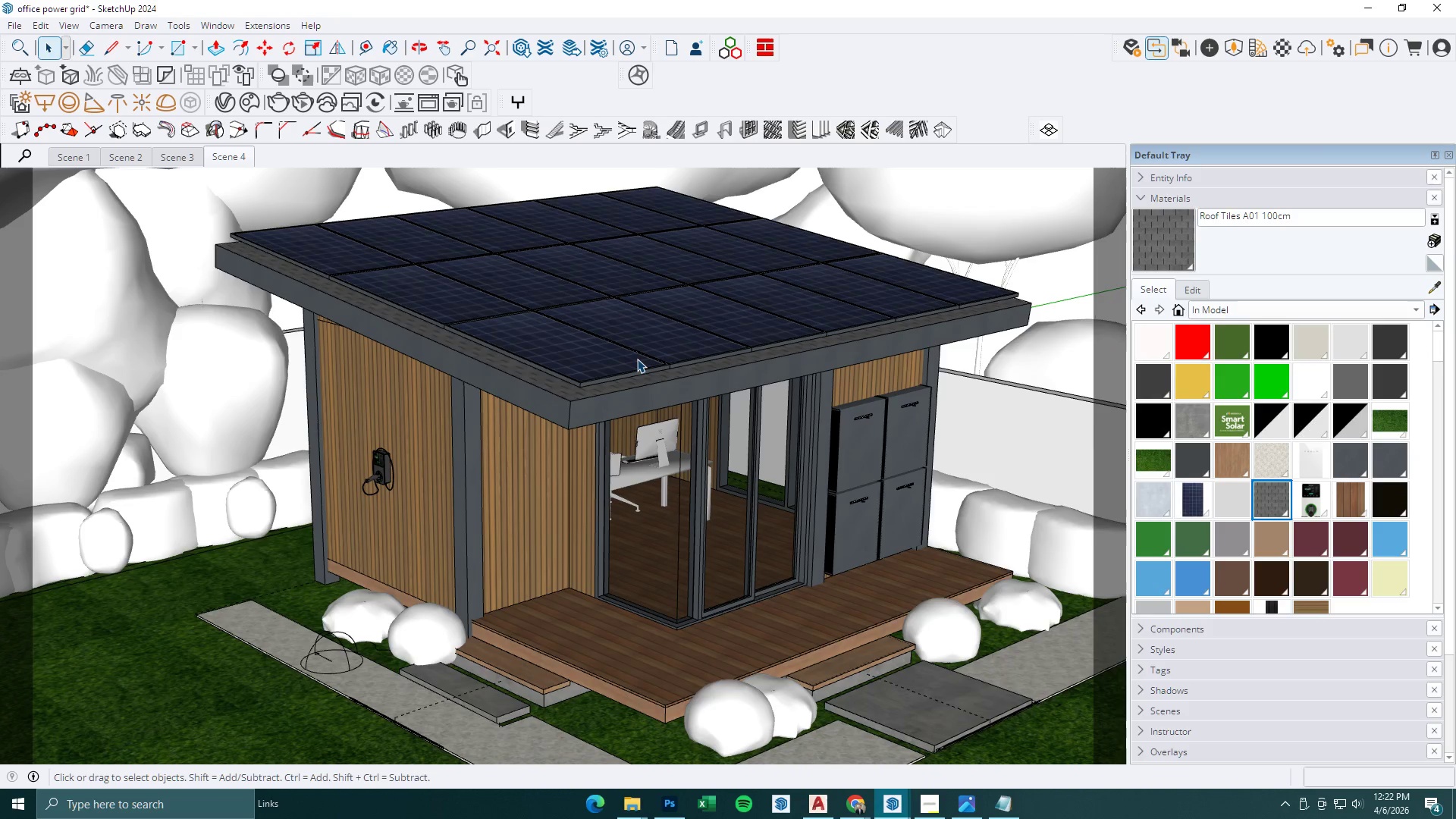 
key(Escape)
 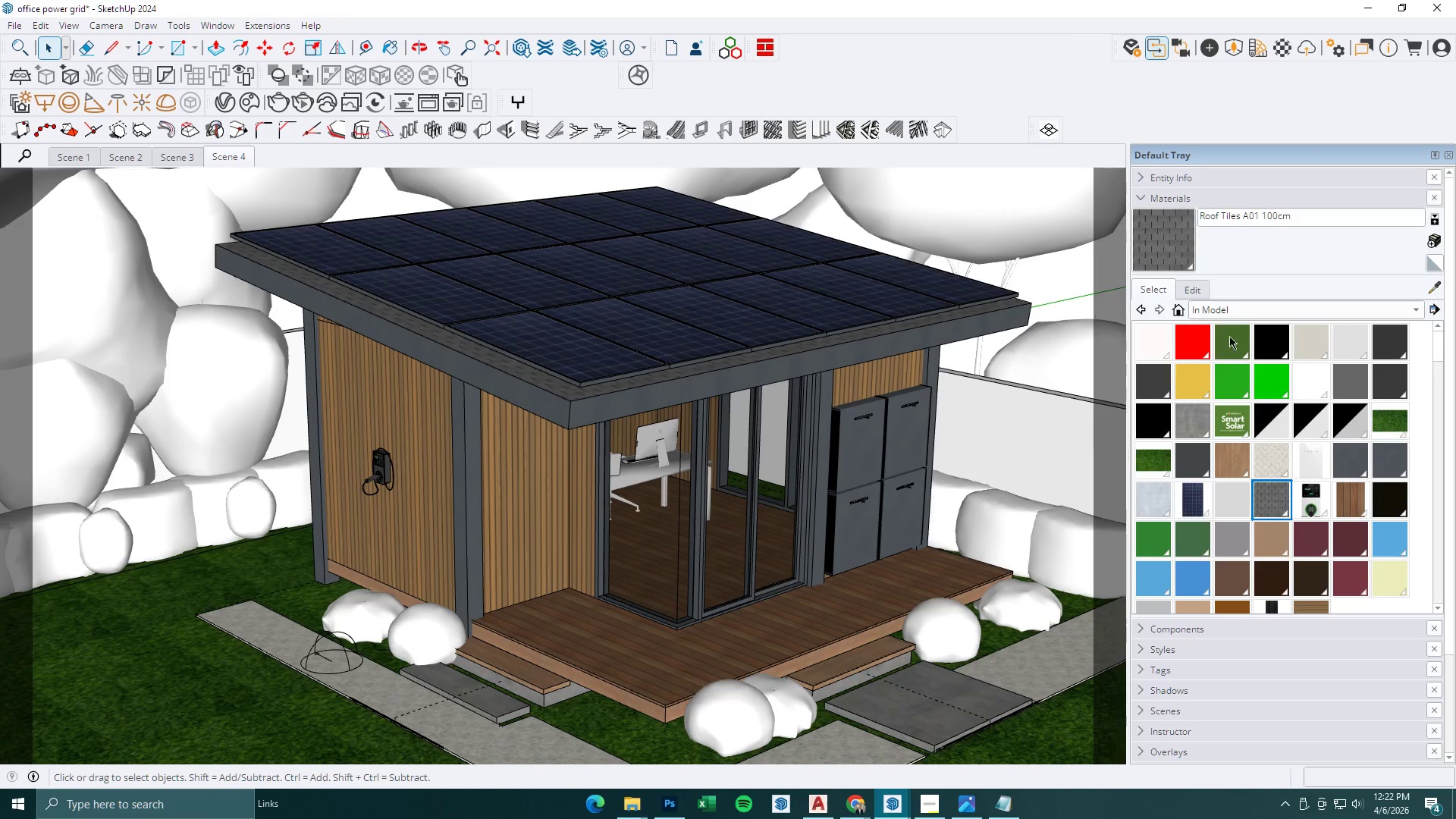 
left_click([1187, 286])
 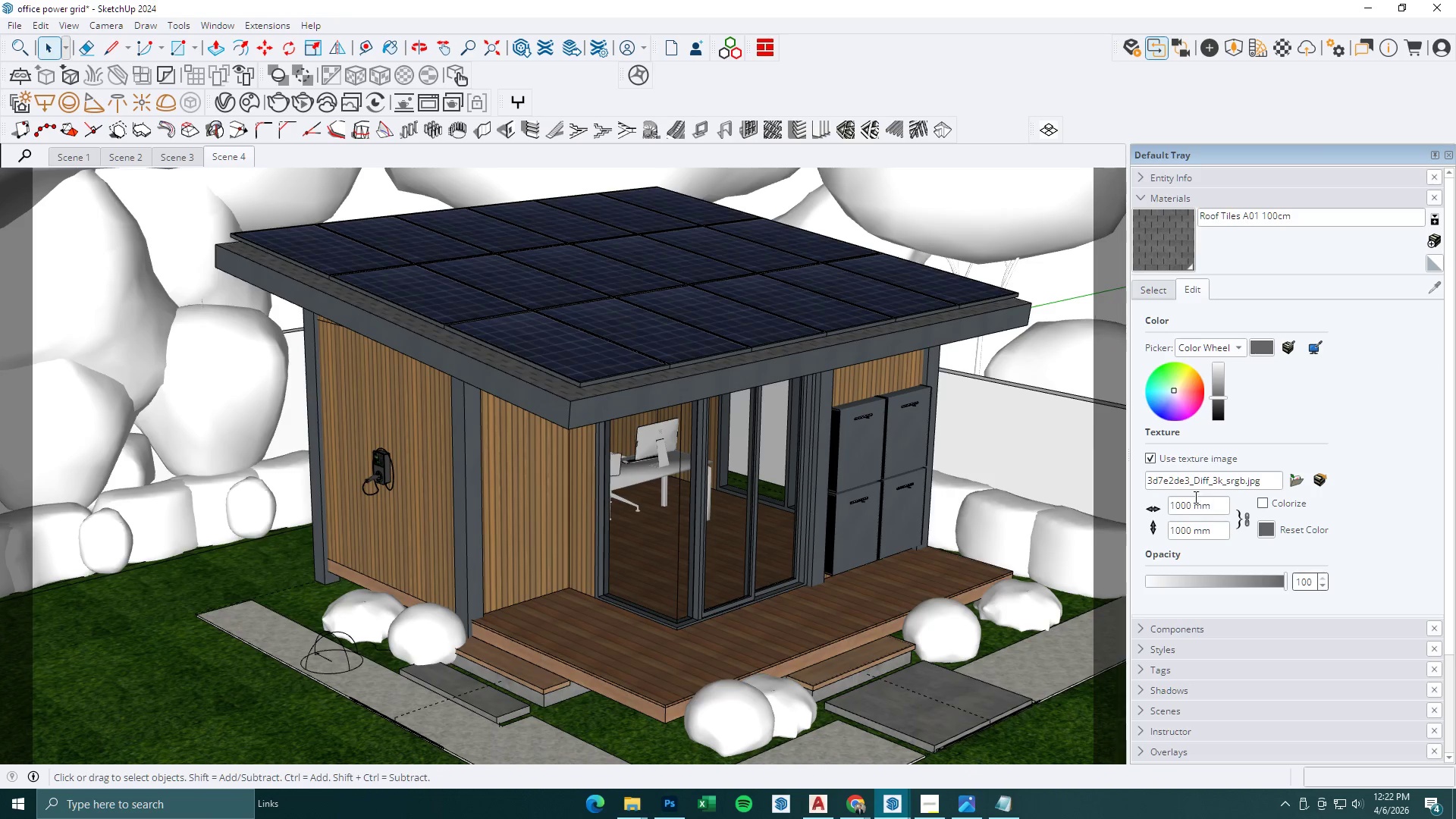 
left_click_drag(start_coordinate=[1192, 500], to_coordinate=[1083, 500])
 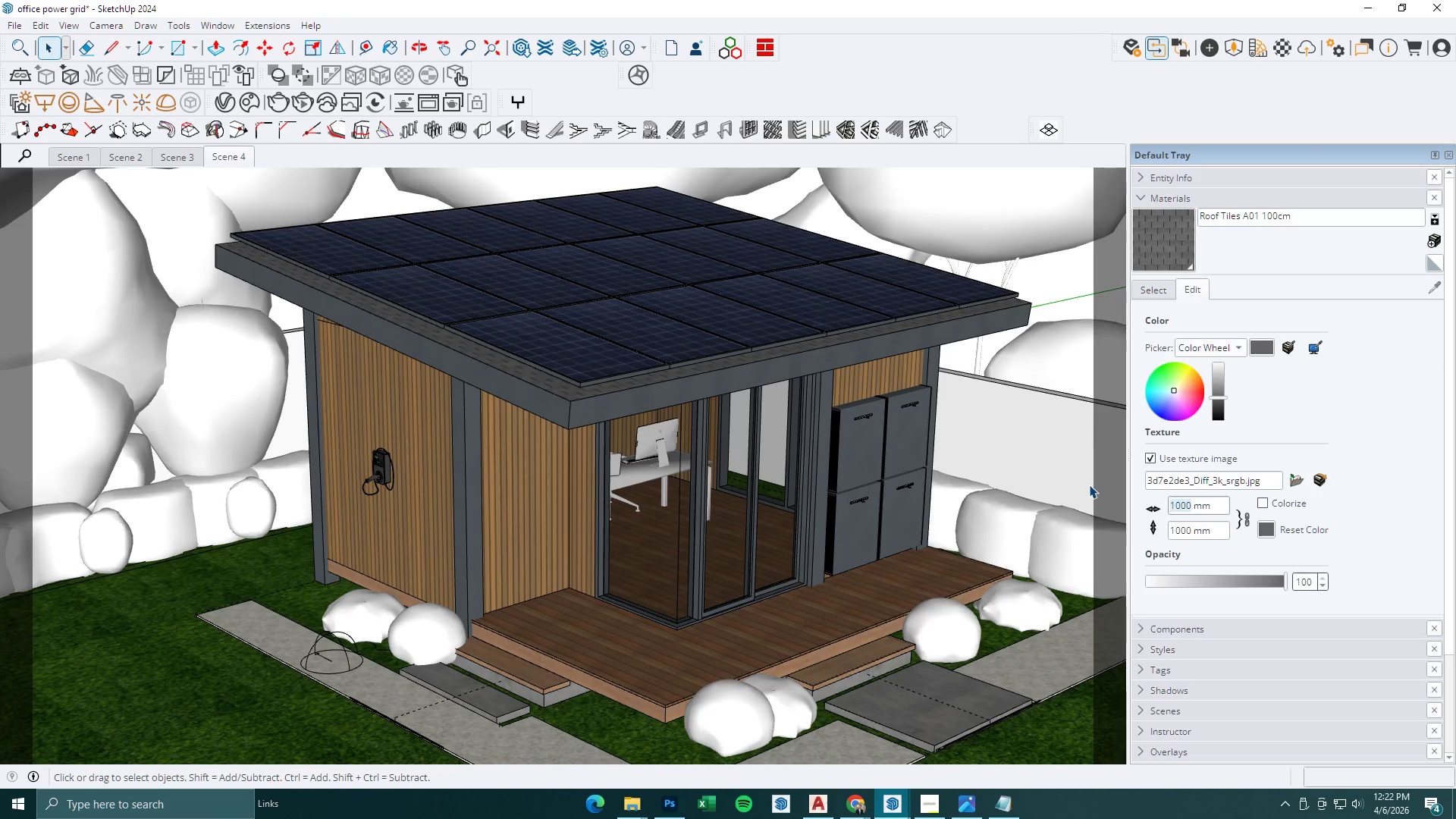 
key(Numpad1)
 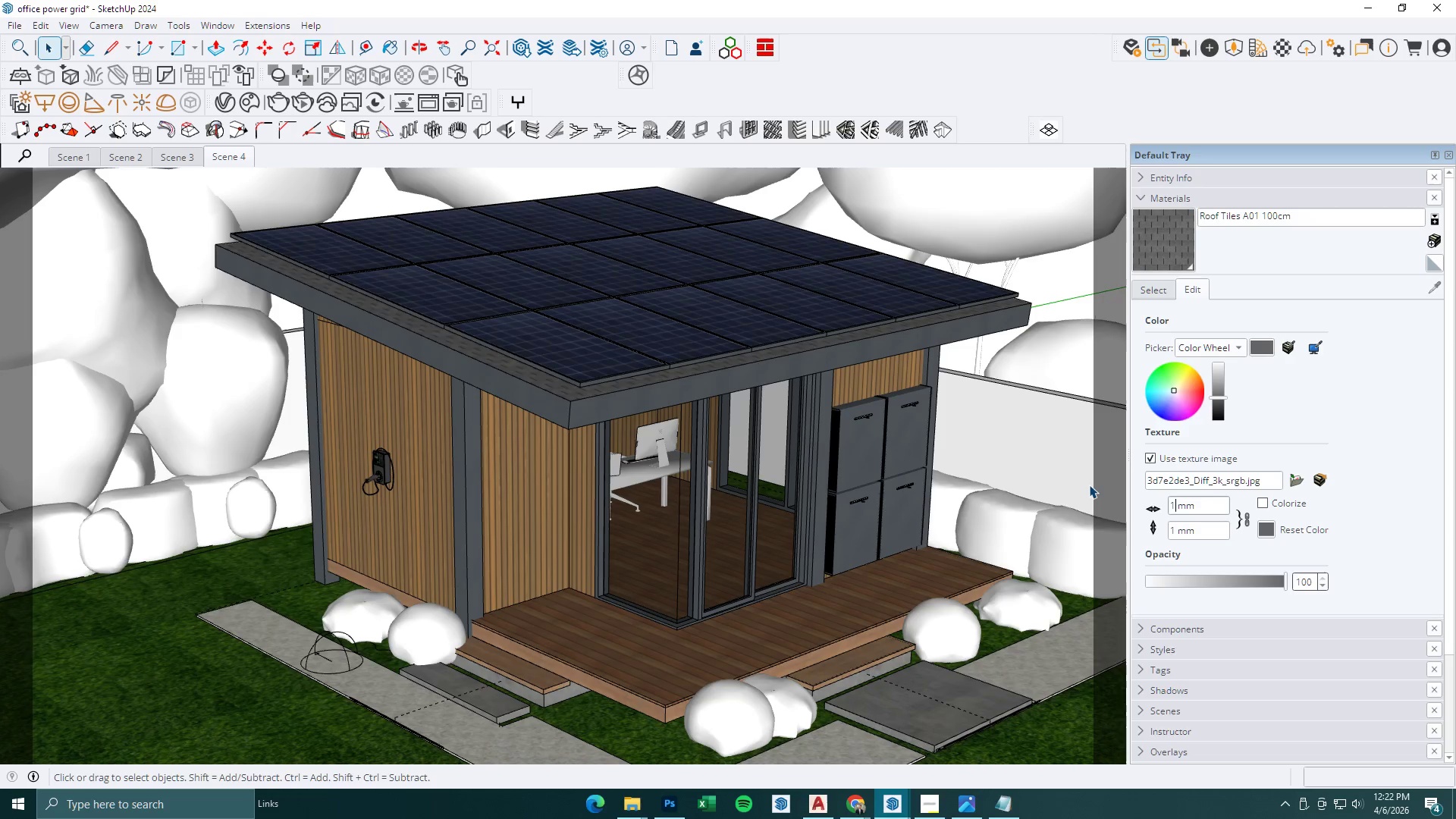 
key(Numpad5)
 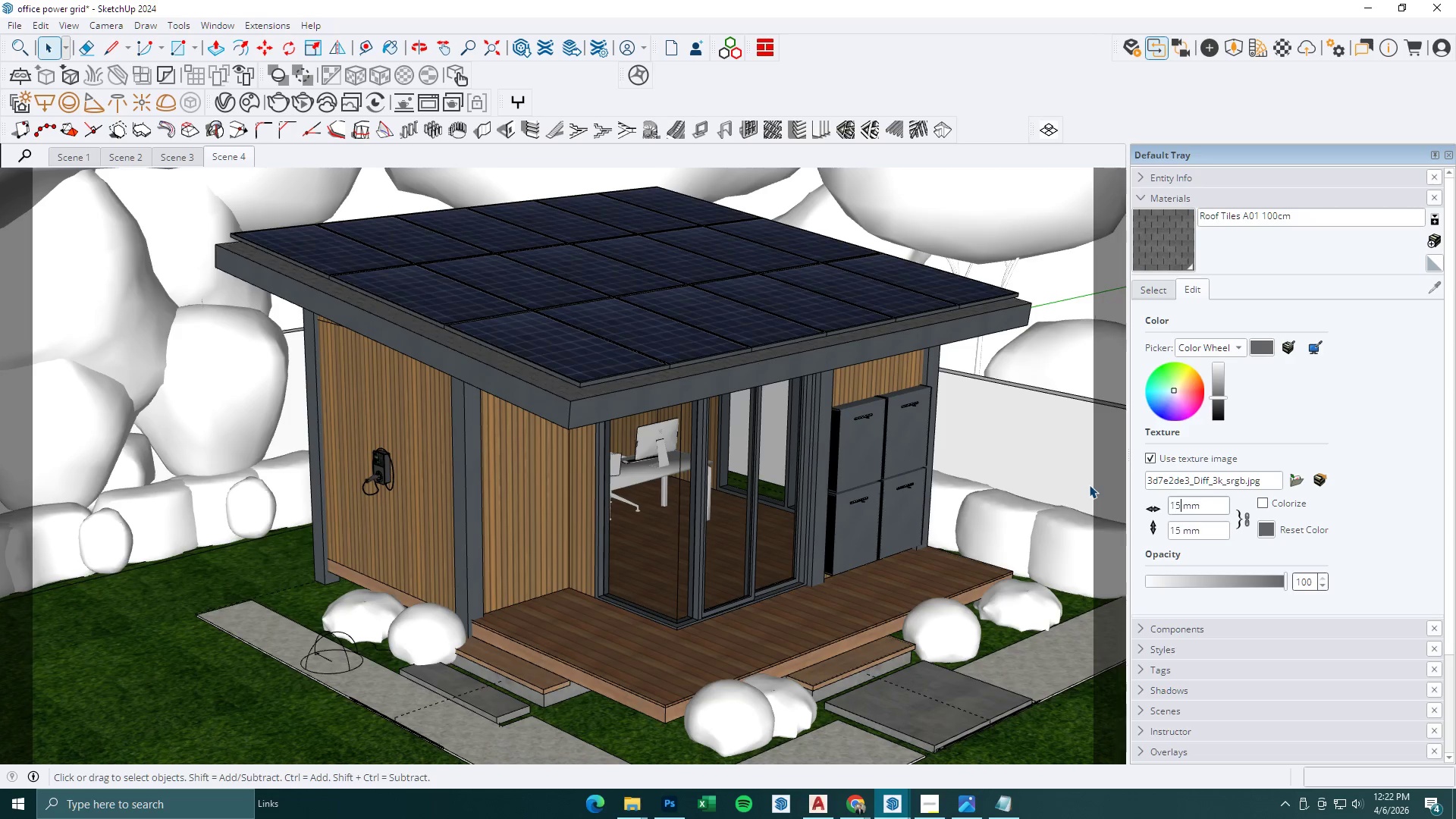 
key(Numpad0)
 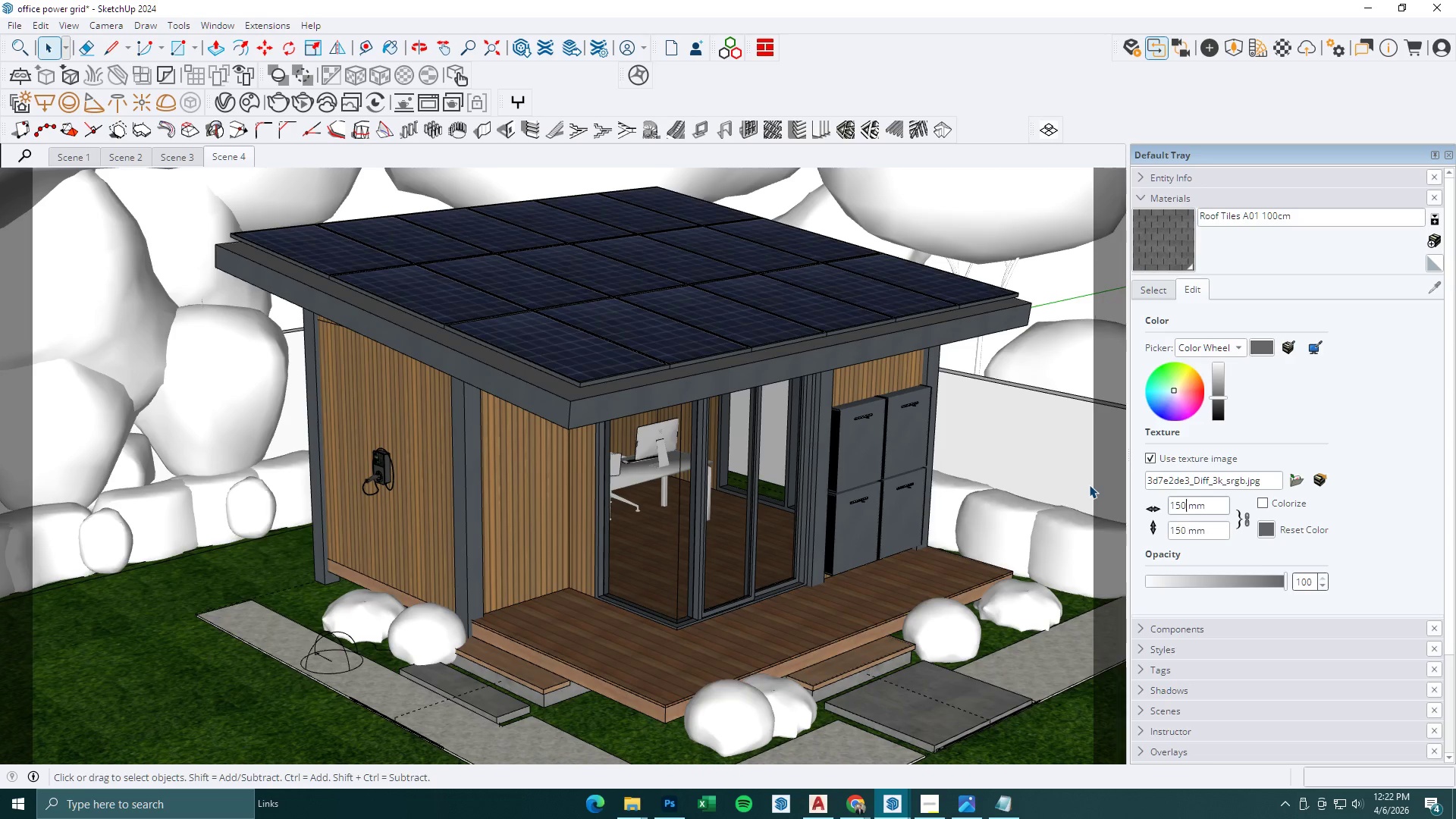 
key(Numpad0)
 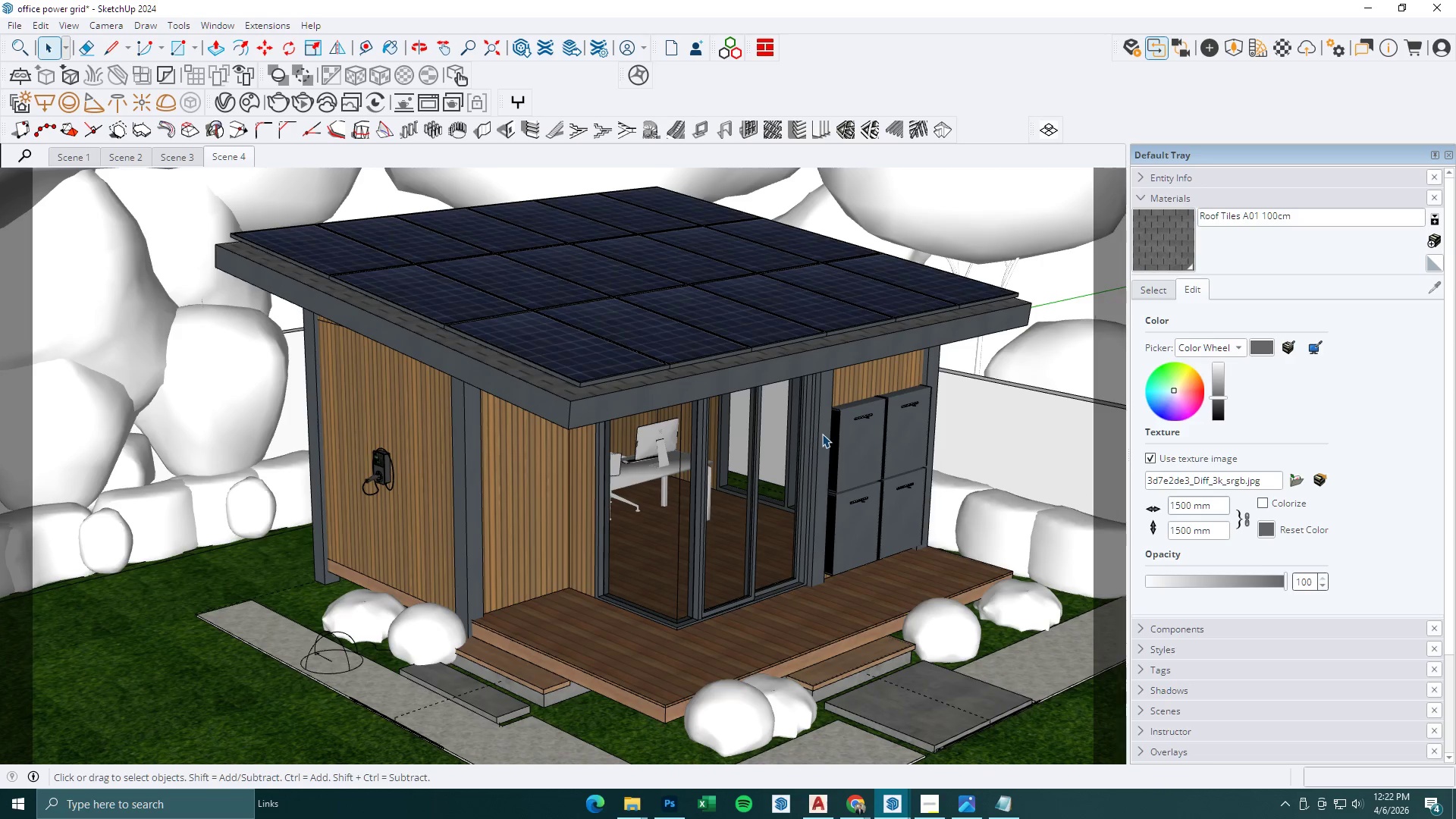 
key(Space)
 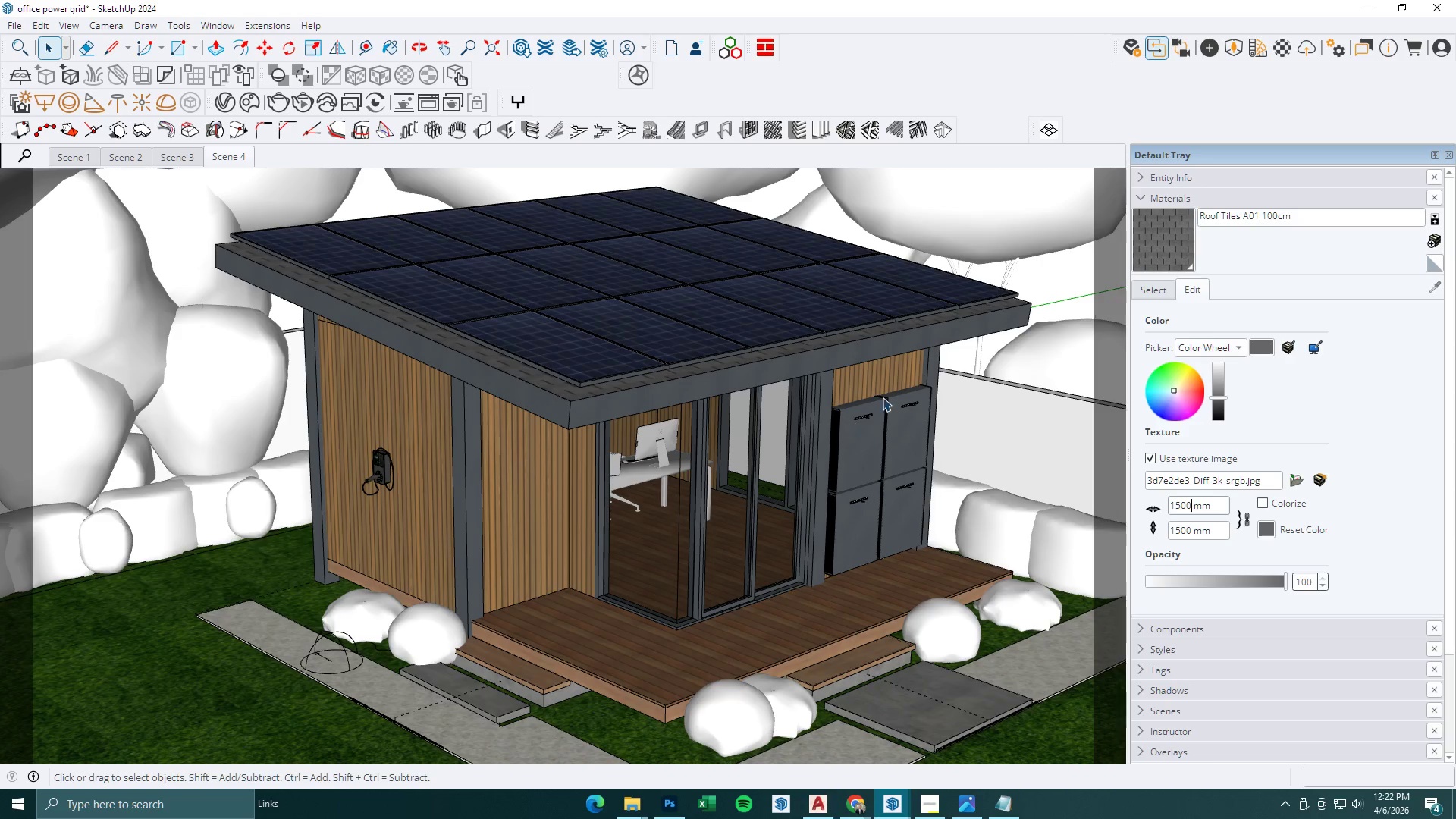 
key(Escape)
 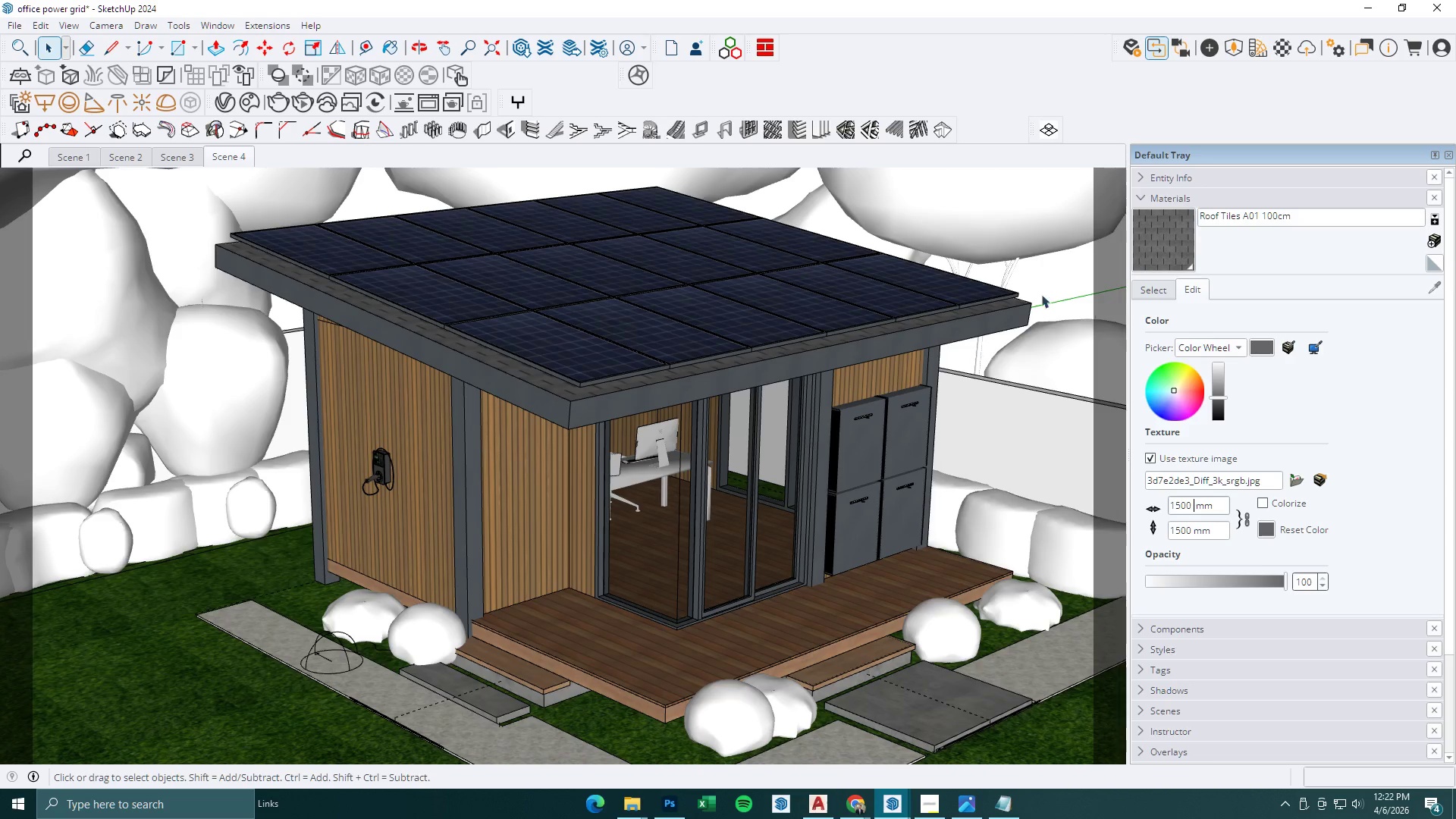 
left_click([1057, 278])
 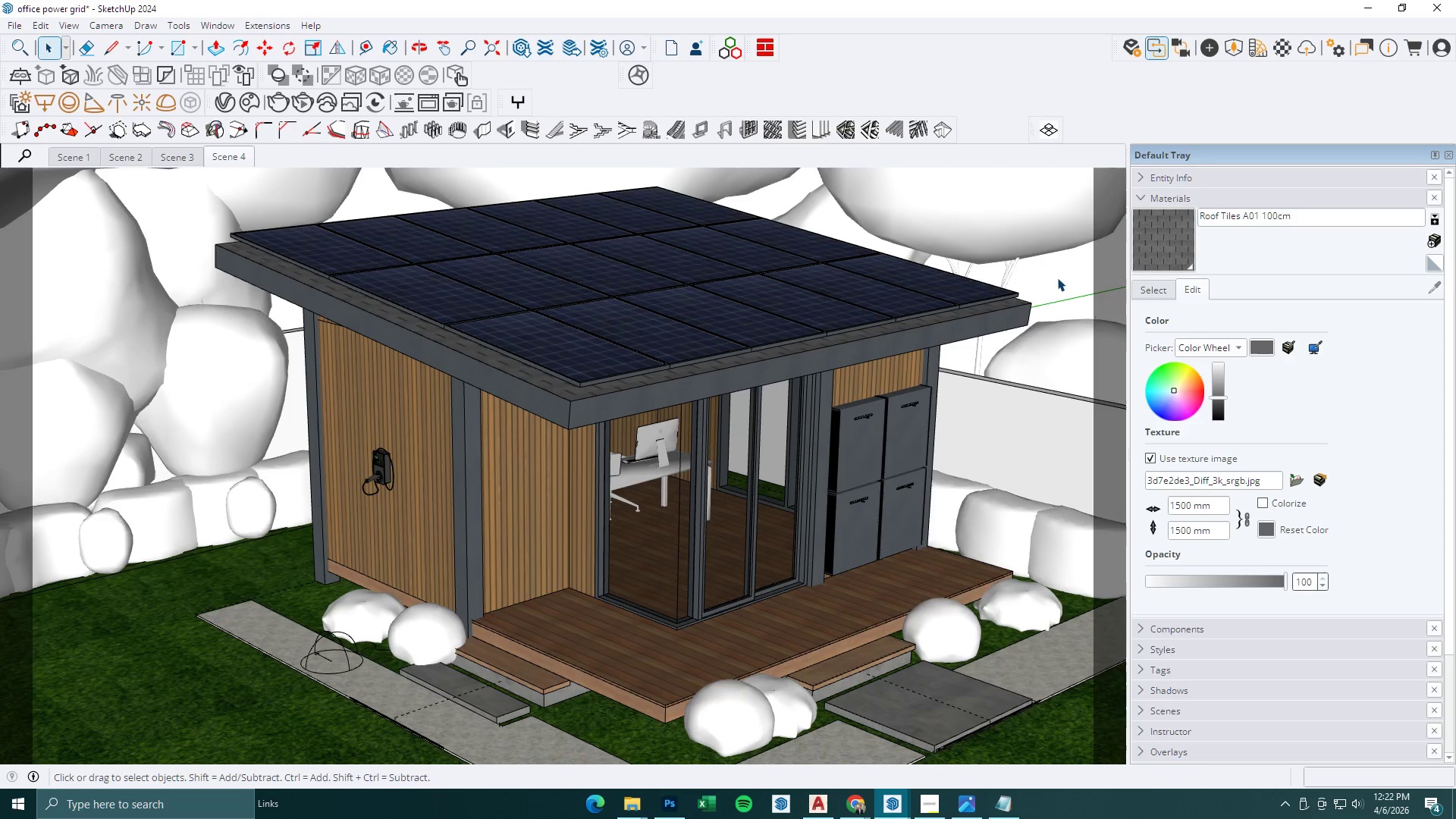 
key(Escape)
 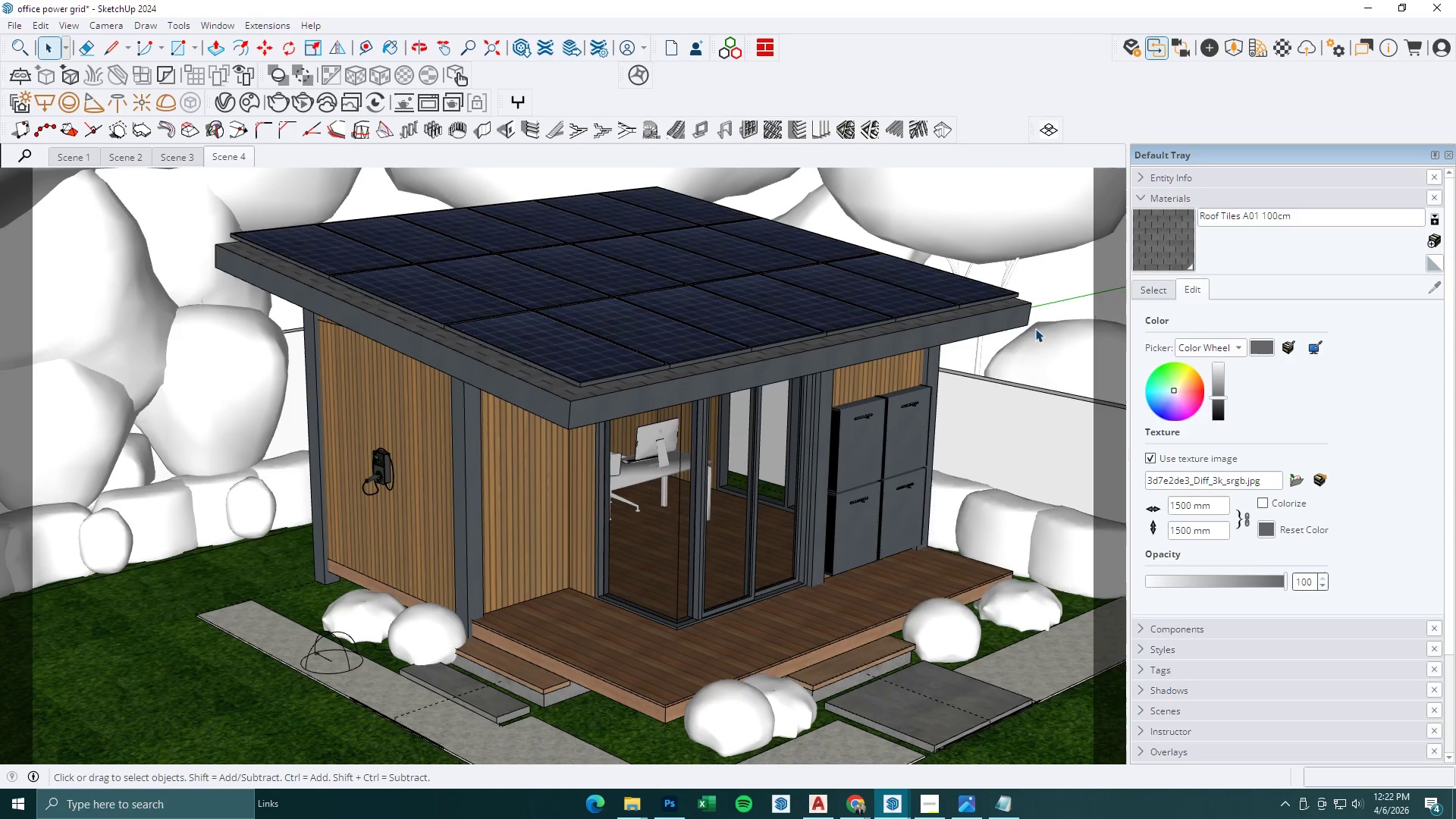 
key(Escape)
 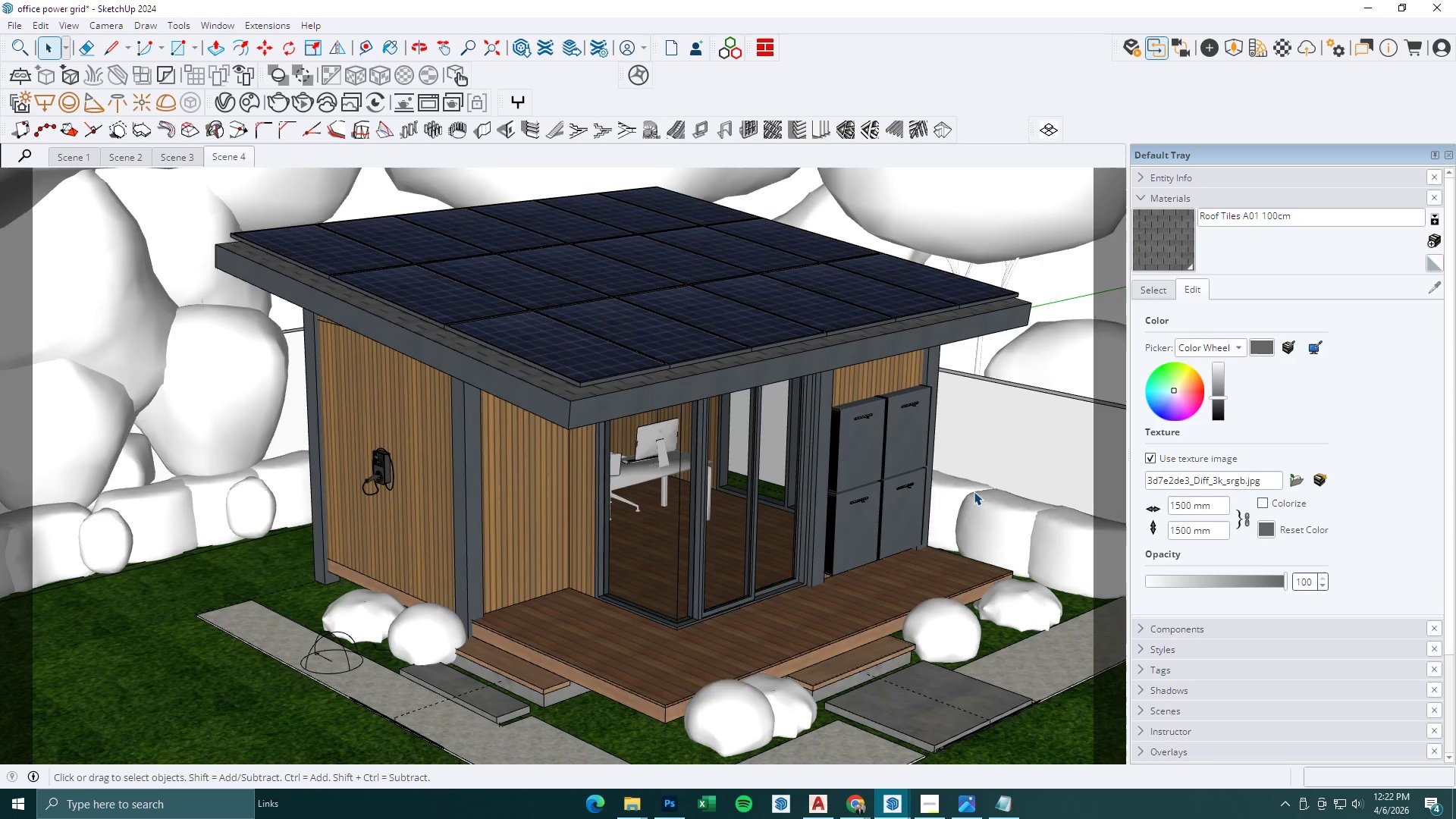 
key(Escape)
 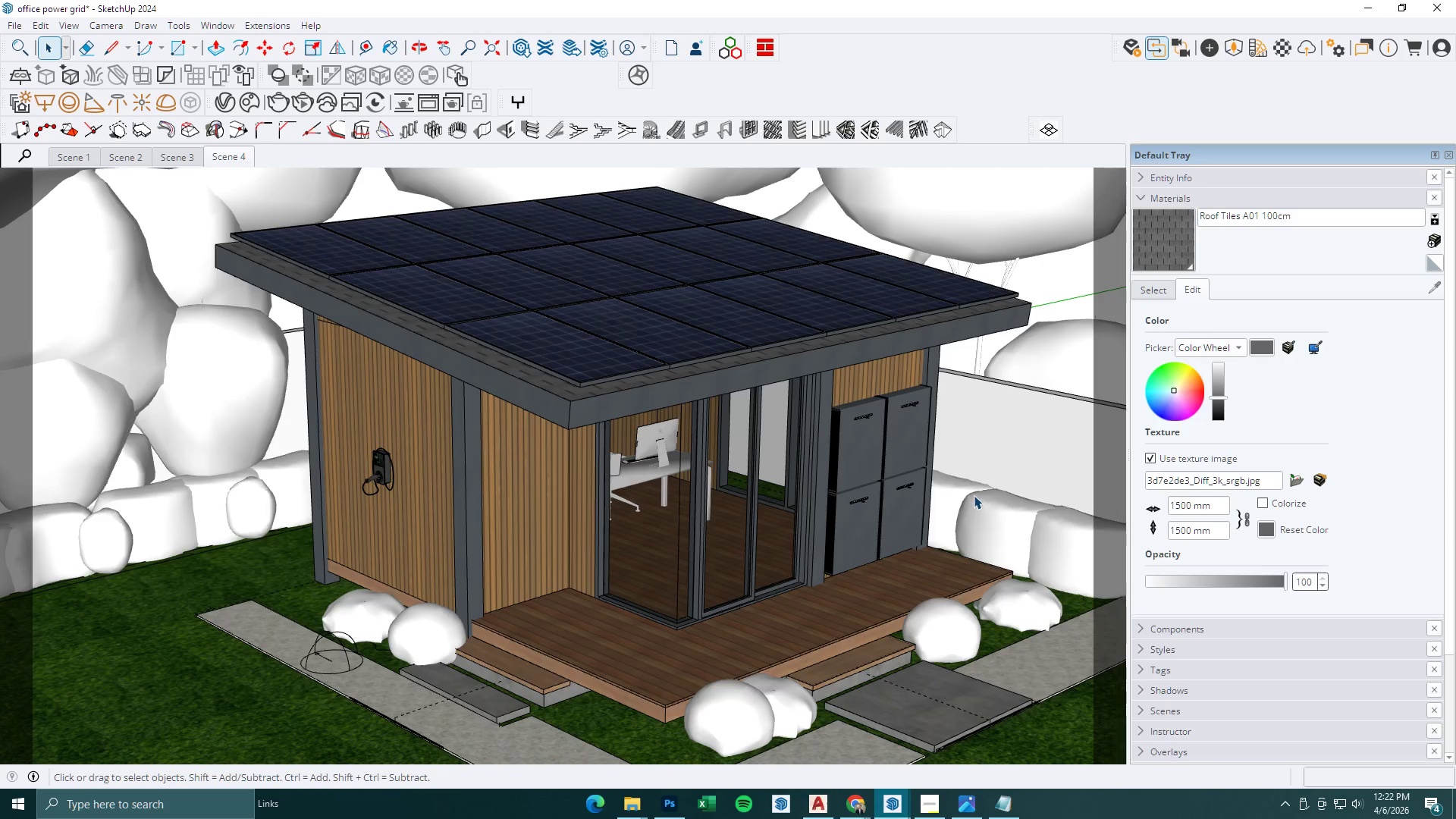 
key(Escape)
 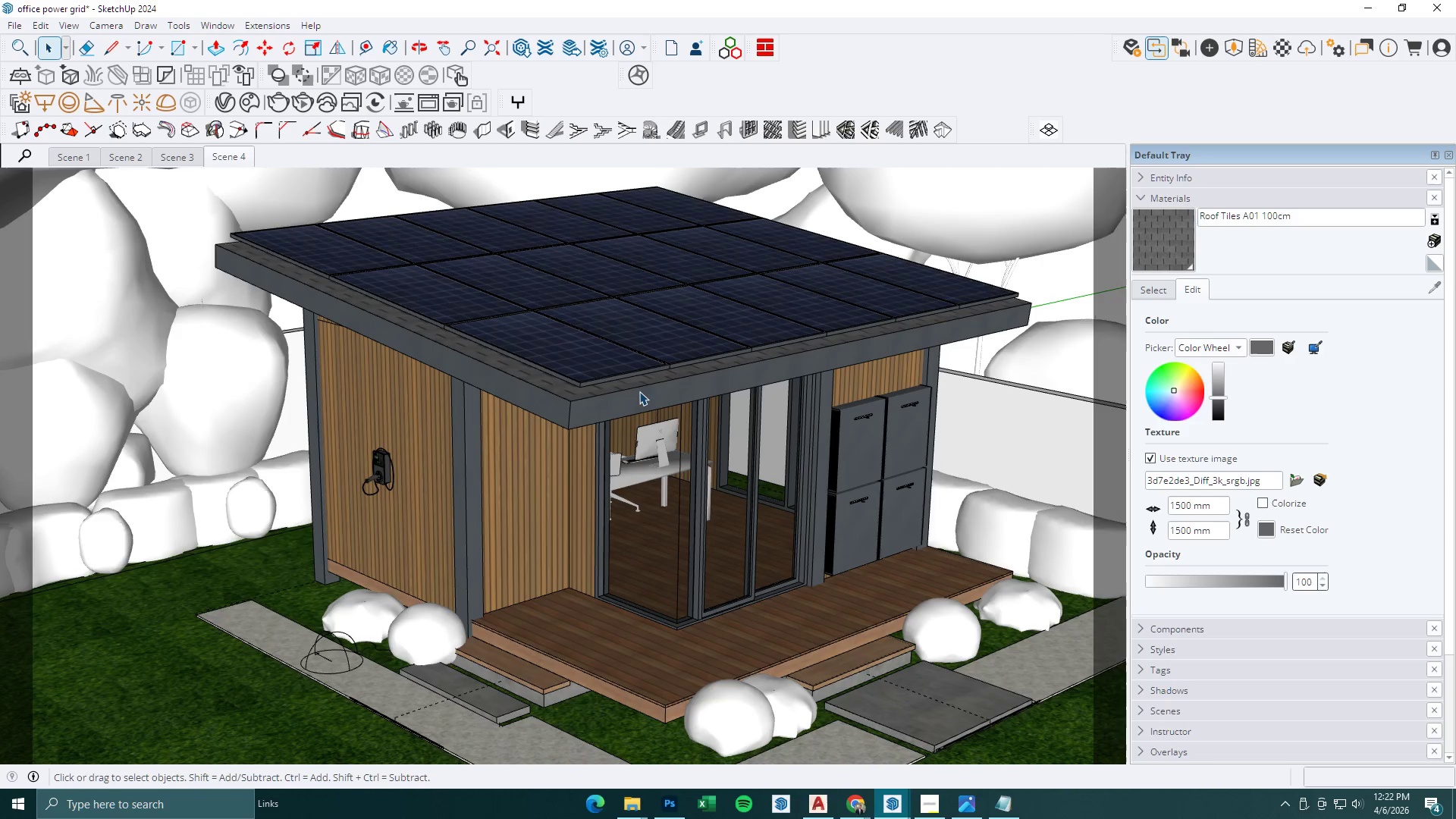 
scroll: coordinate [570, 395], scroll_direction: up, amount: 15.0
 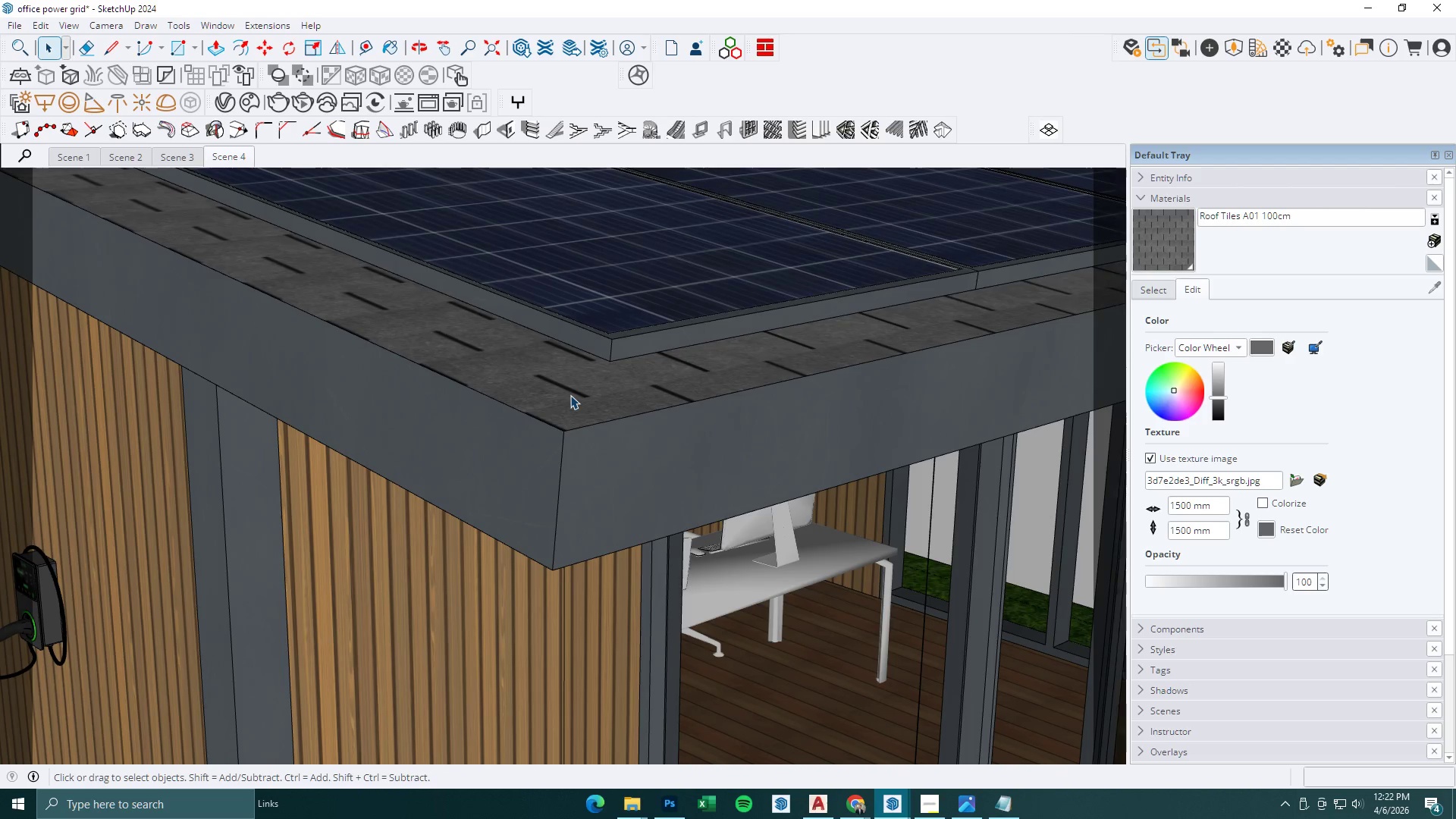 
scroll: coordinate [572, 401], scroll_direction: down, amount: 12.0
 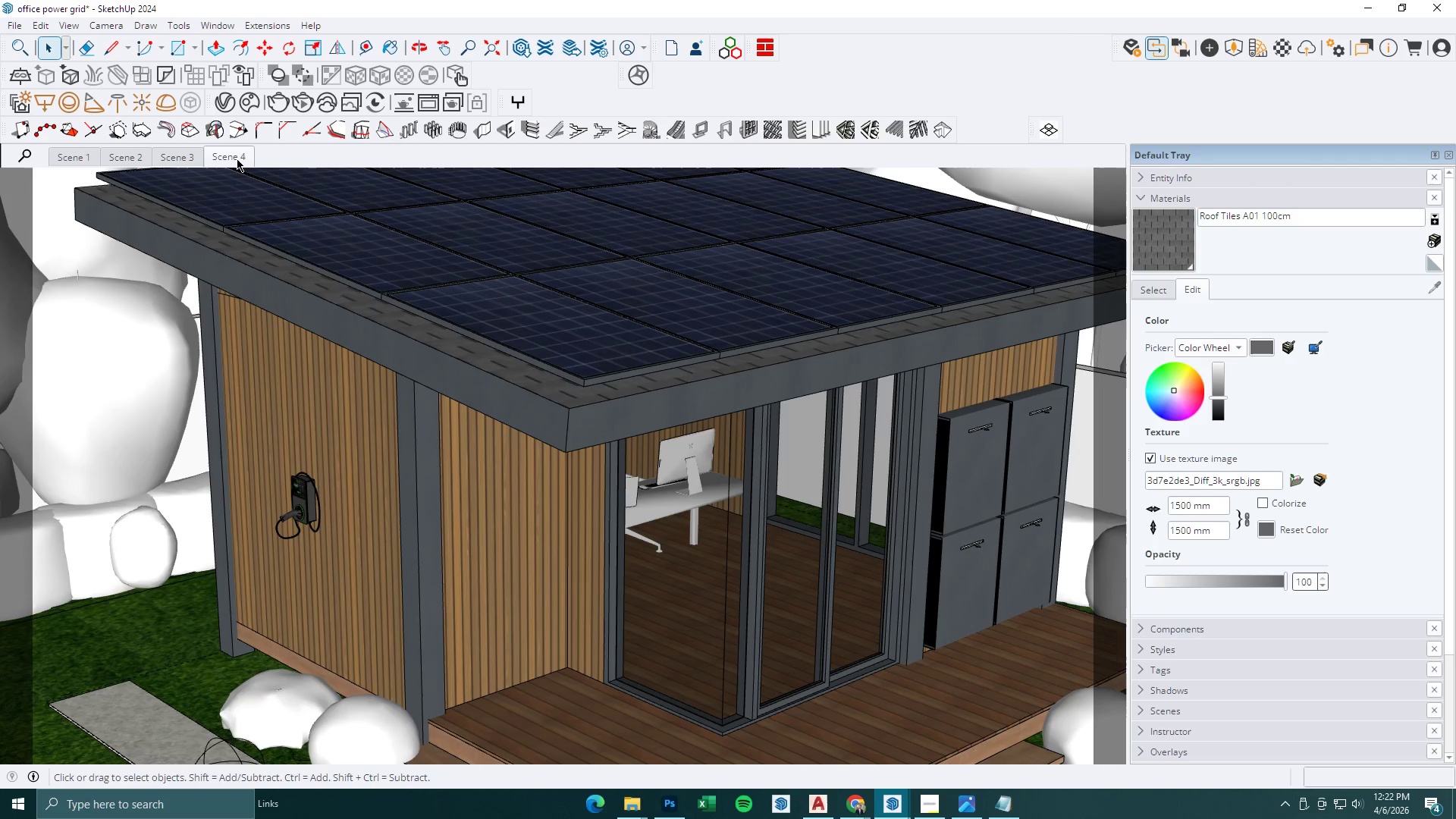 
left_click([237, 158])
 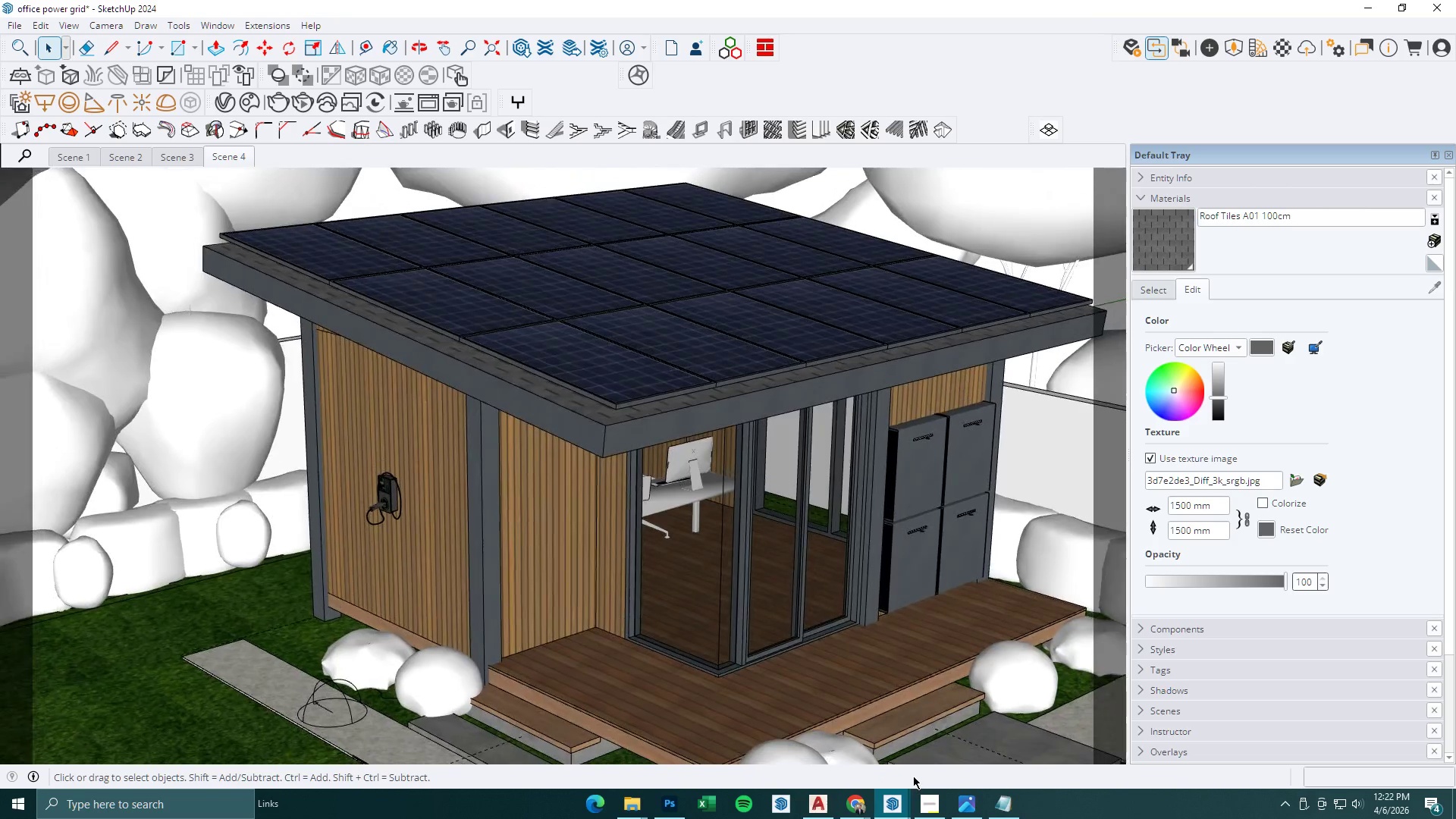 
left_click([901, 802])
 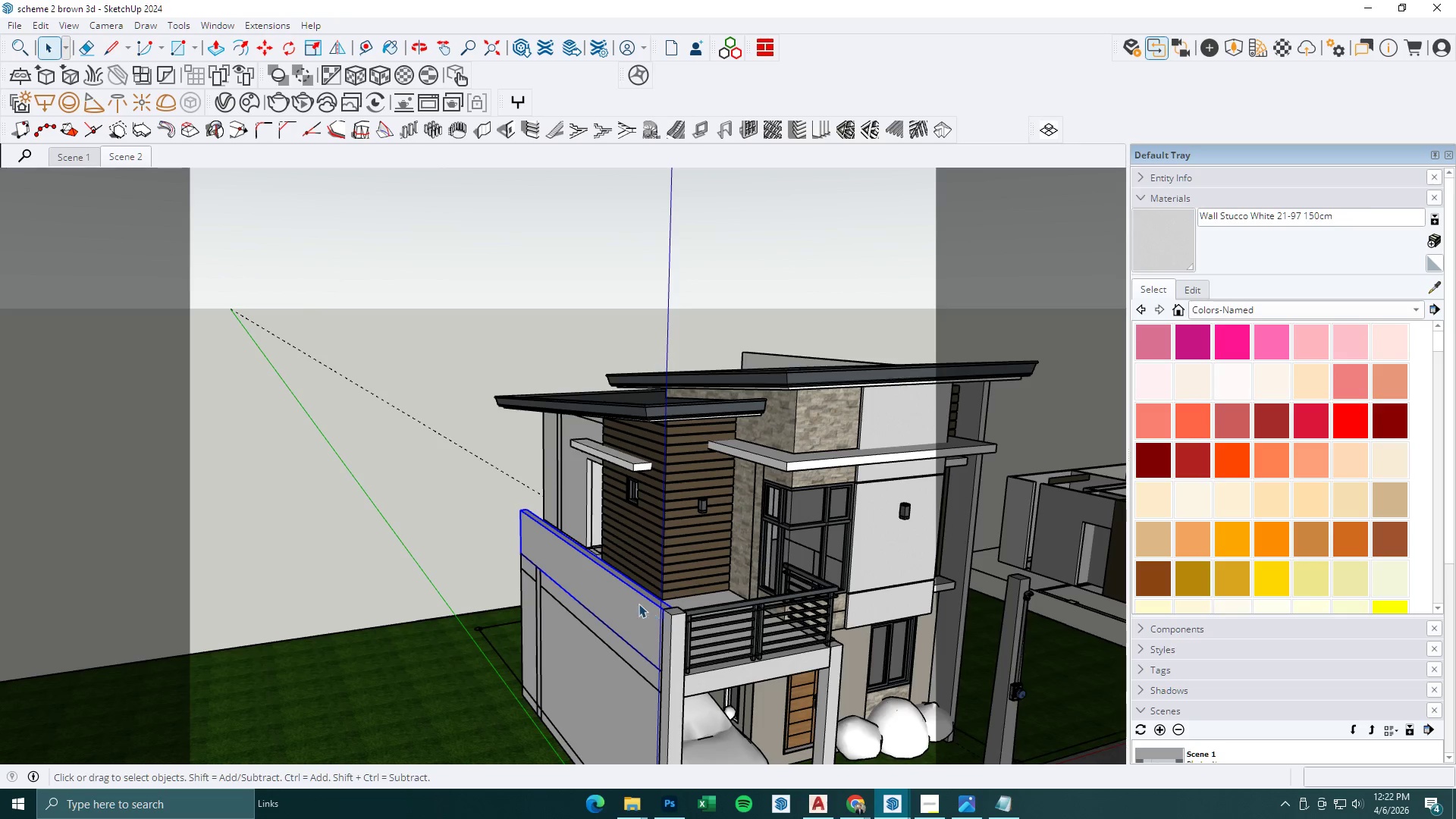 
key(Control+C)
 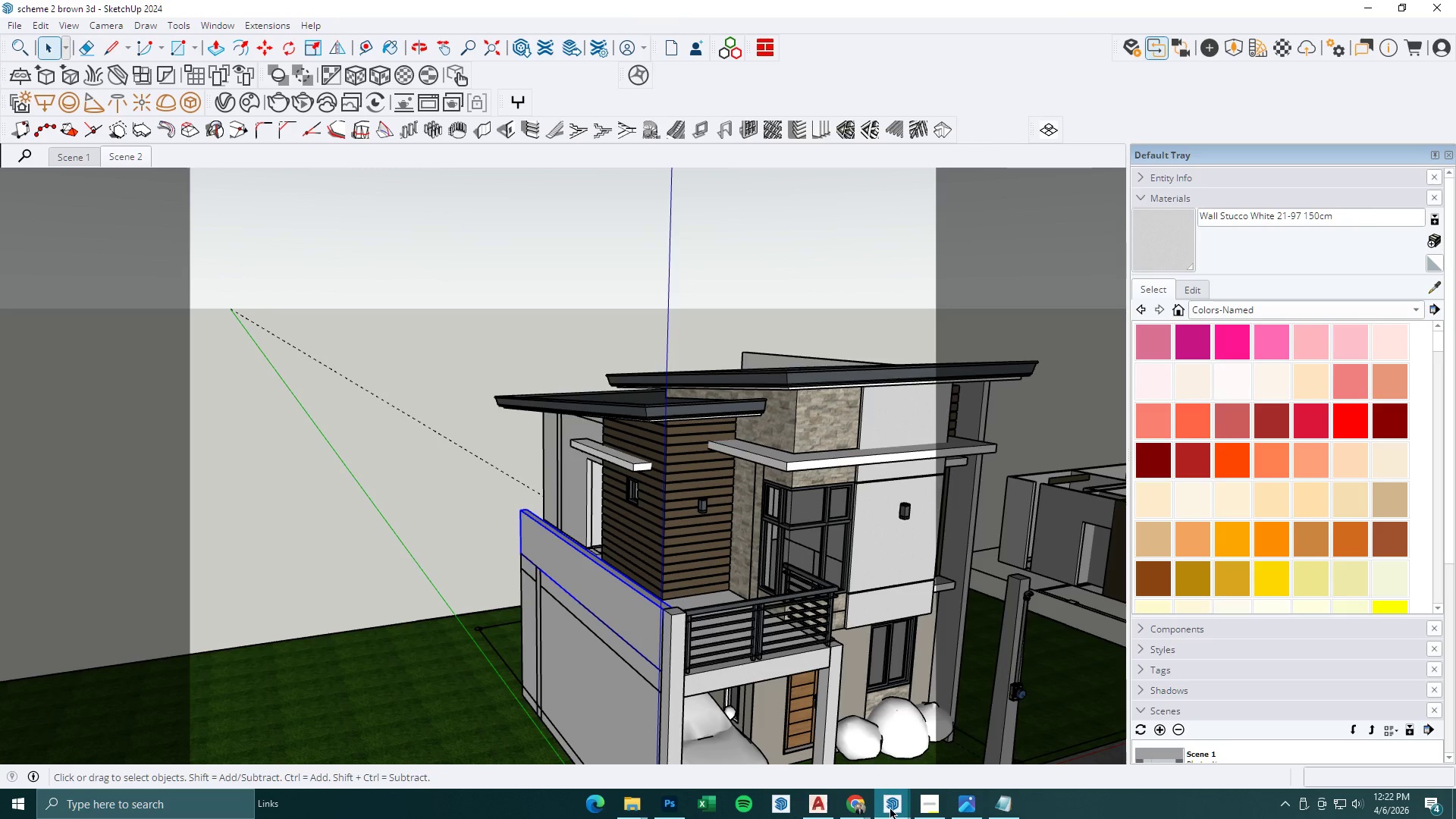 
left_click([891, 811])
 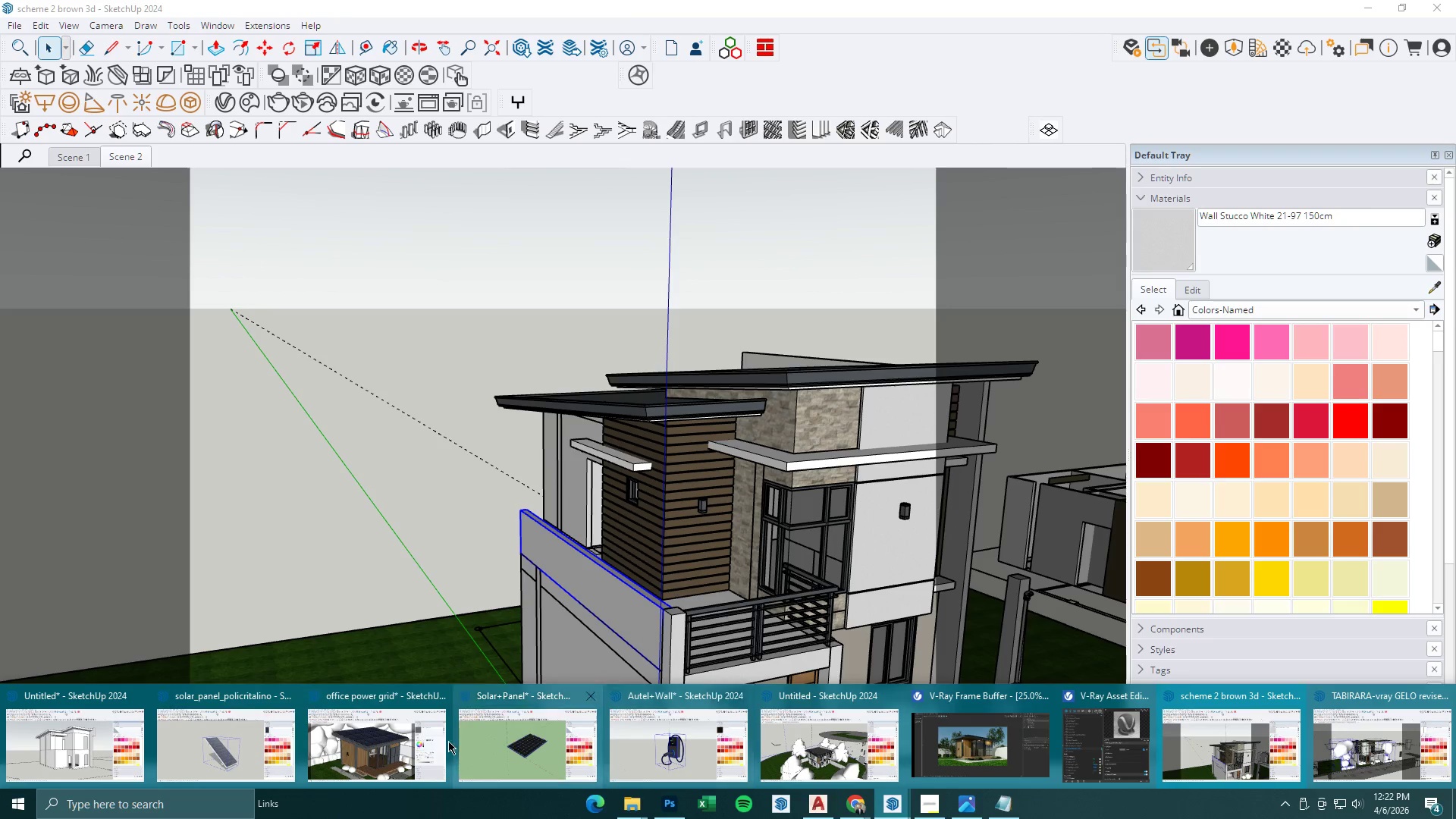 
left_click([378, 741])
 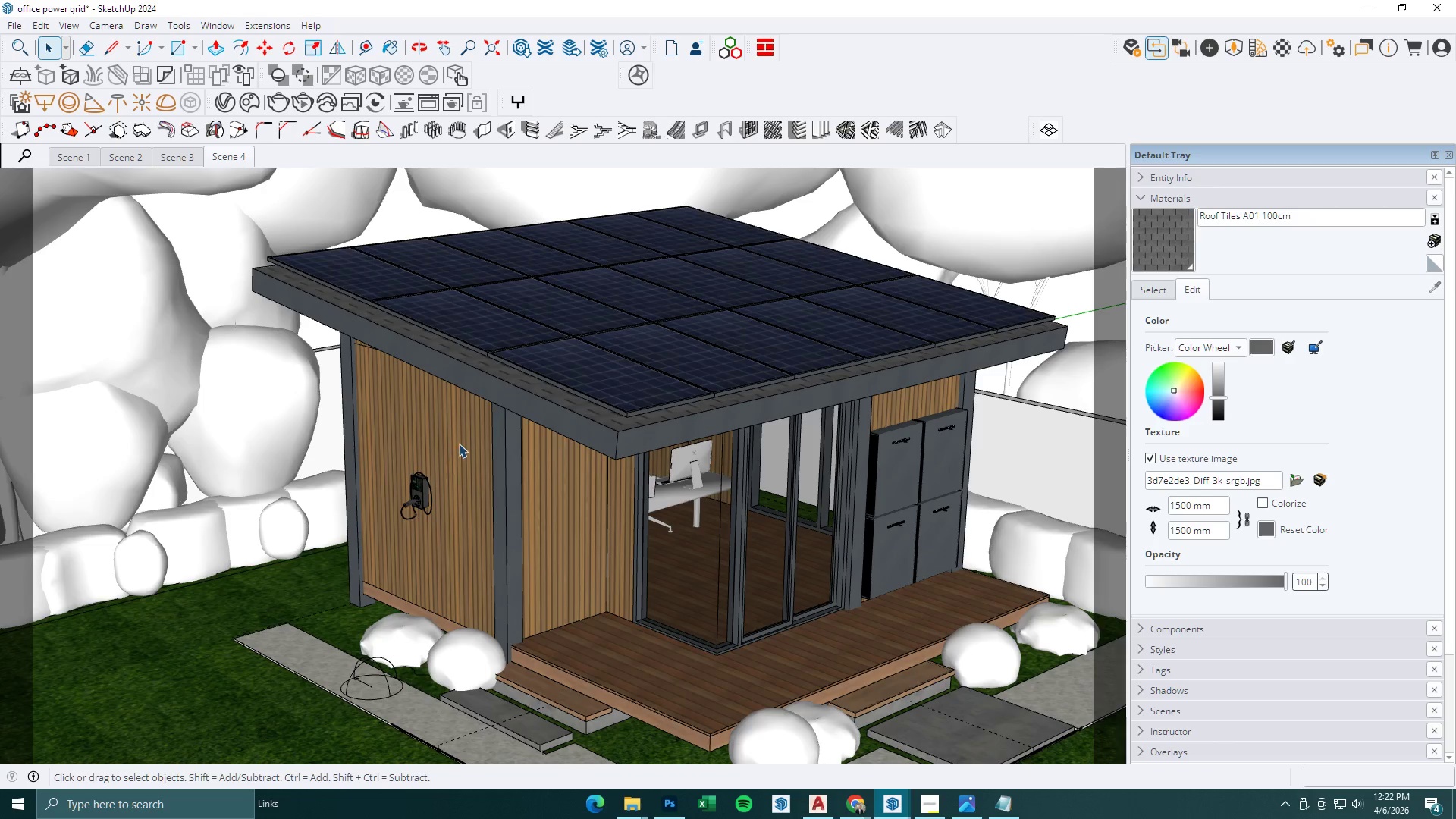 
key(Control+V)
 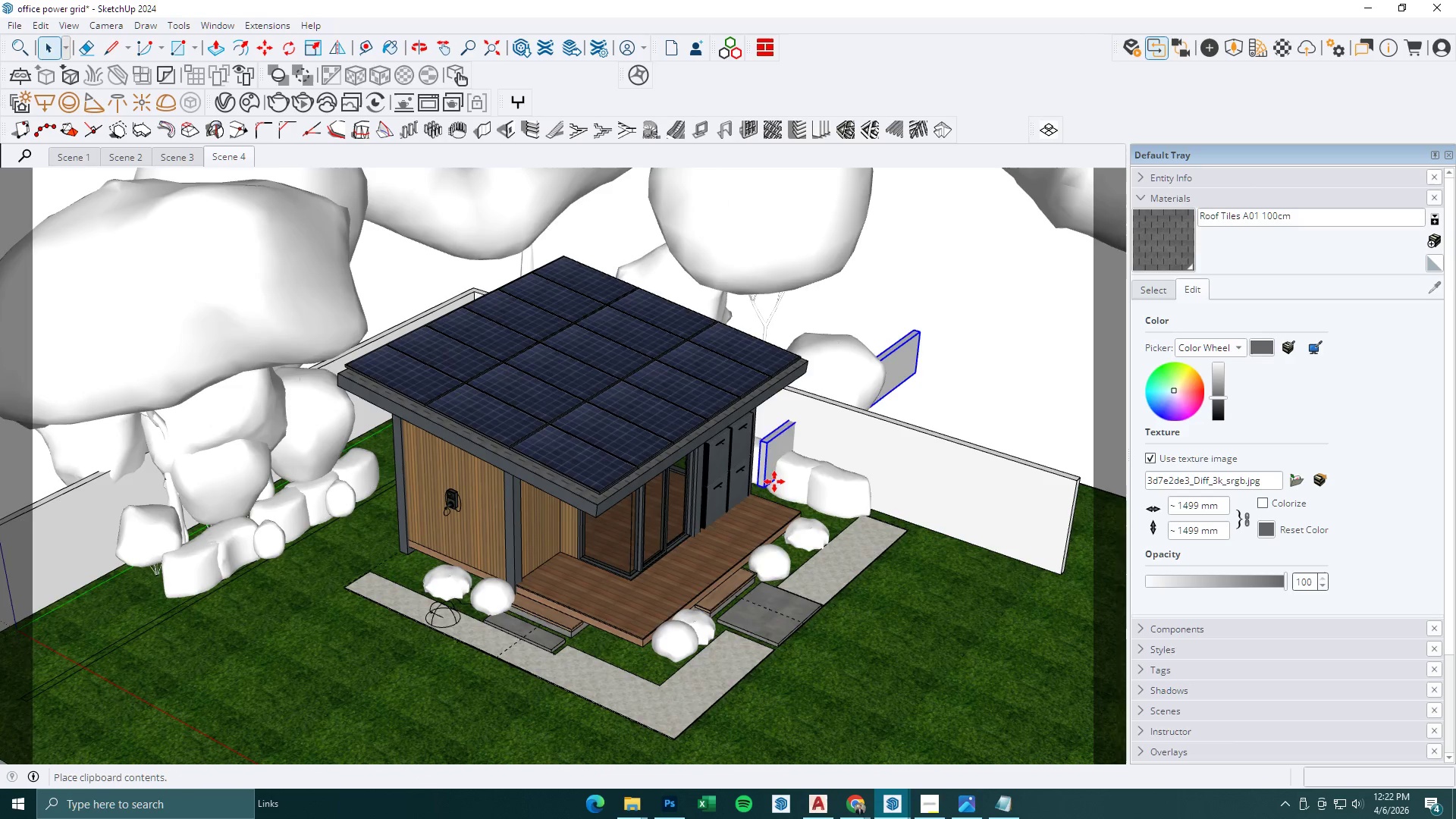 
scroll: coordinate [483, 463], scroll_direction: down, amount: 6.0
 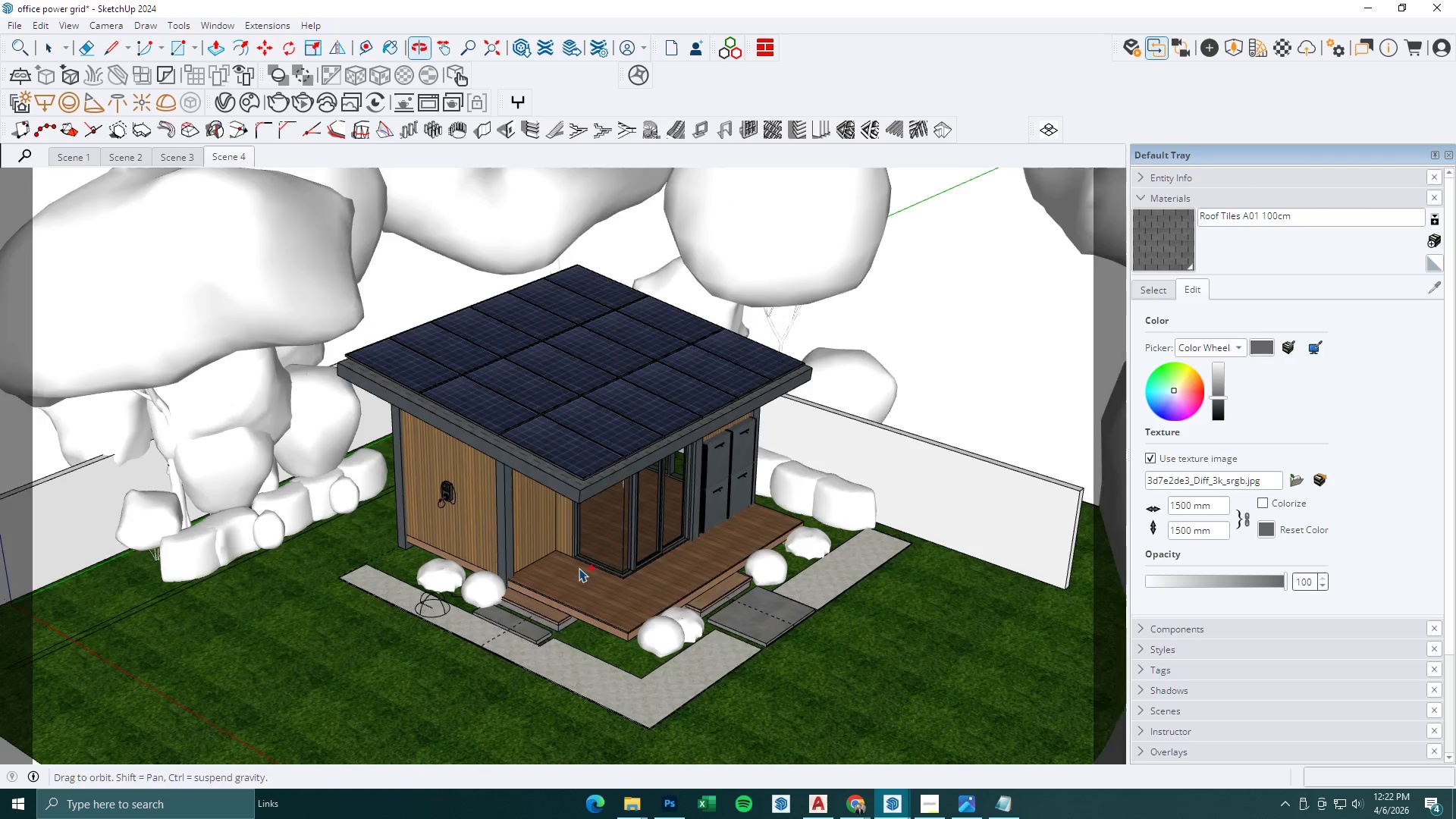 
left_click([910, 430])
 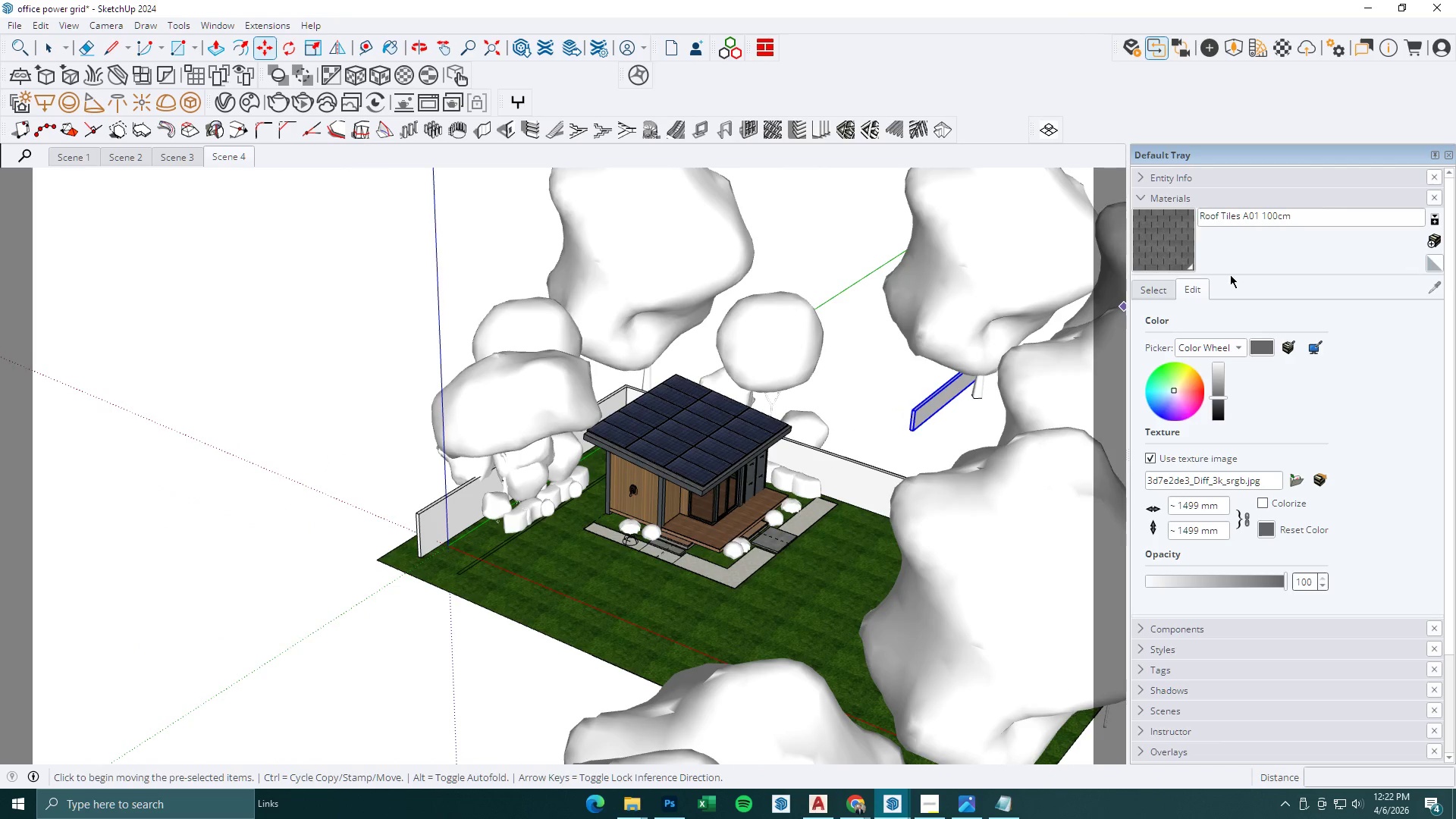 
scroll: coordinate [784, 481], scroll_direction: down, amount: 8.0
 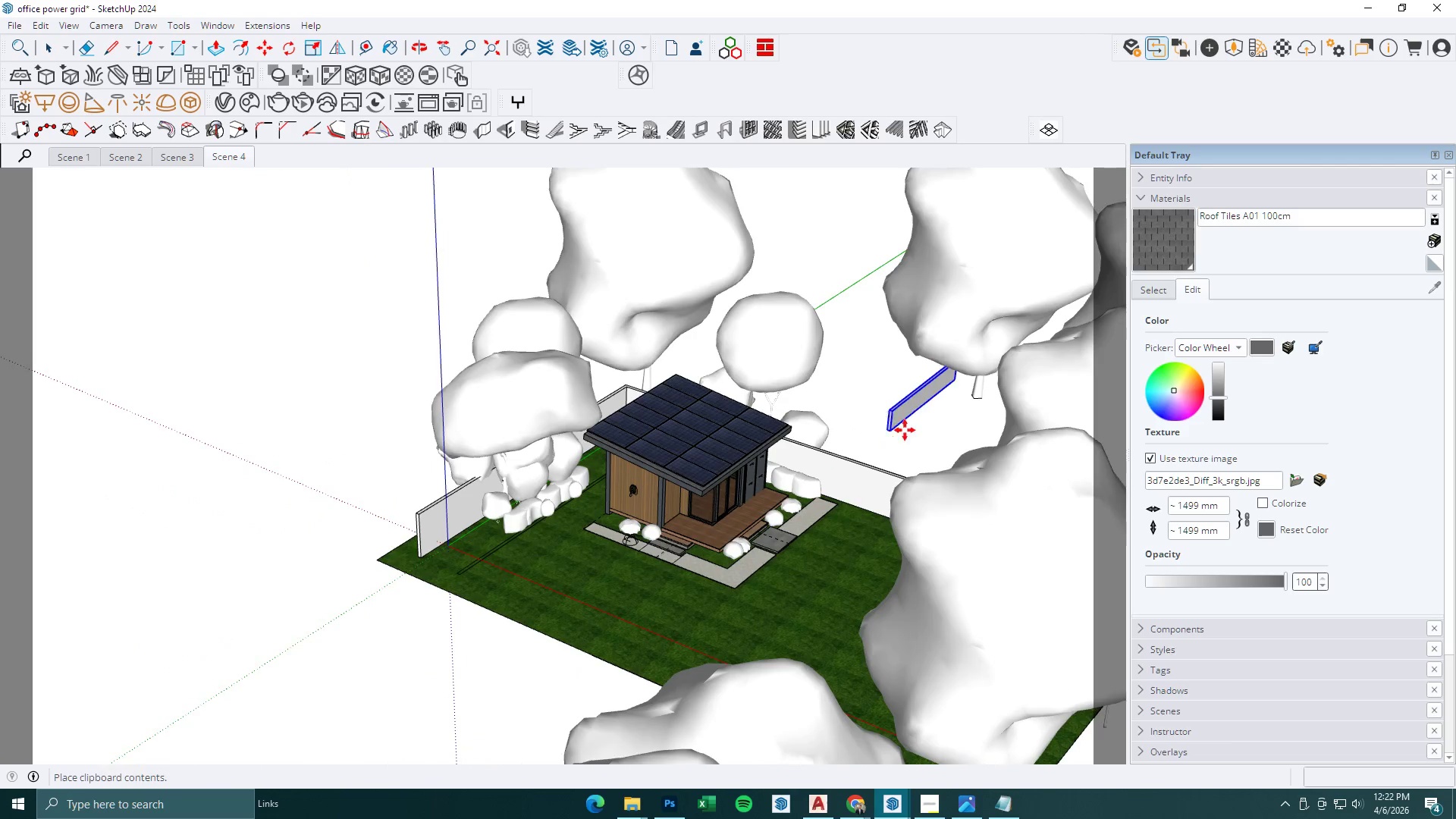 
left_click([1141, 293])
 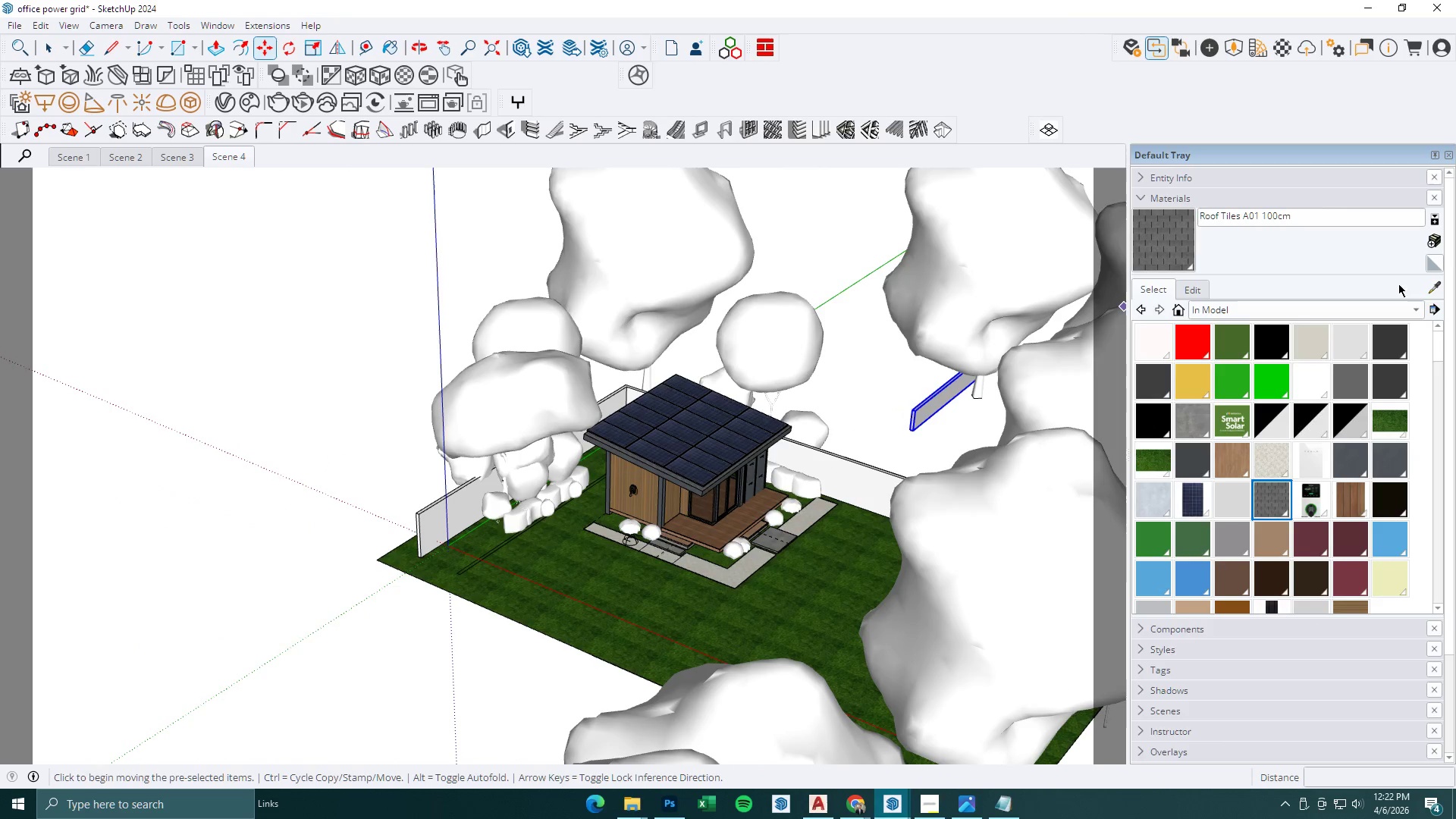 
left_click([1432, 284])
 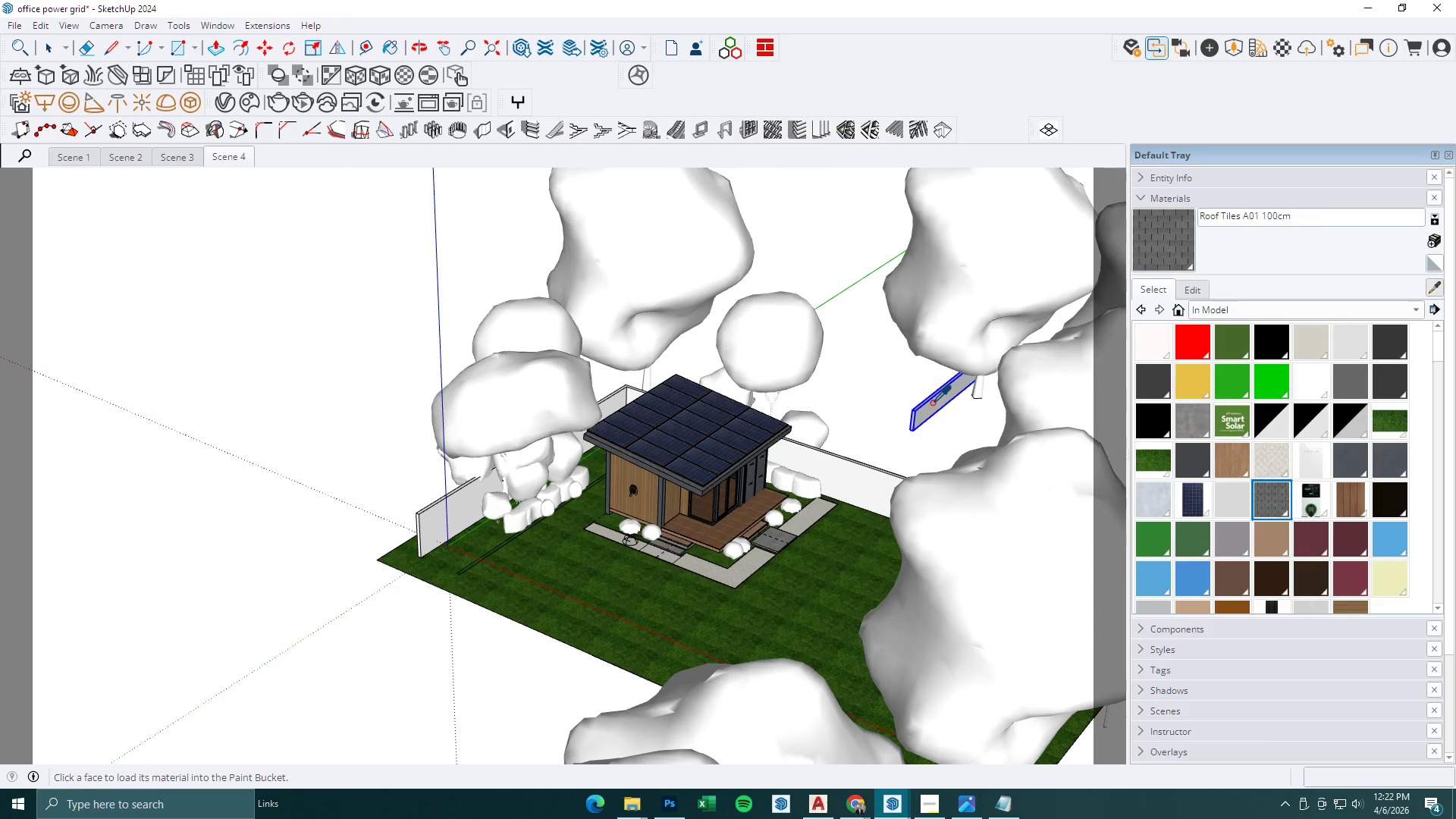 
double_click([862, 470])
 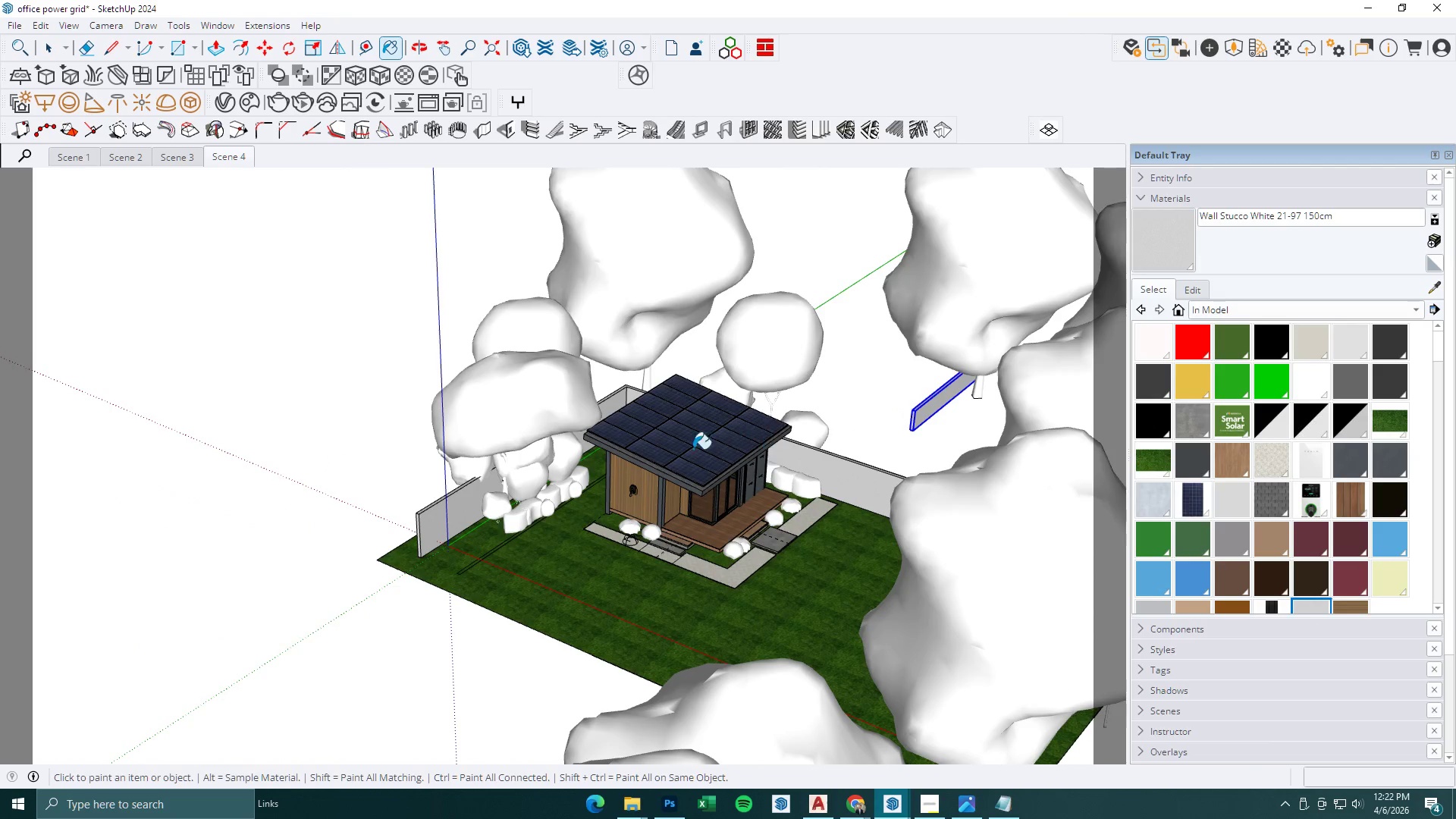 
key(Space)
 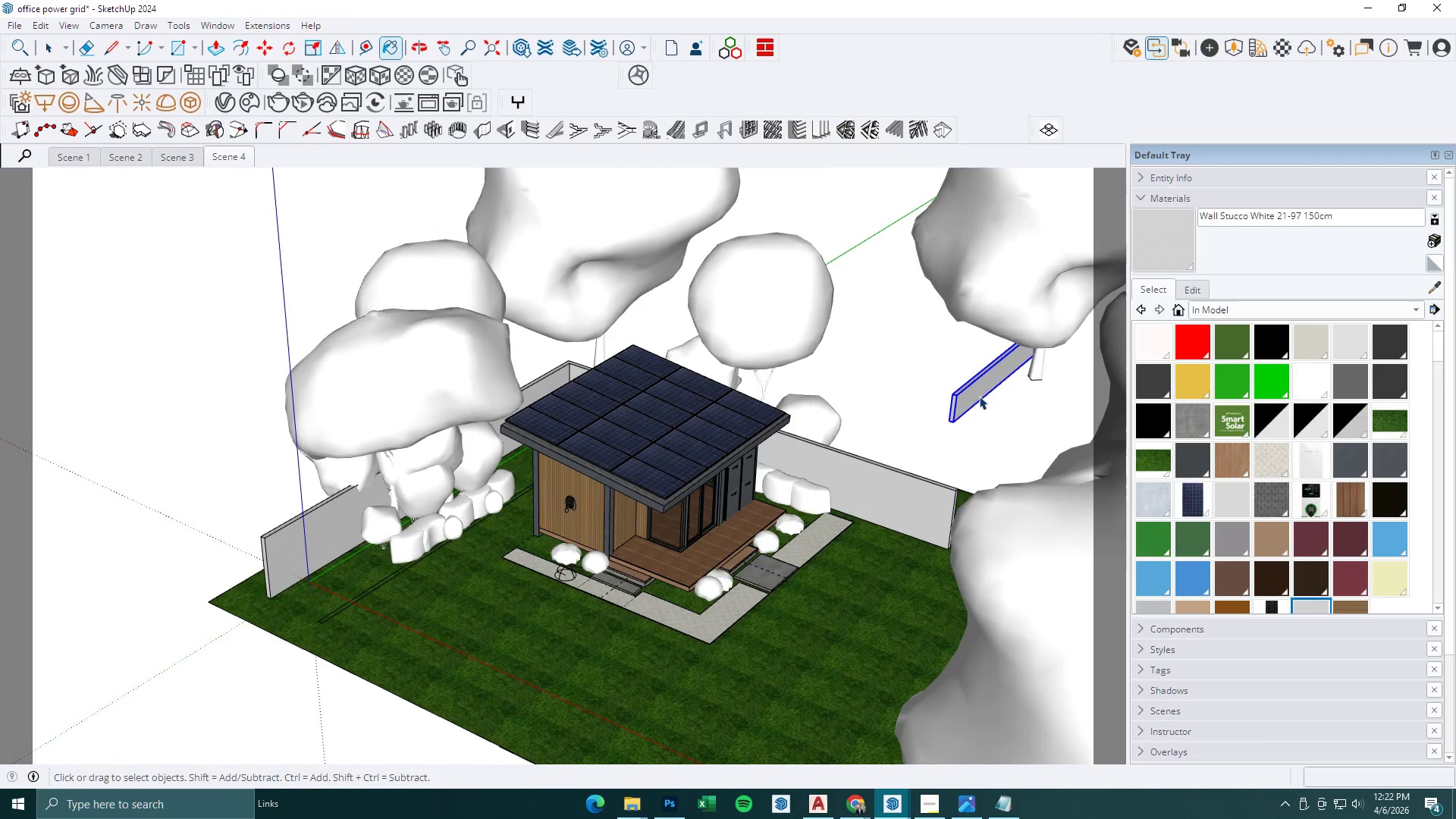 
key(Escape)
 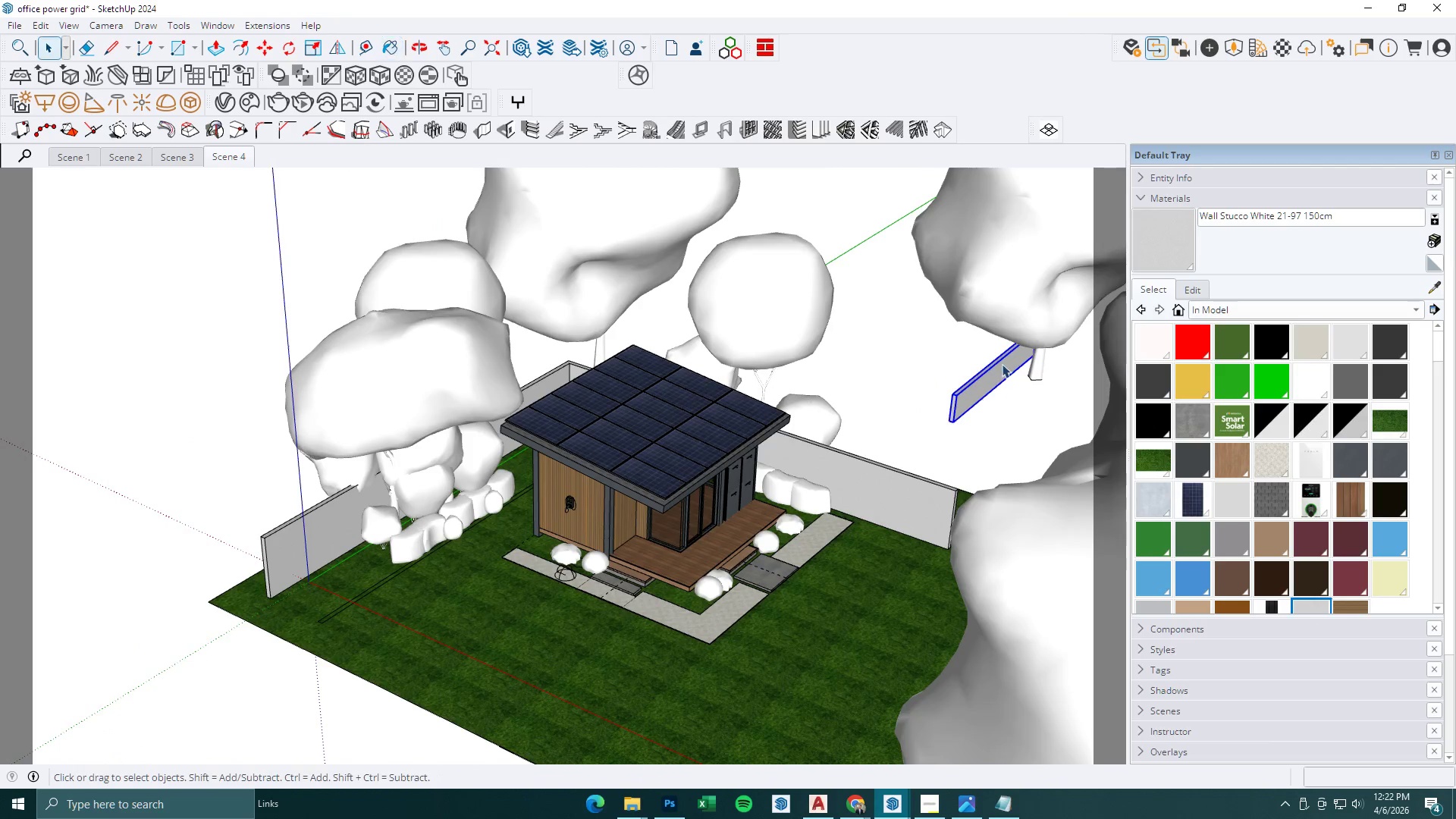 
left_click_drag(start_coordinate=[999, 362], to_coordinate=[994, 362])
 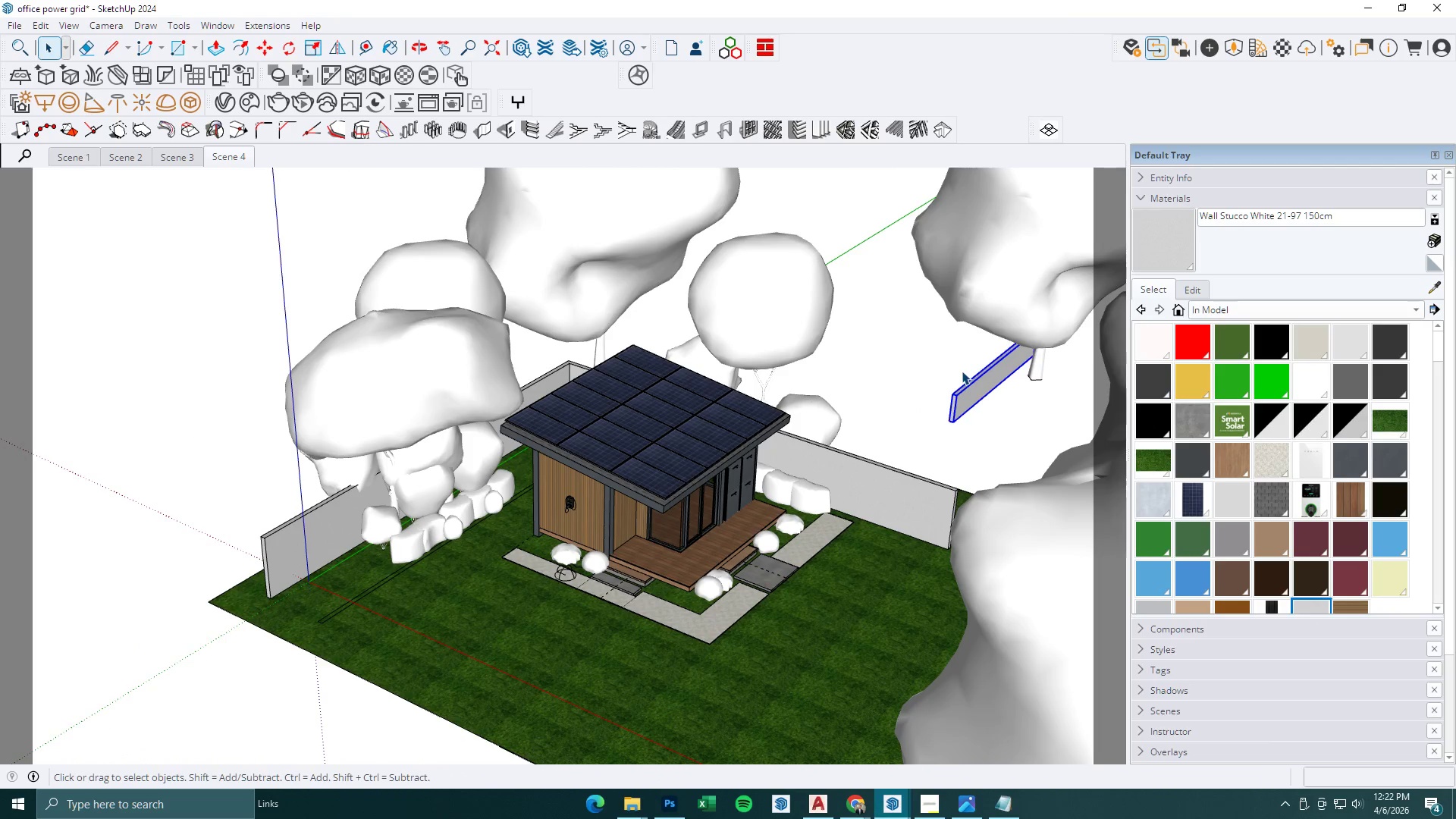 
scroll: coordinate [832, 447], scroll_direction: up, amount: 4.0
 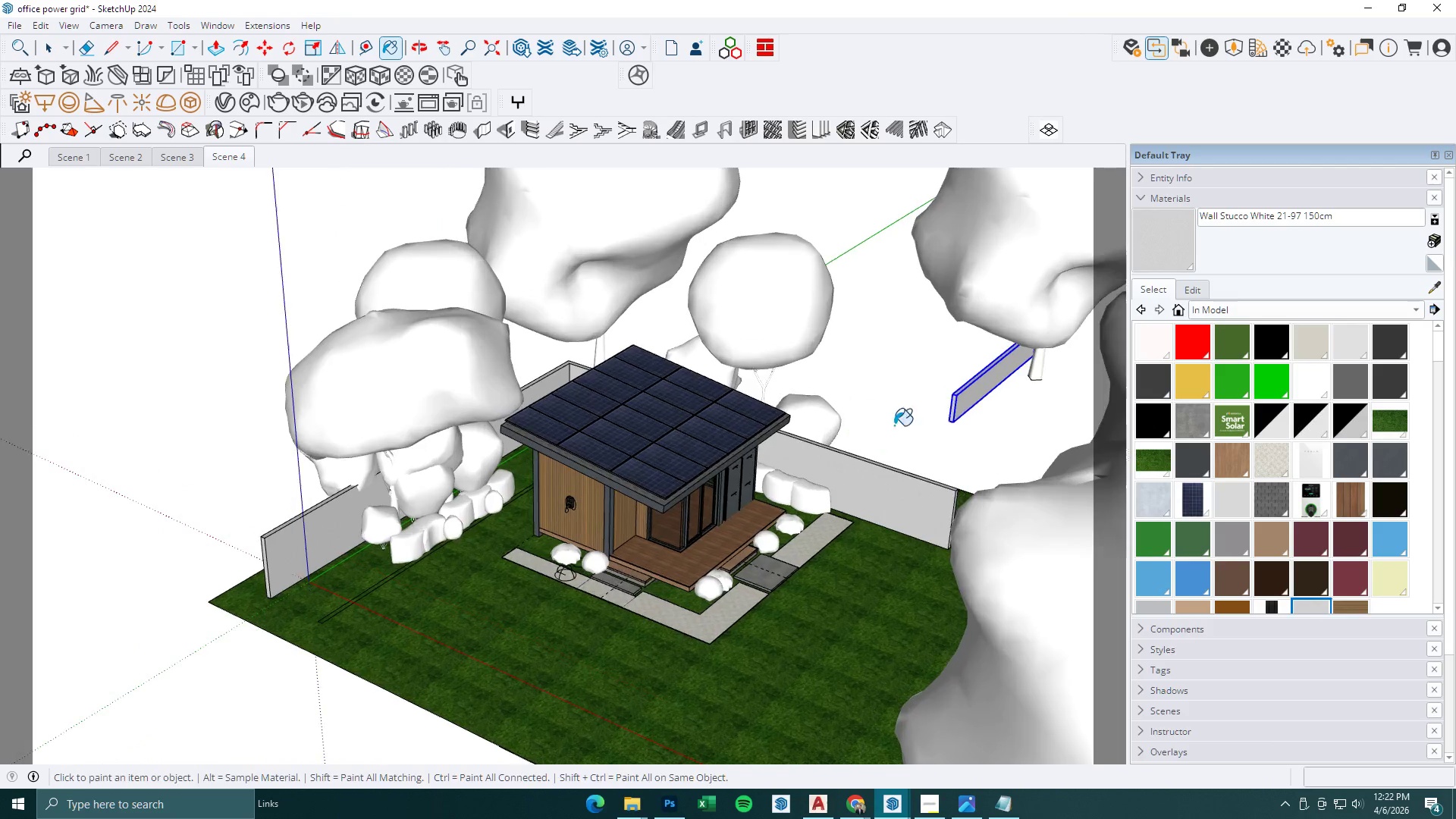 
key(Delete)
 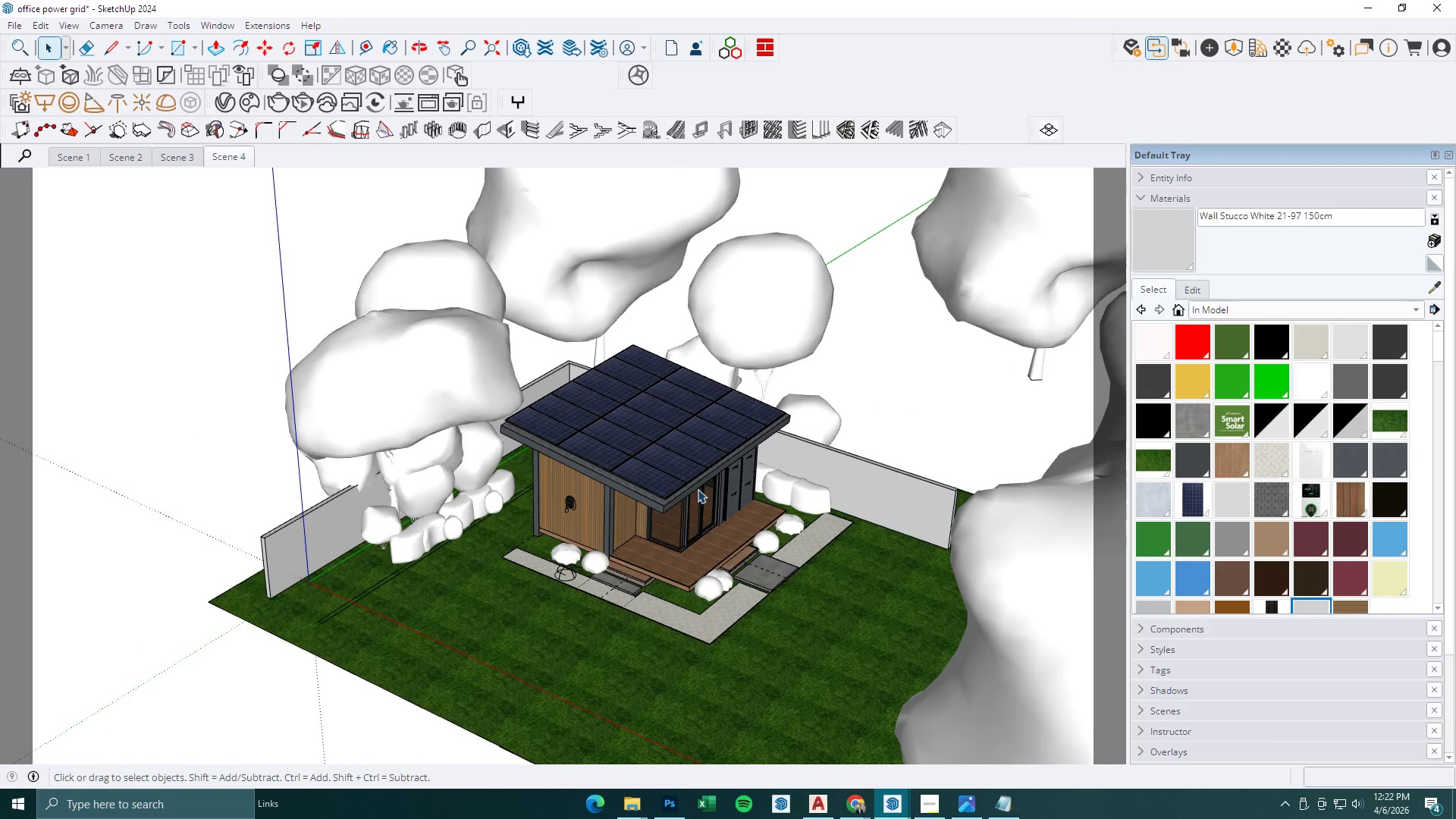 
scroll: coordinate [535, 736], scroll_direction: up, amount: 16.0
 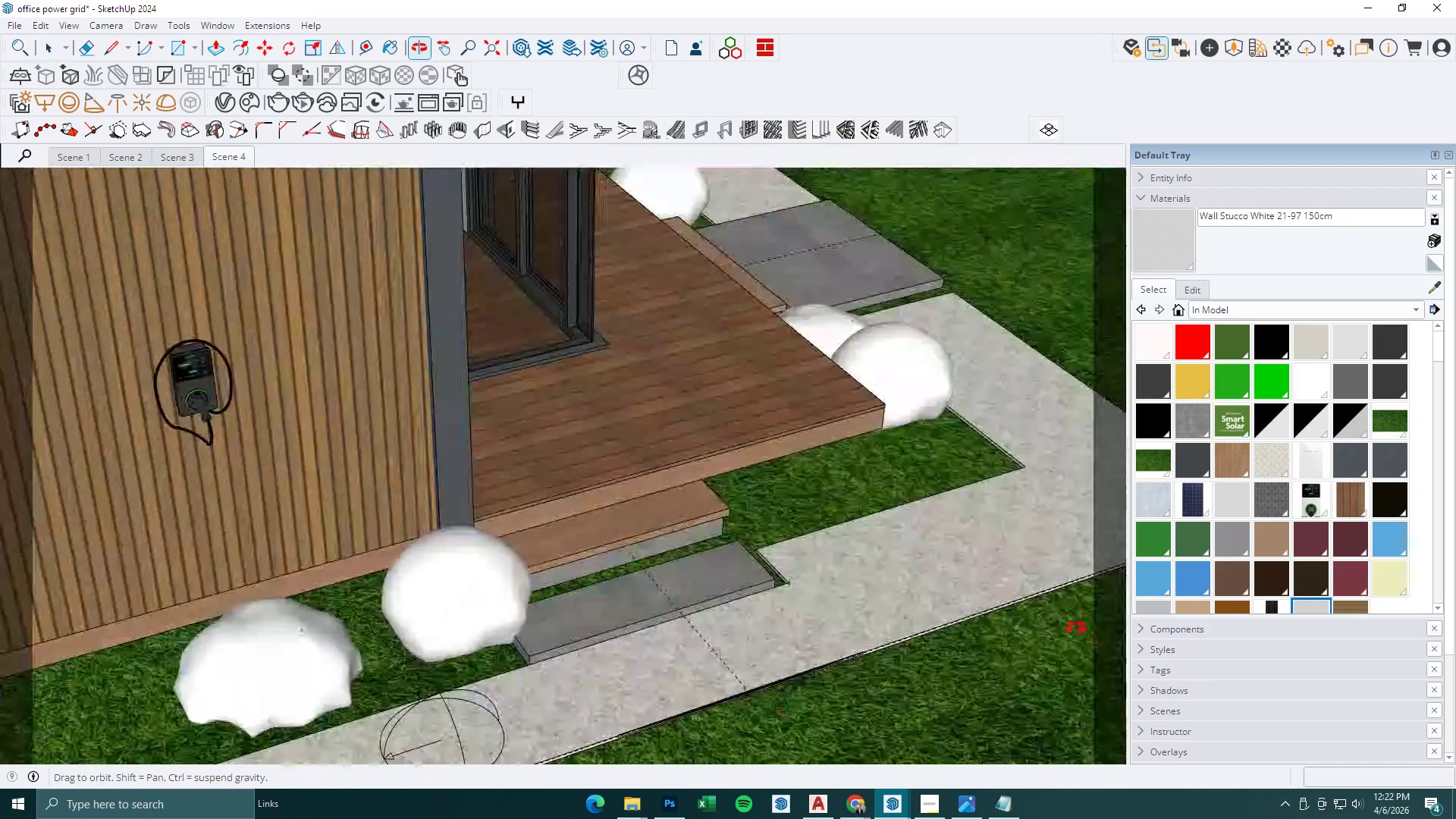 
key(Space)
 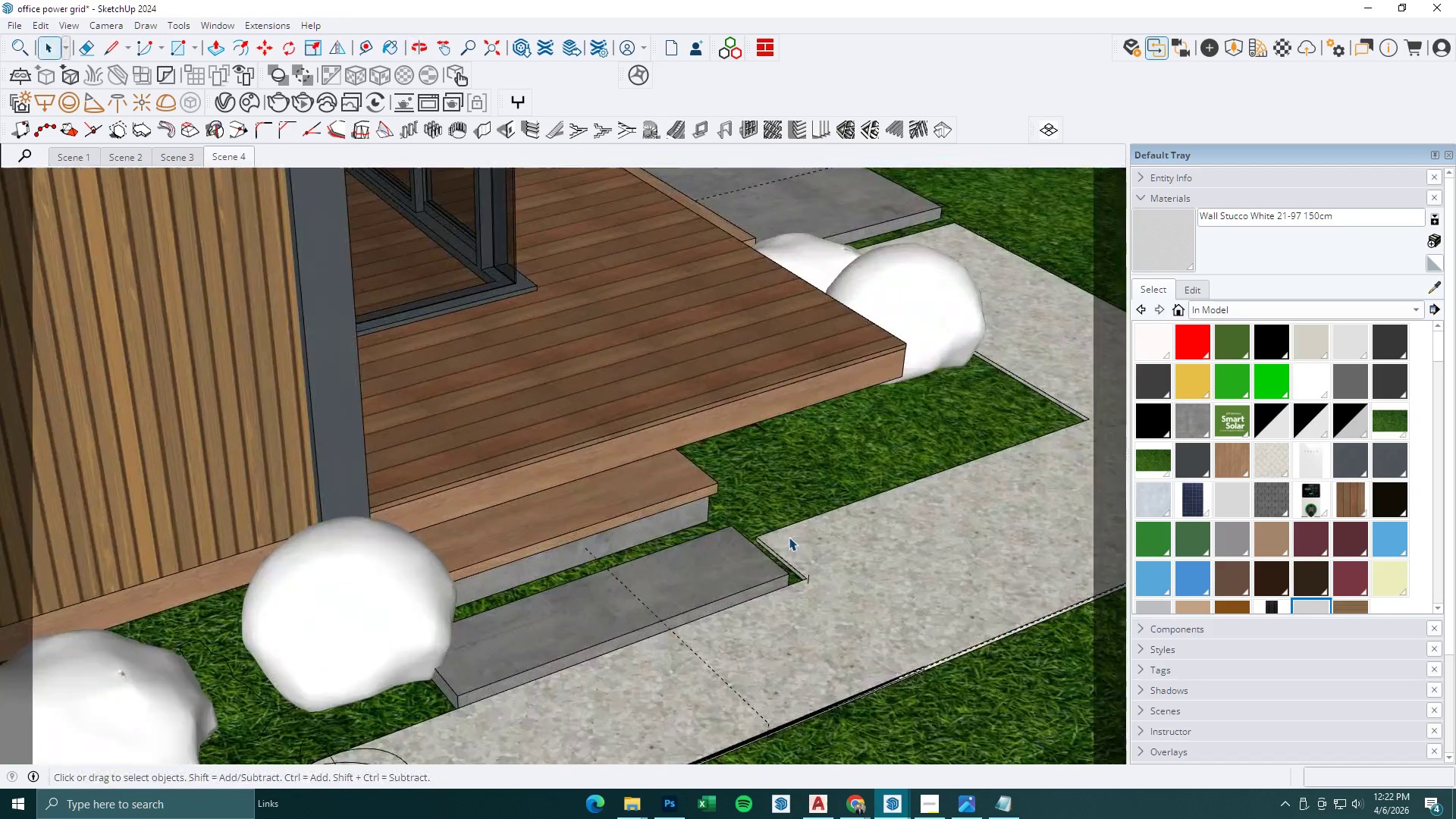 
key(Escape)
 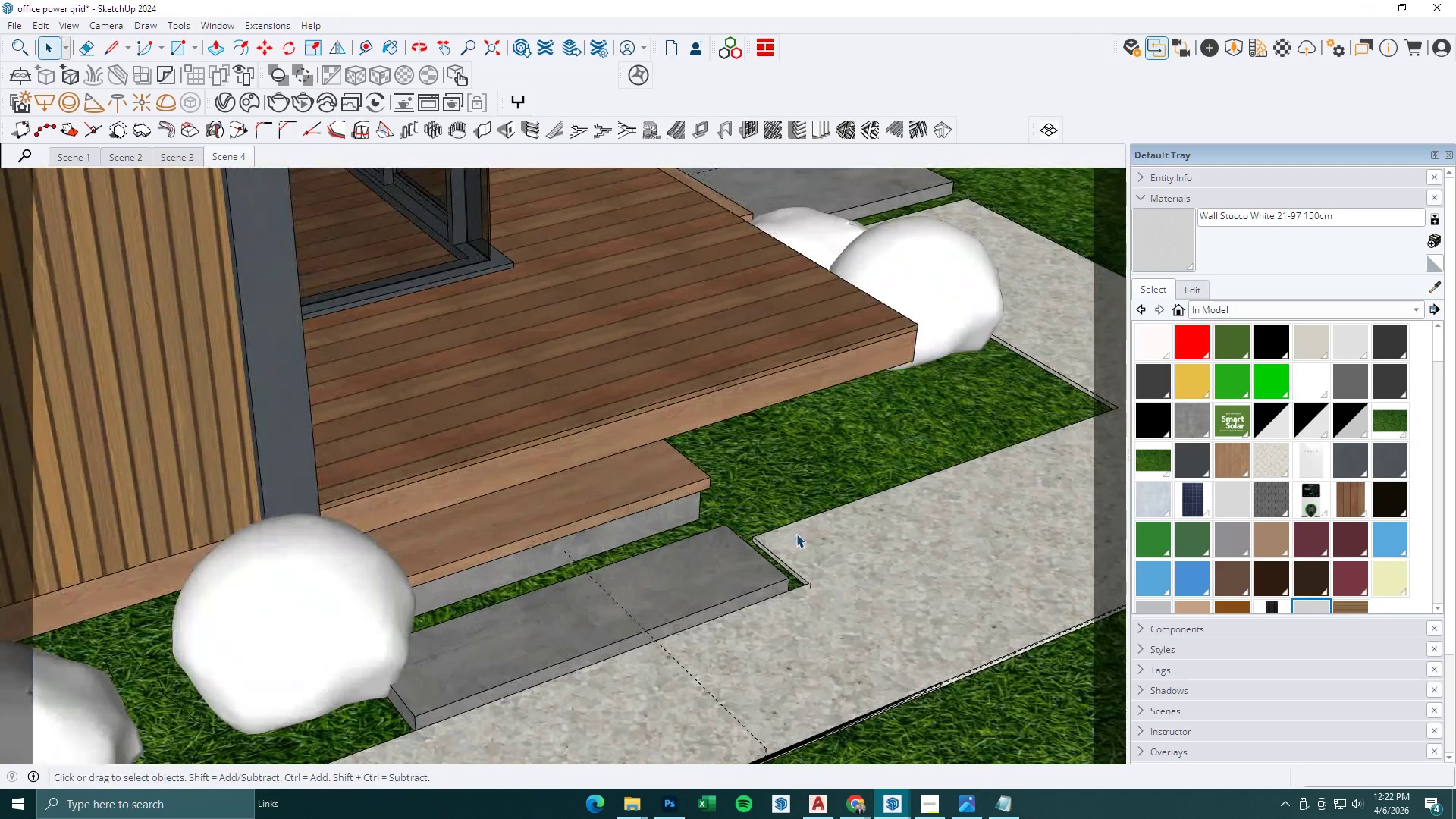 
double_click([796, 534])
 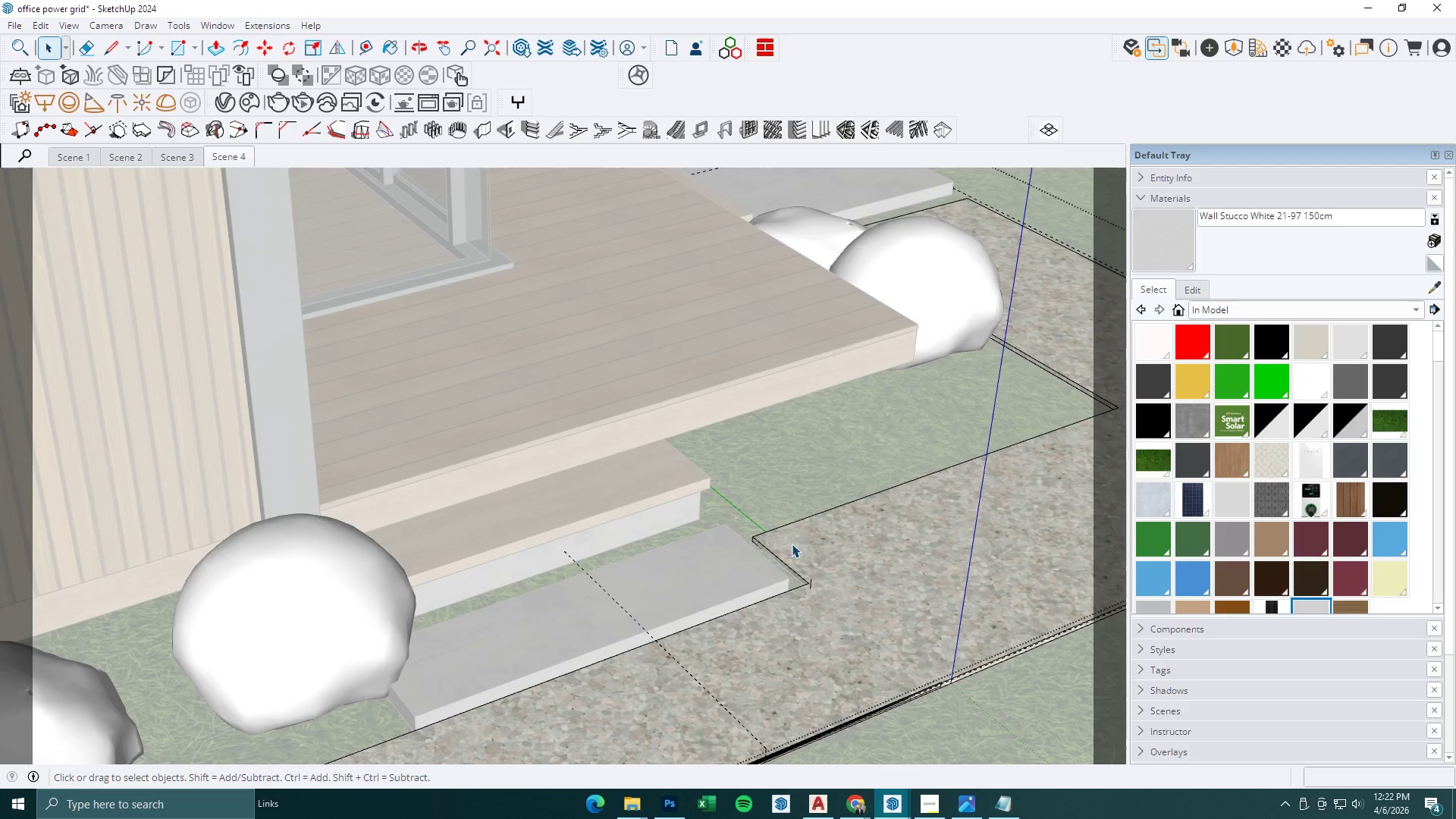 
scroll: coordinate [789, 537], scroll_direction: up, amount: 4.0
 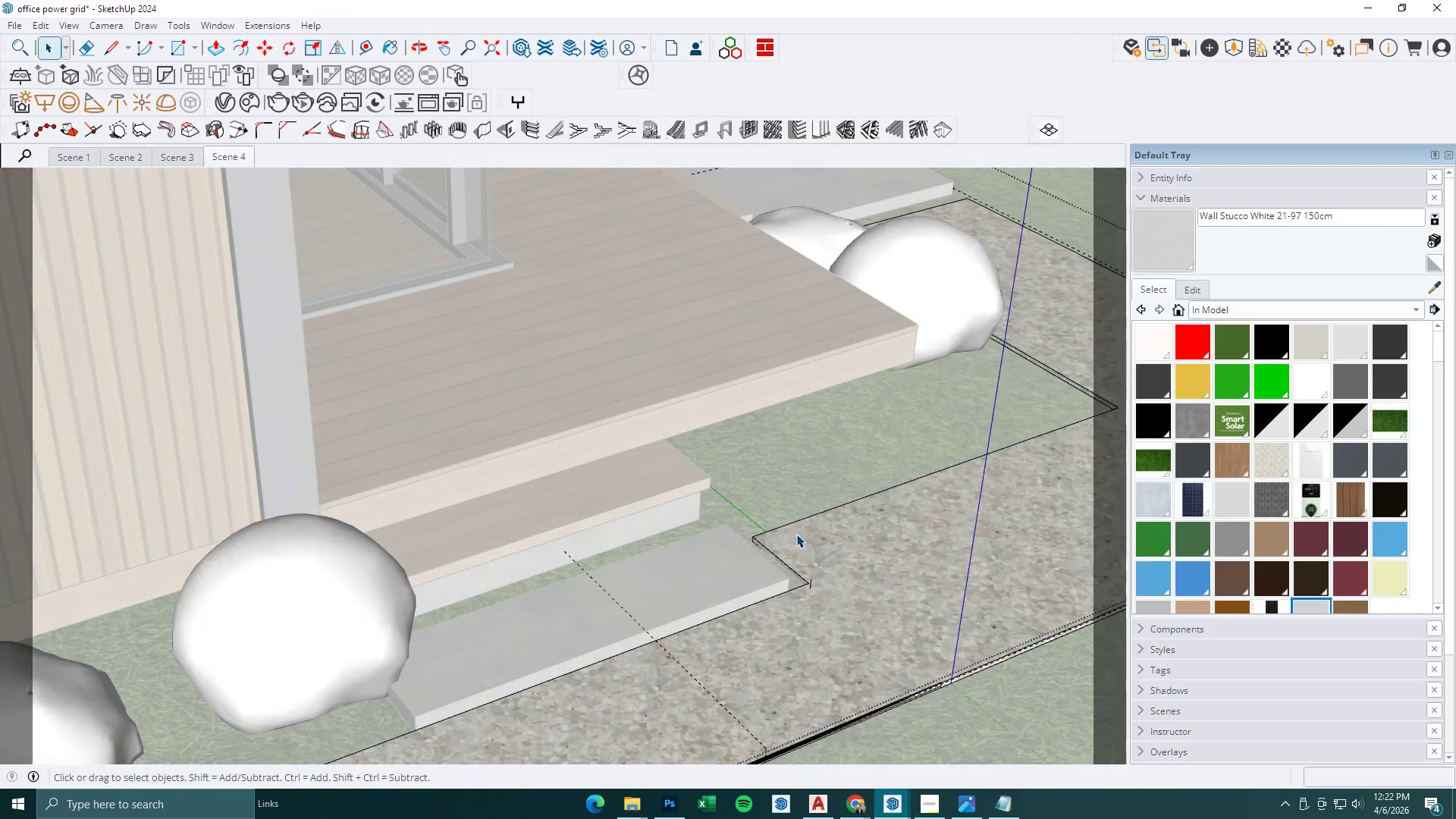 
key(P)
 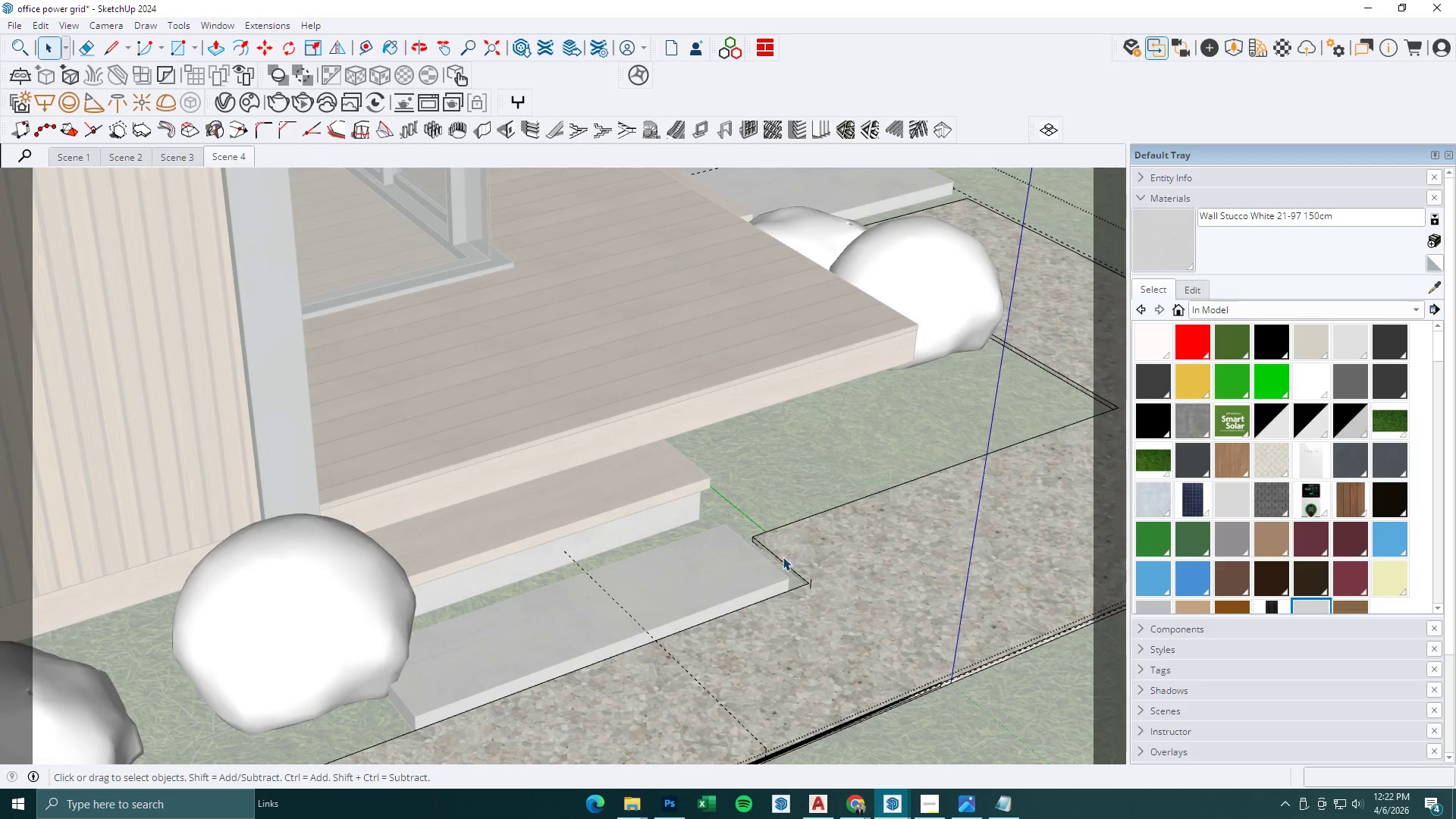 
scroll: coordinate [782, 557], scroll_direction: up, amount: 2.0
 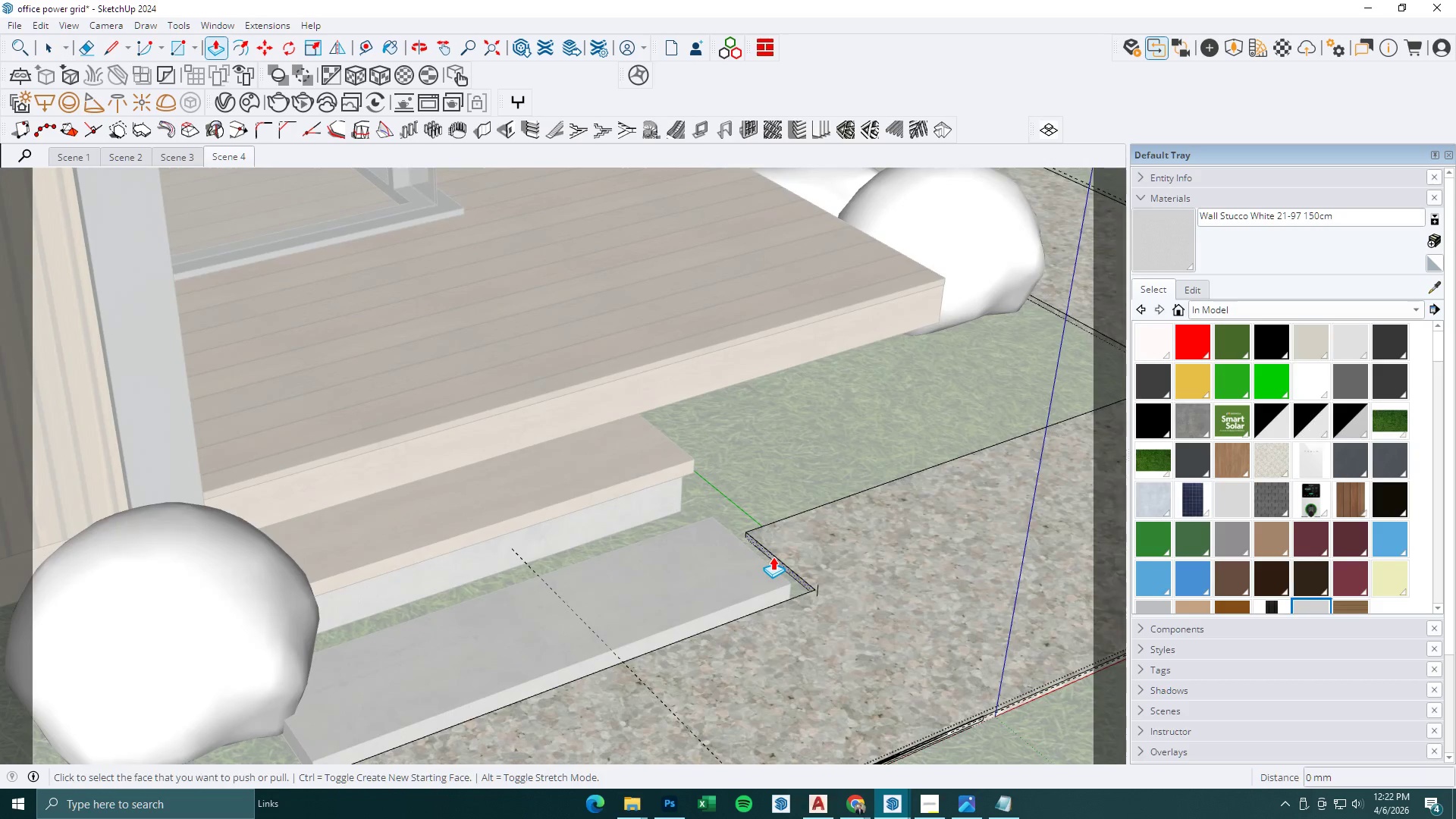 
left_click([773, 557])
 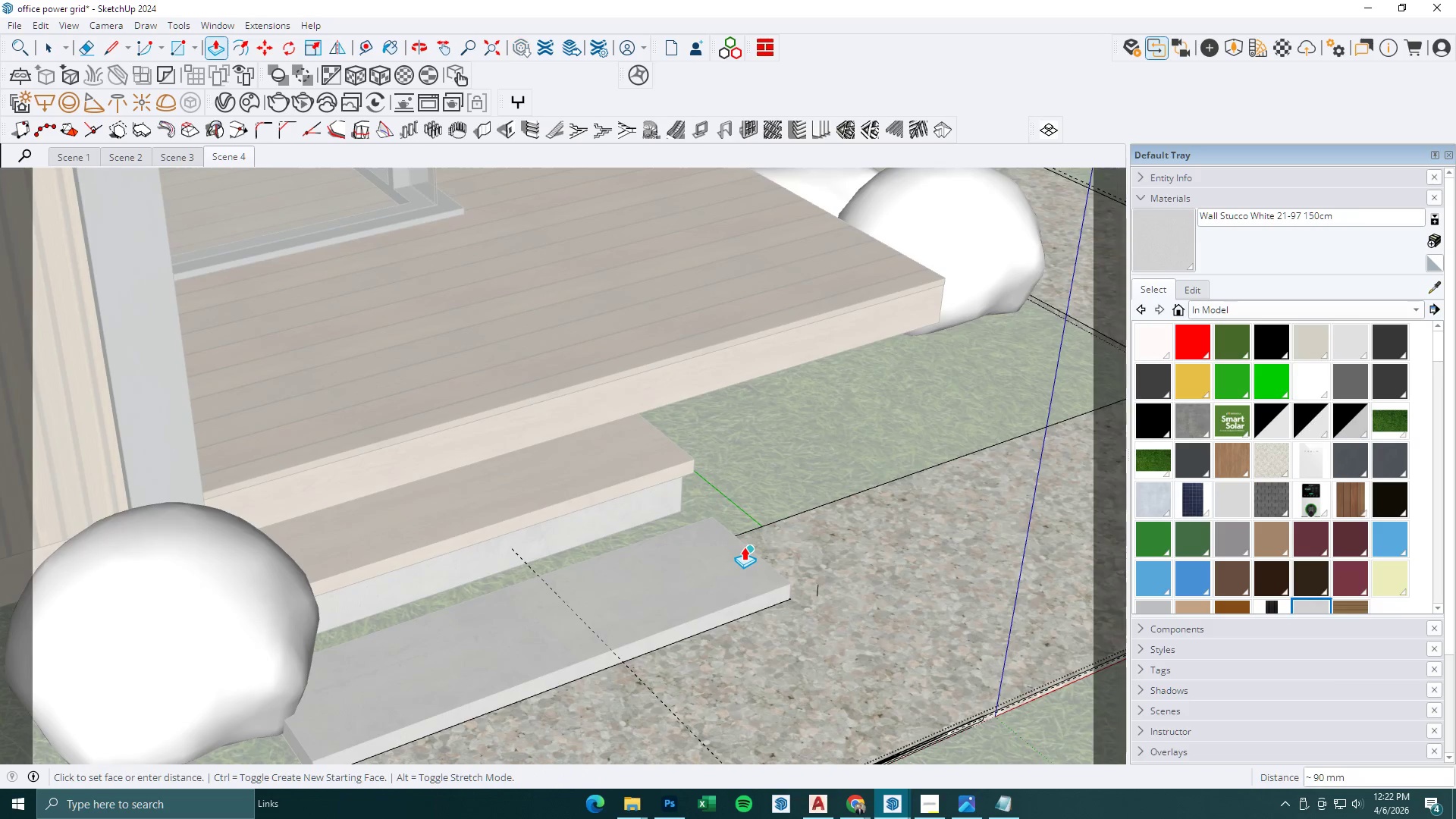 
double_click([744, 547])
 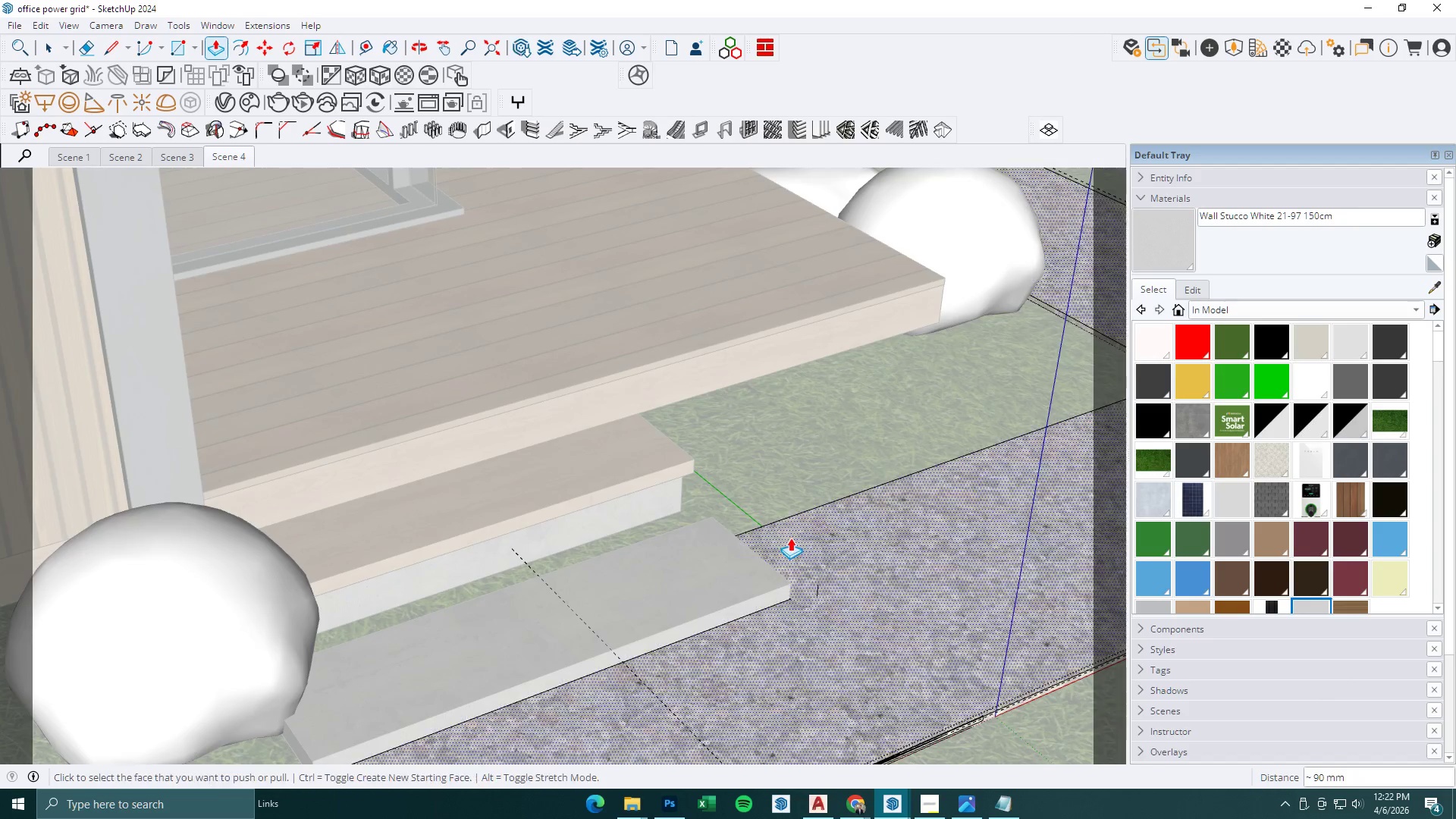 
scroll: coordinate [791, 538], scroll_direction: down, amount: 2.0
 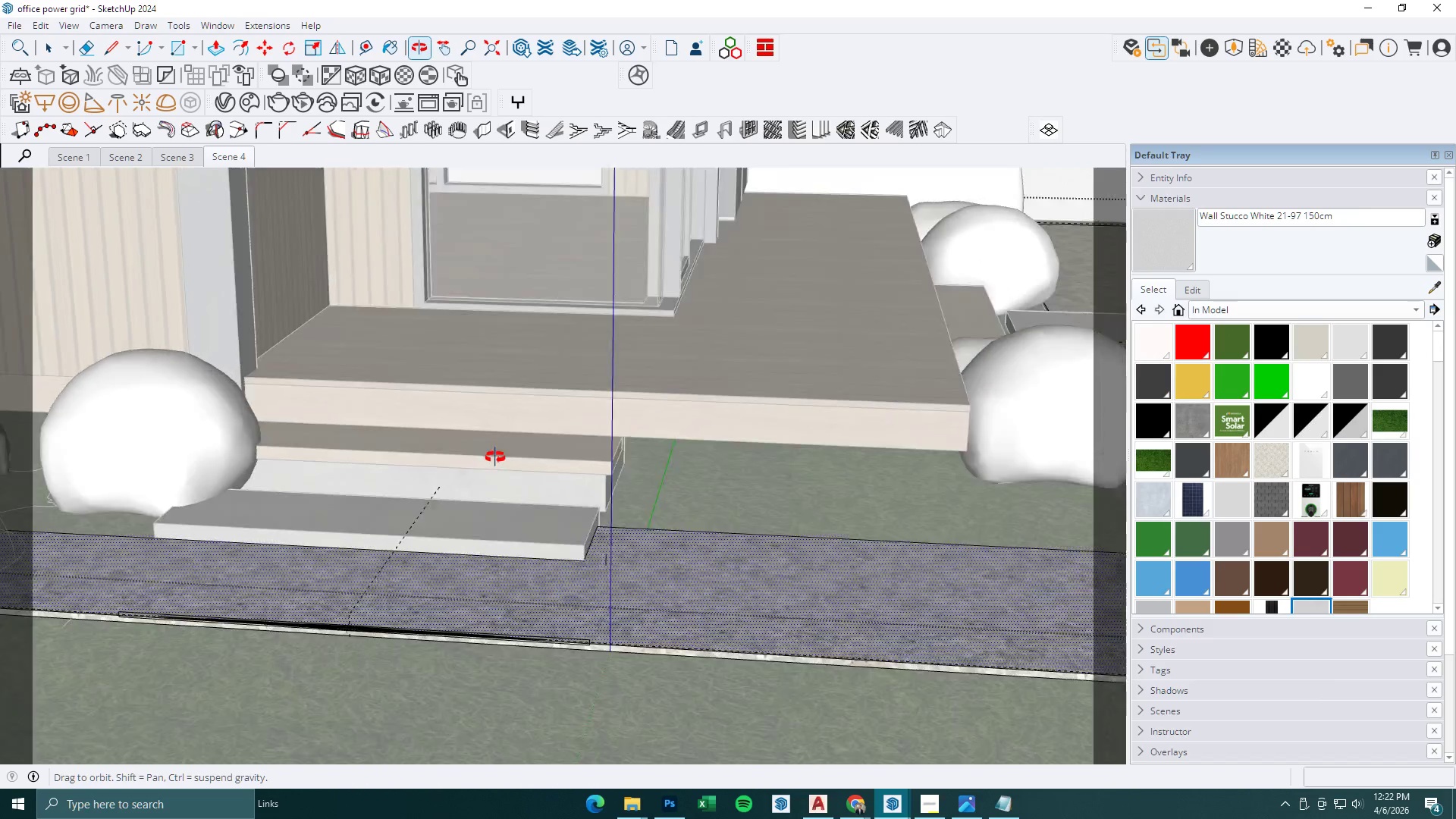 
key(Space)
 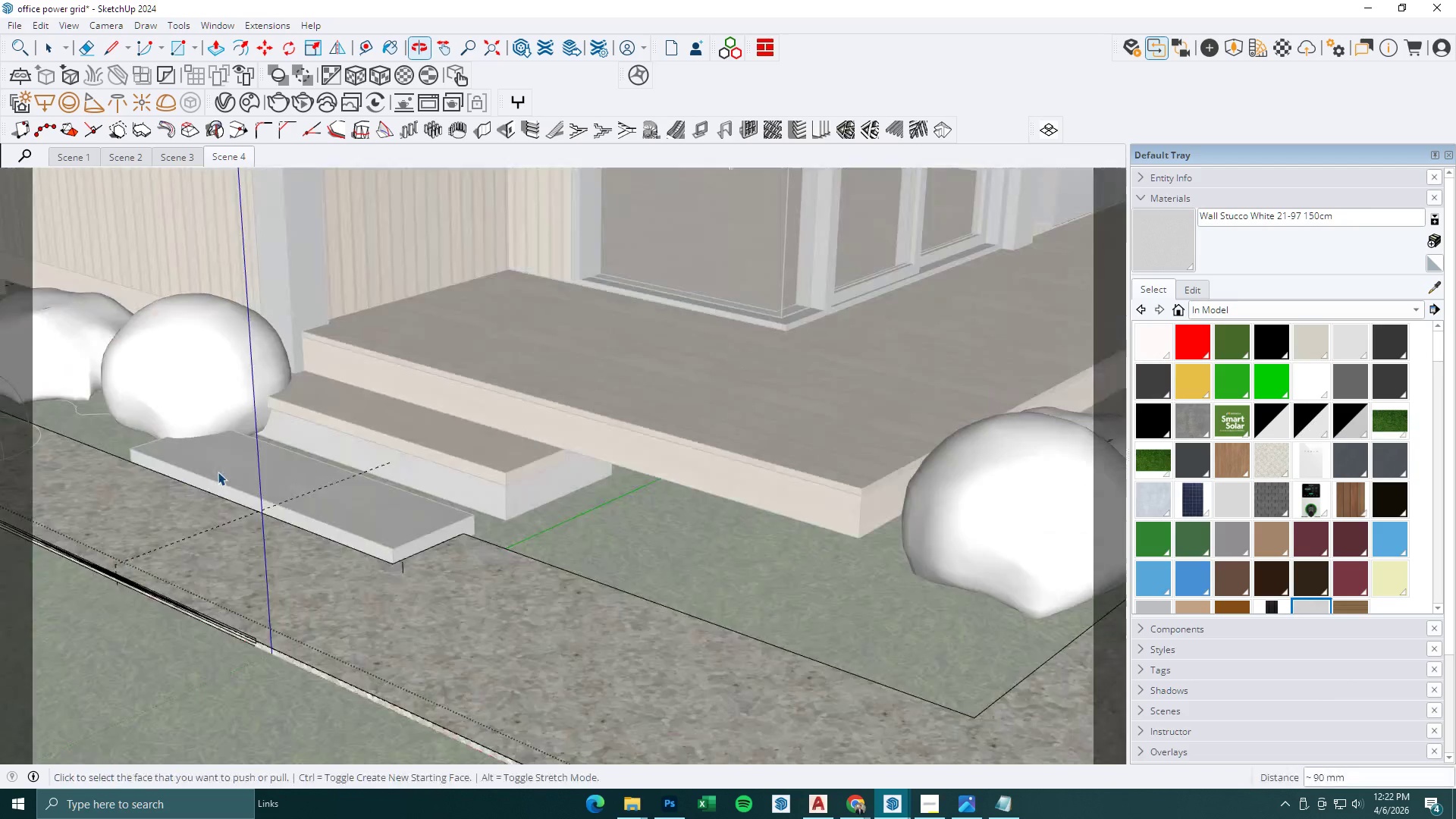 
key(Escape)
 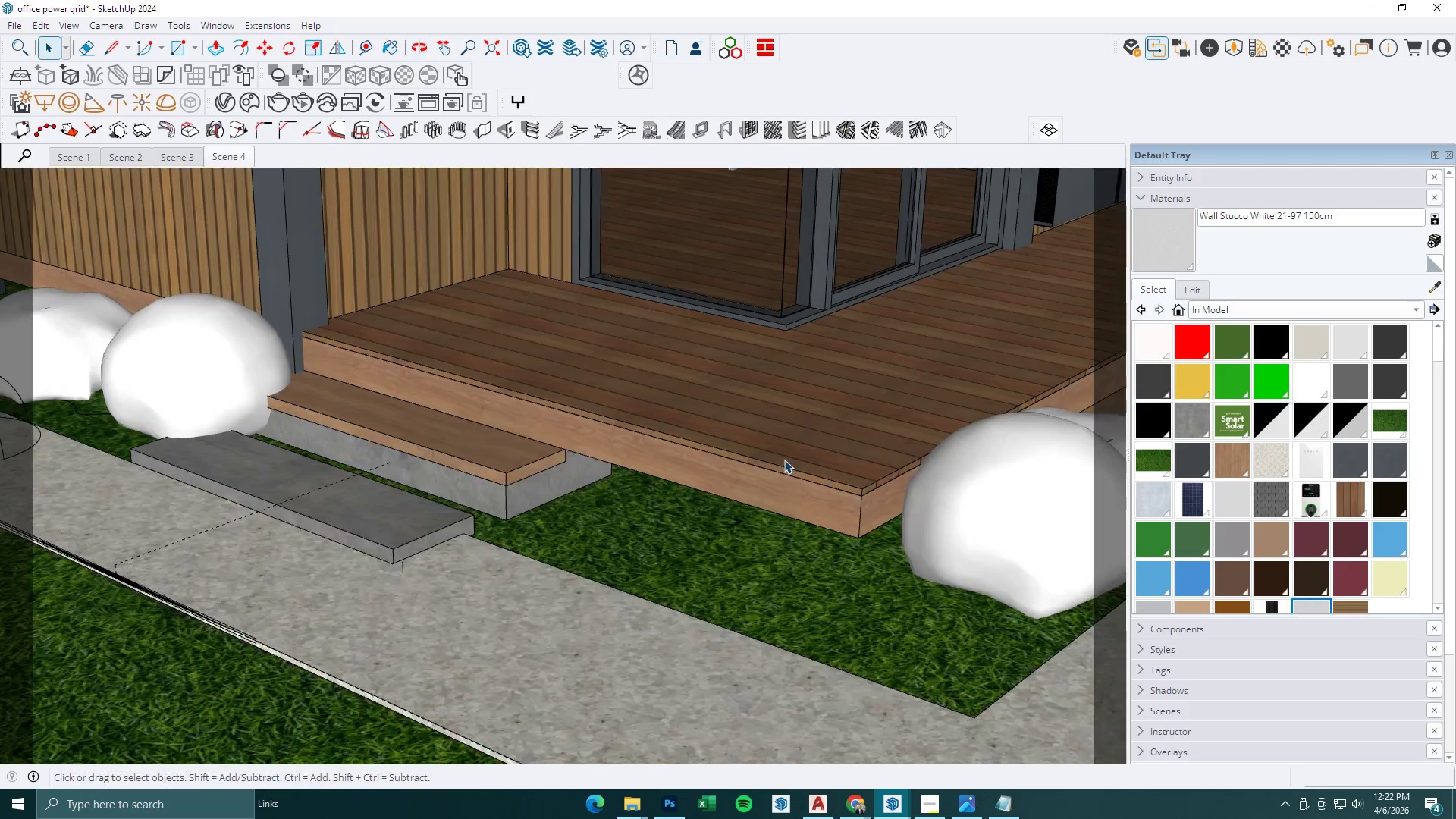 
key(Escape)
 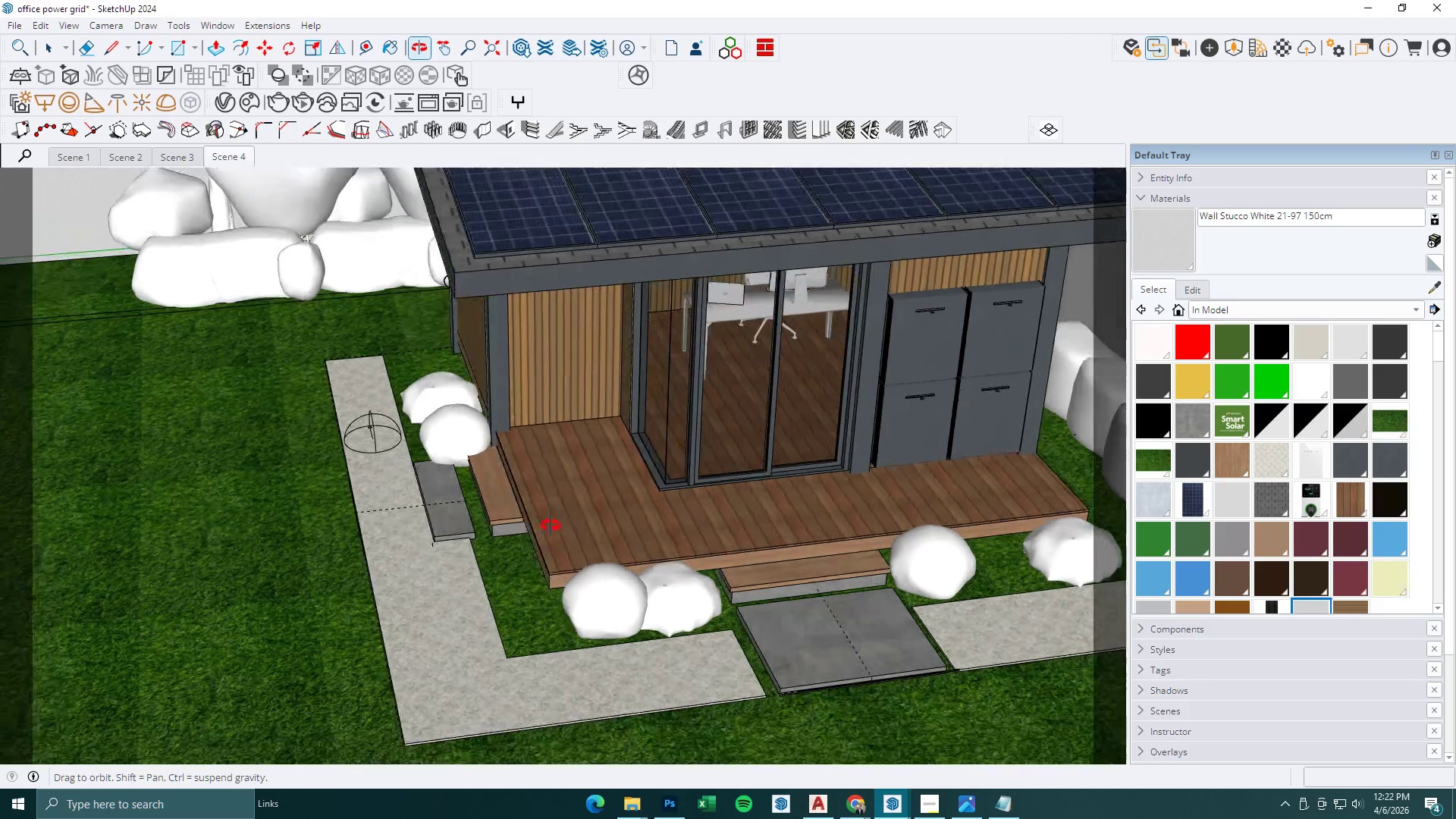 
scroll: coordinate [789, 469], scroll_direction: down, amount: 11.0
 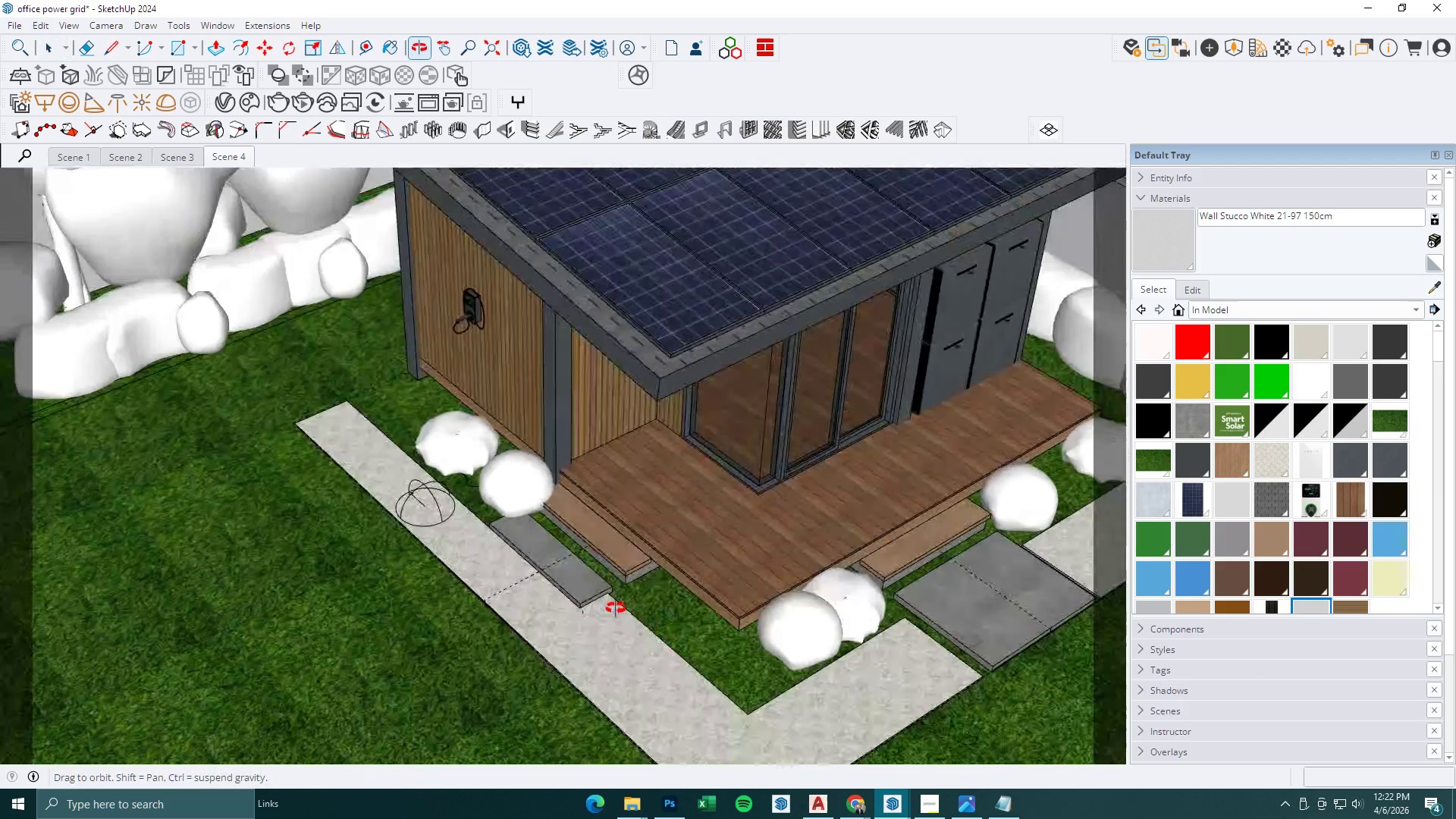 
scroll: coordinate [918, 376], scroll_direction: up, amount: 17.0
 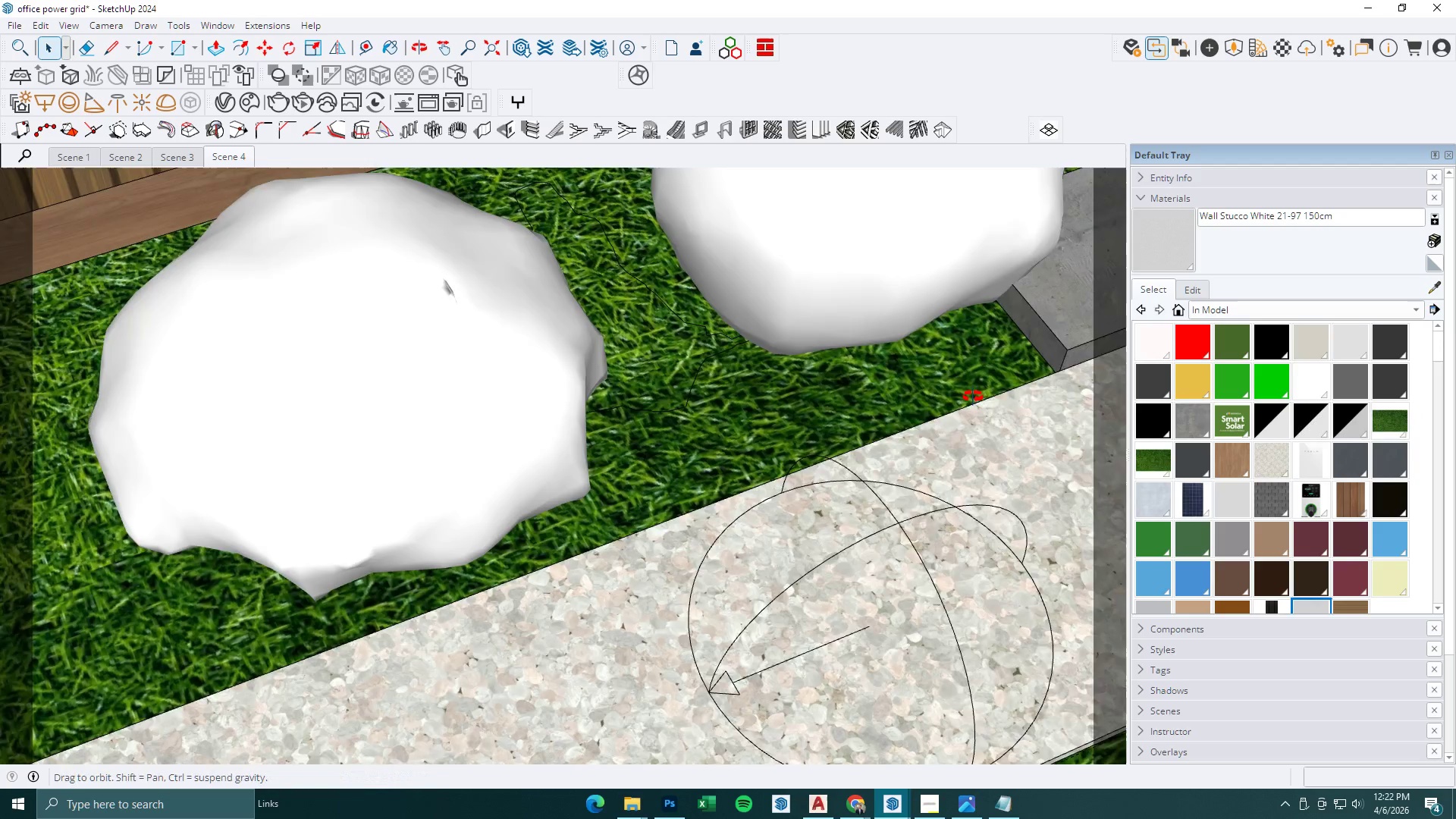 
key(Space)
 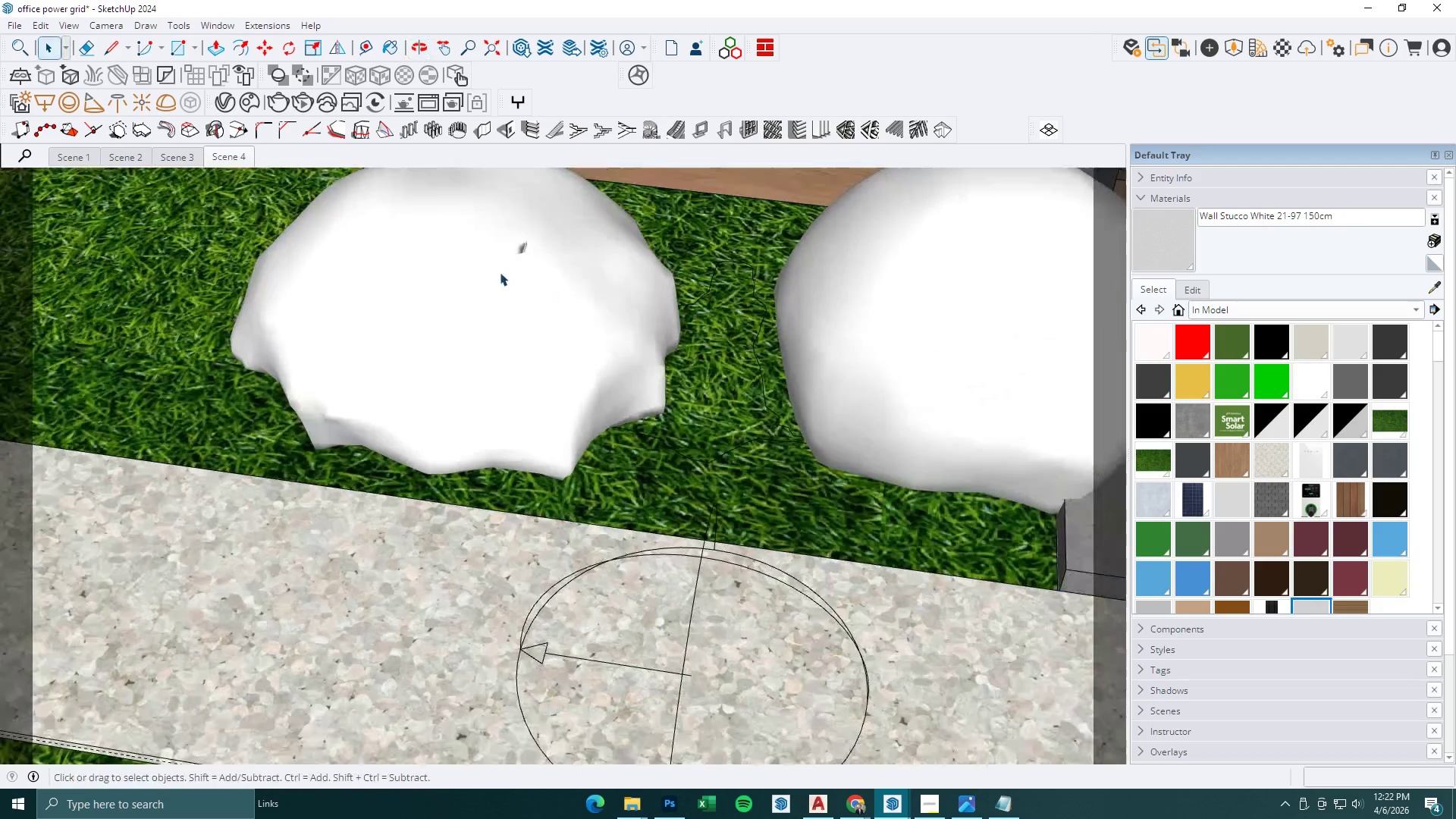 
key(Escape)
 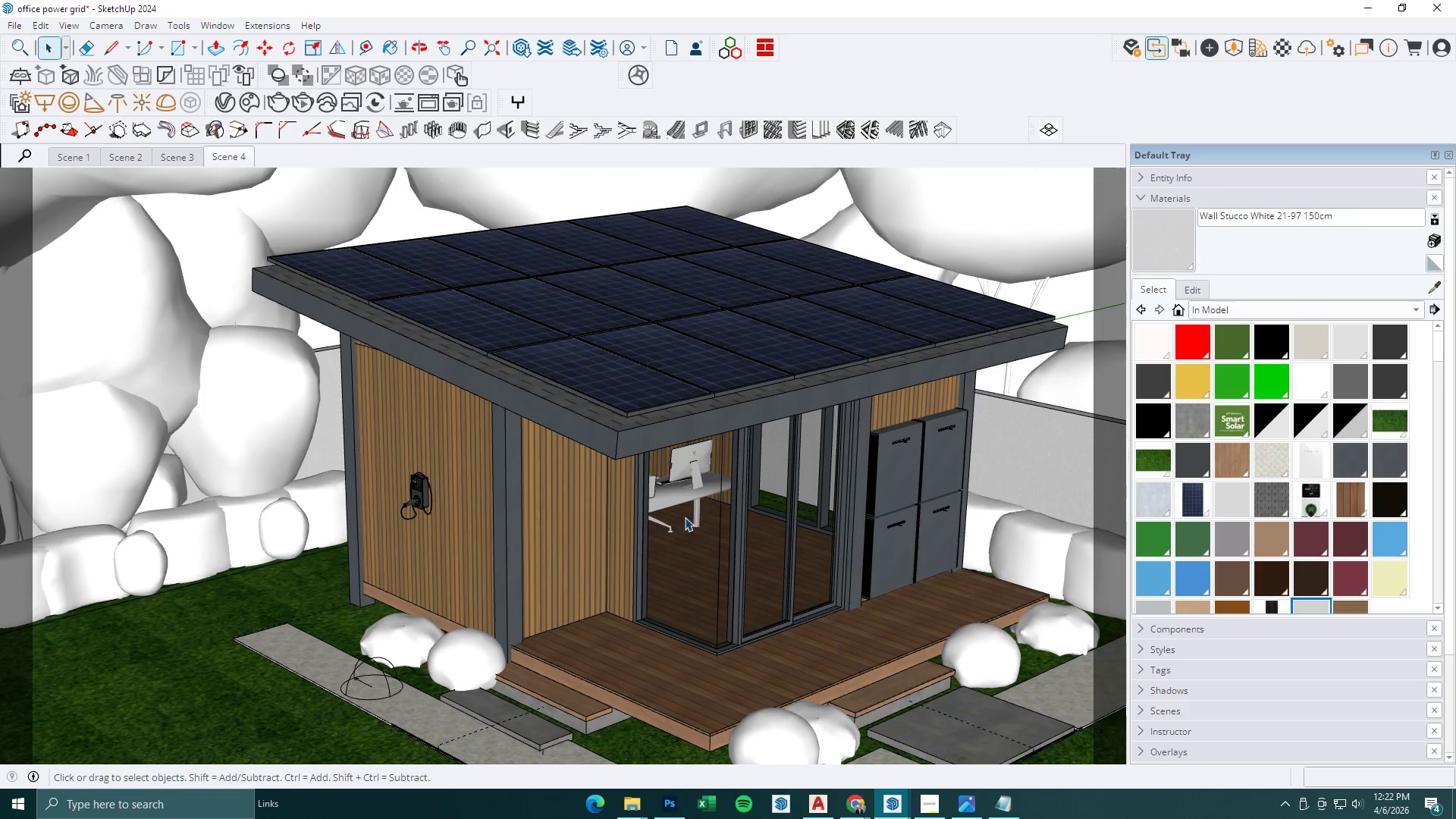 
scroll: coordinate [643, 316], scroll_direction: down, amount: 1.0
 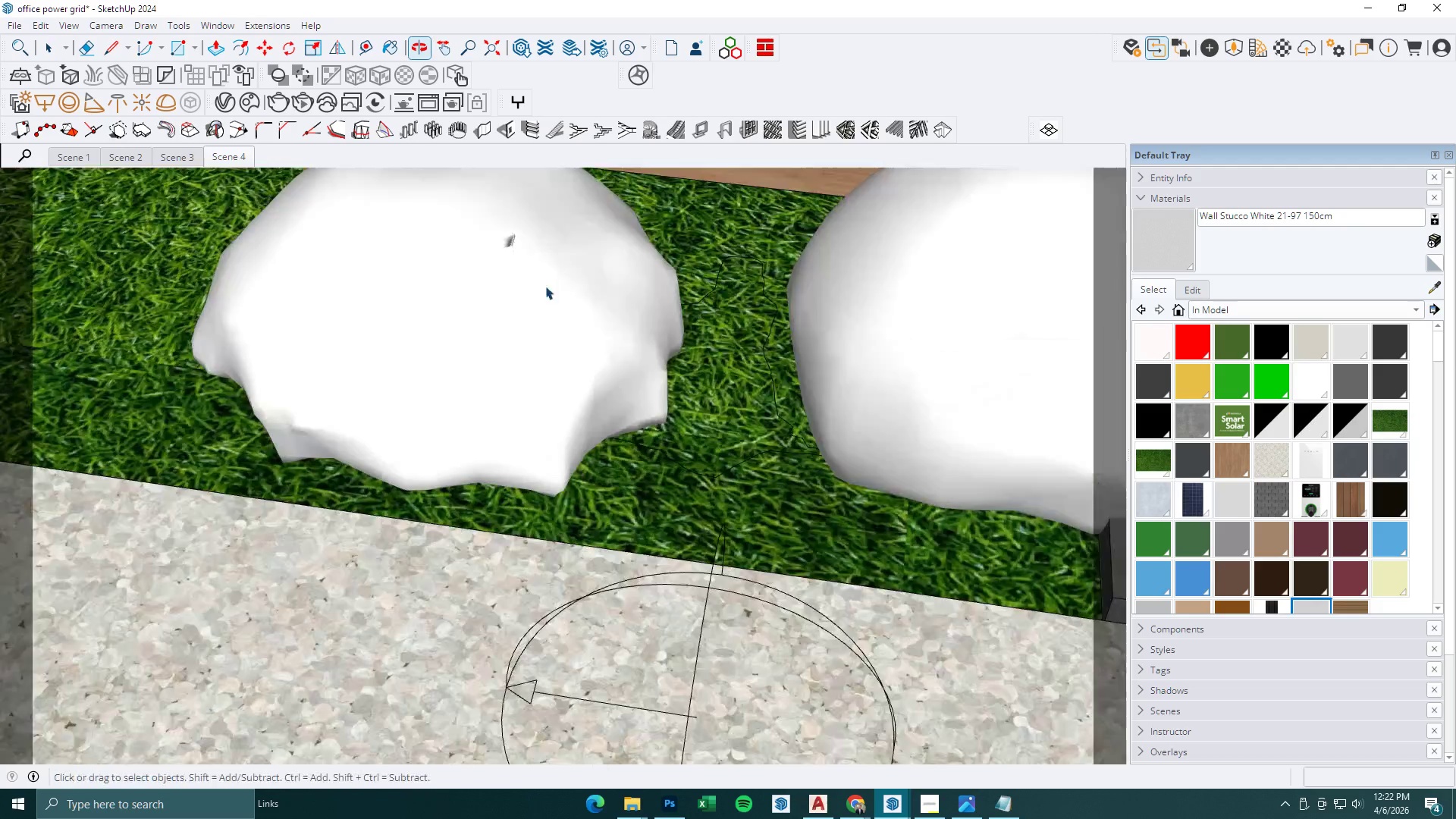 
left_click([438, 50])
 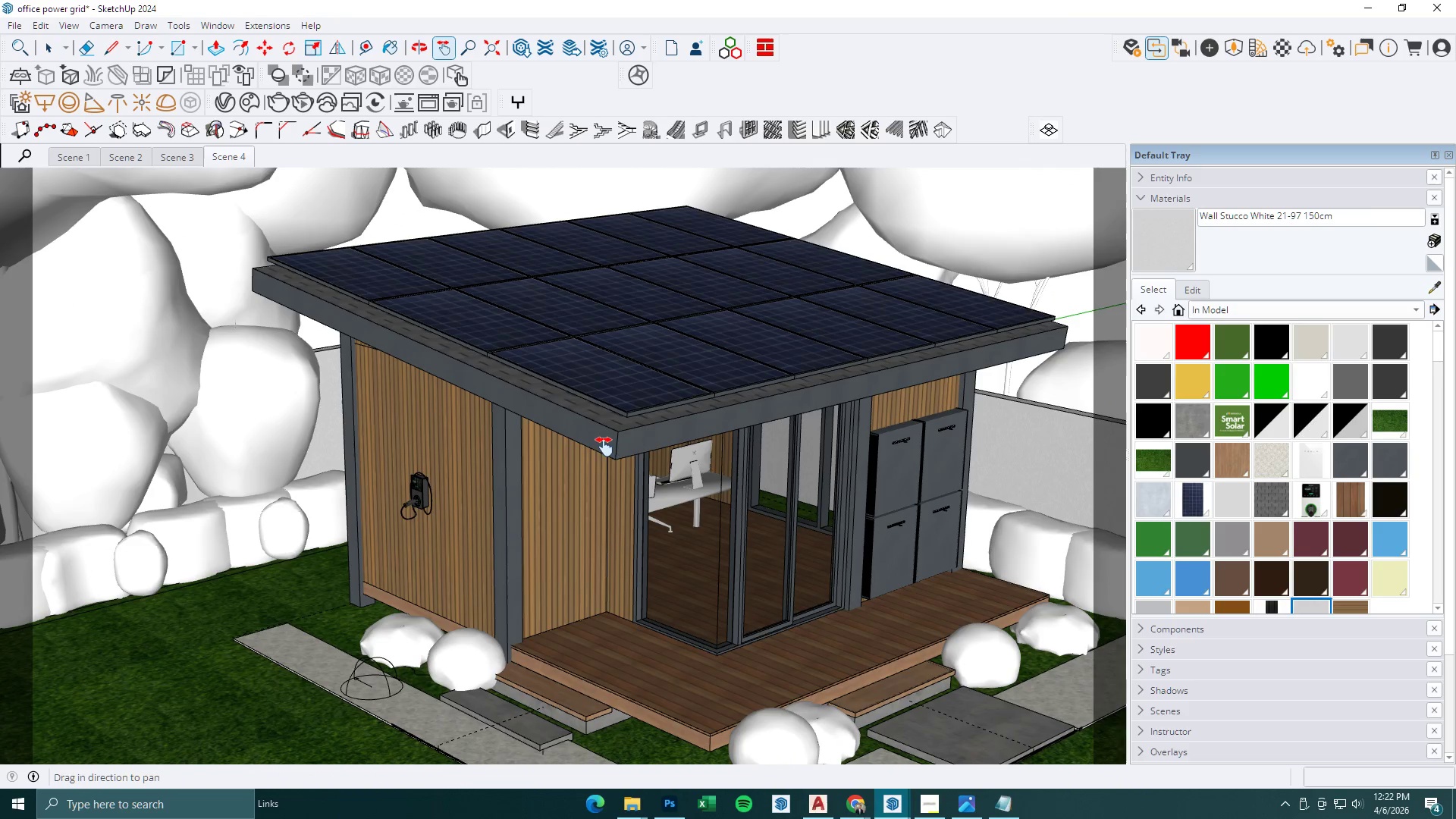 
left_click_drag(start_coordinate=[604, 441], to_coordinate=[507, 419])
 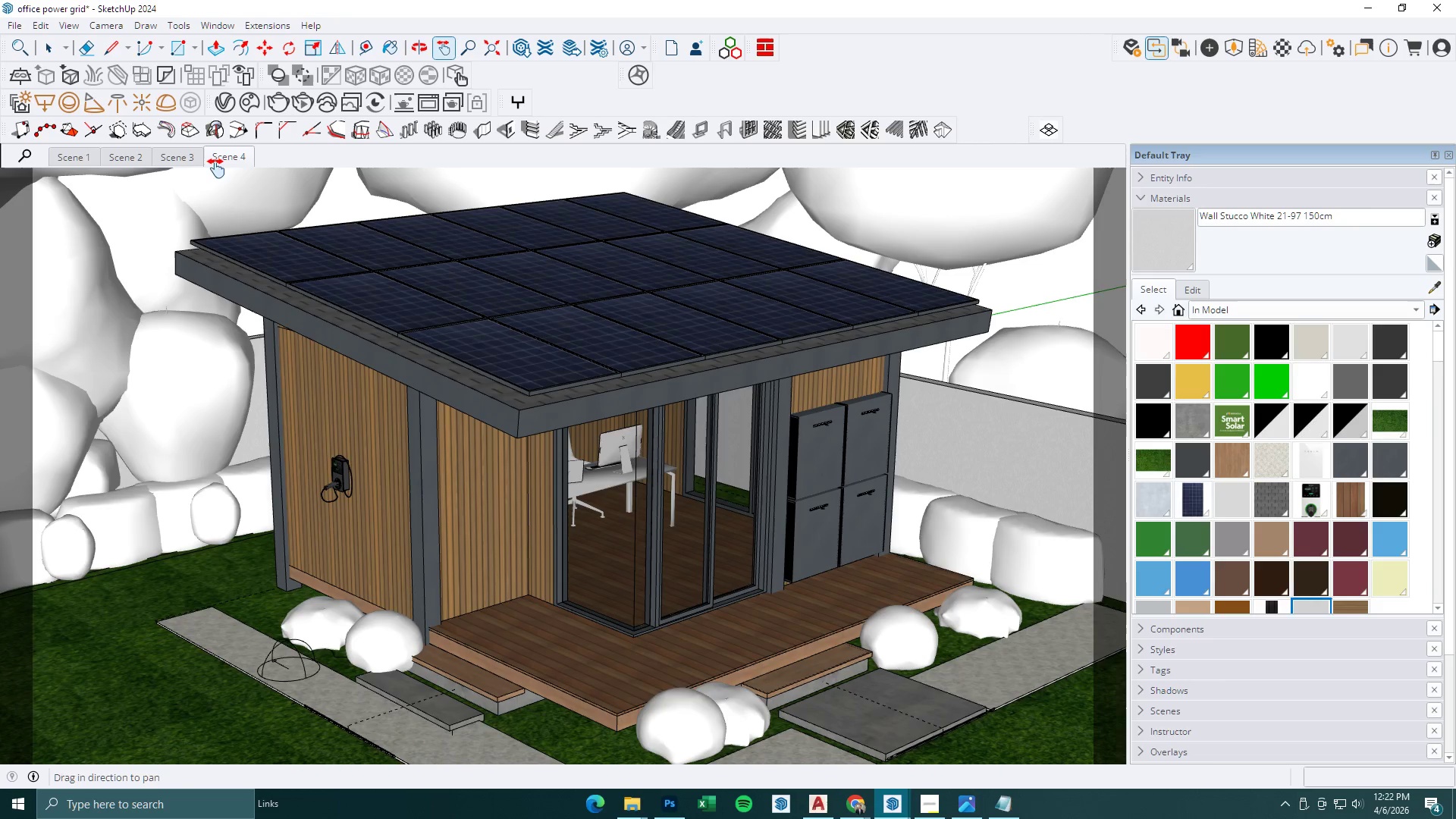 
right_click([222, 164])
 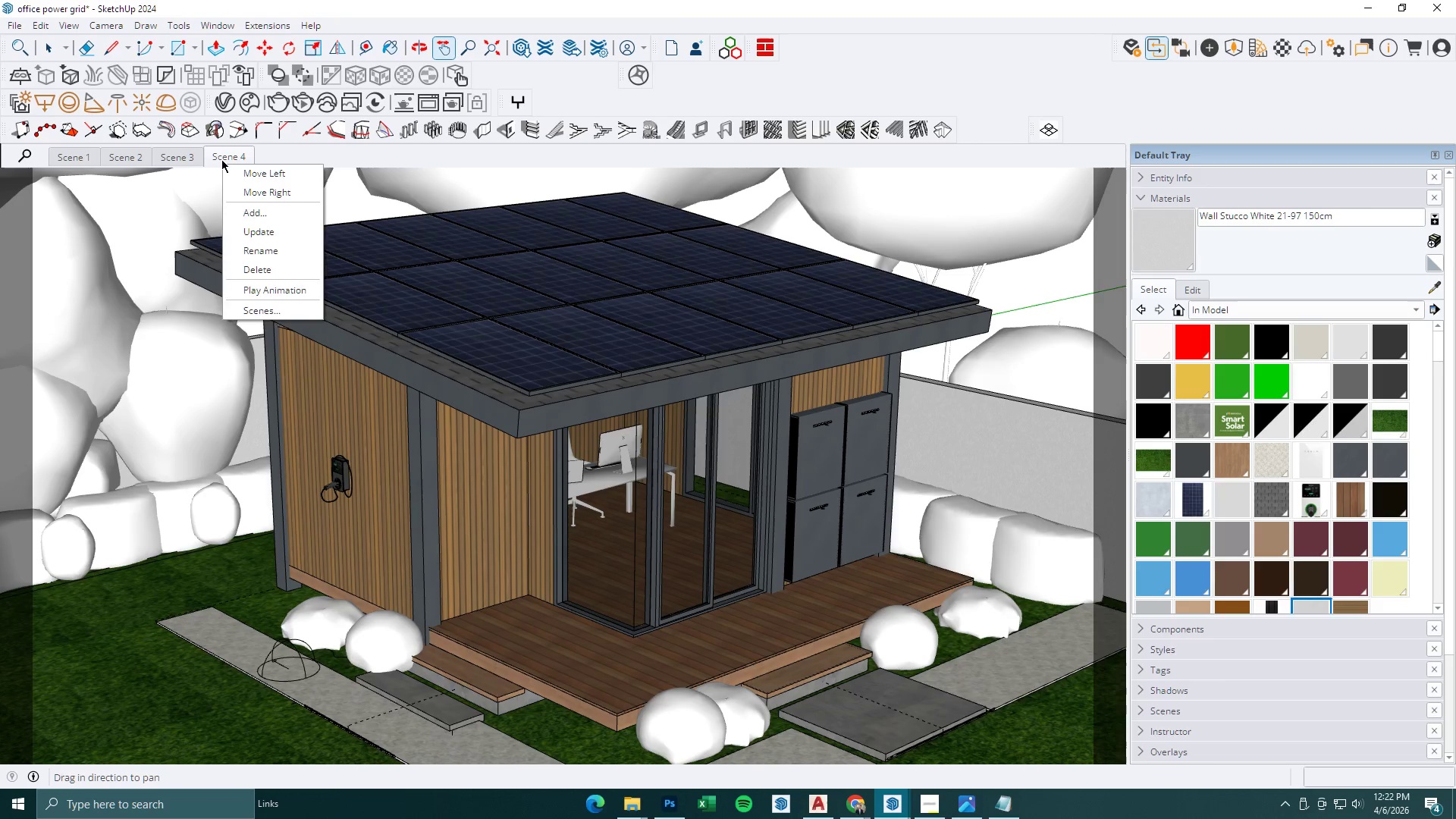 
right_click([220, 157])
 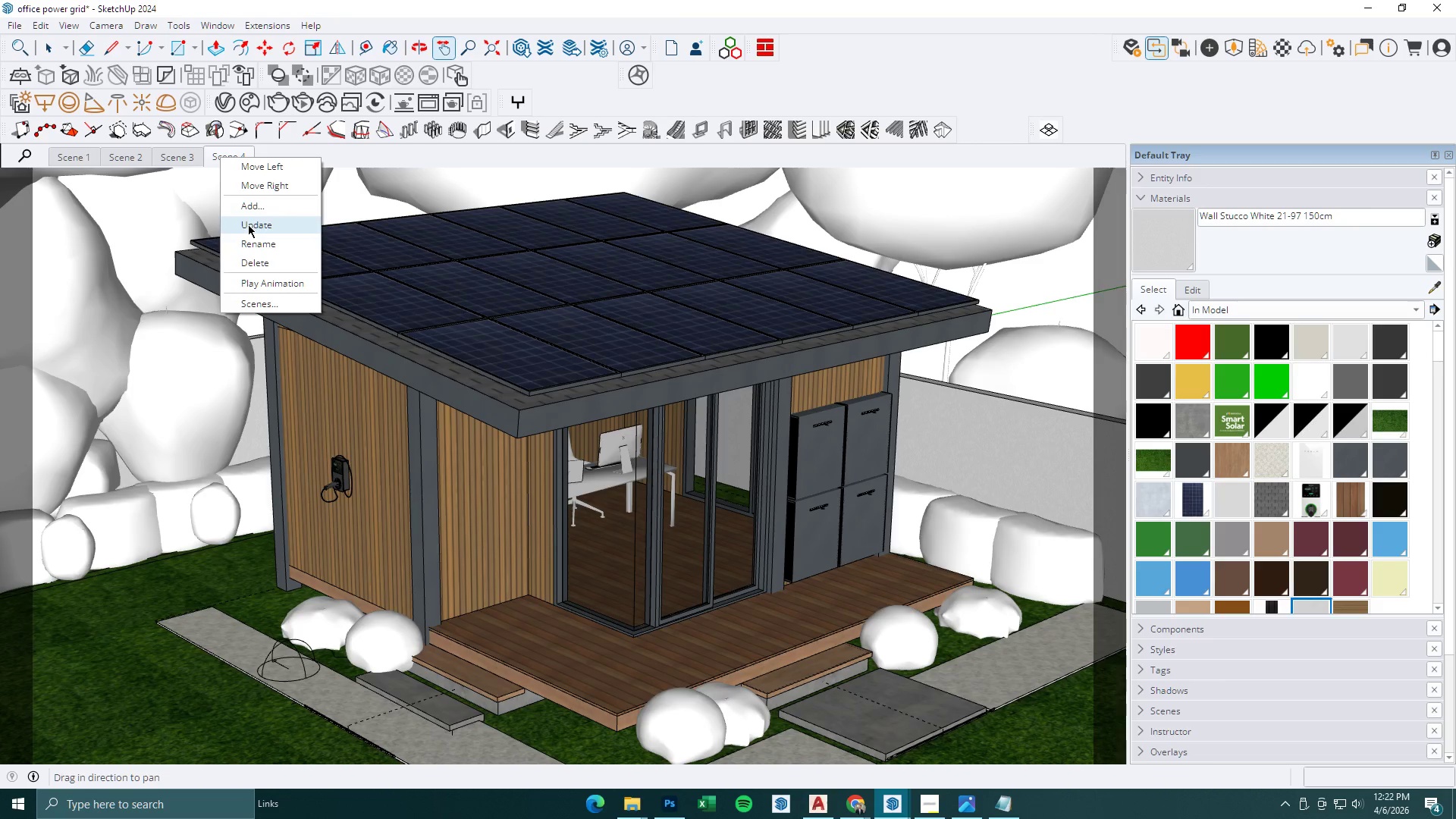 
left_click([248, 224])
 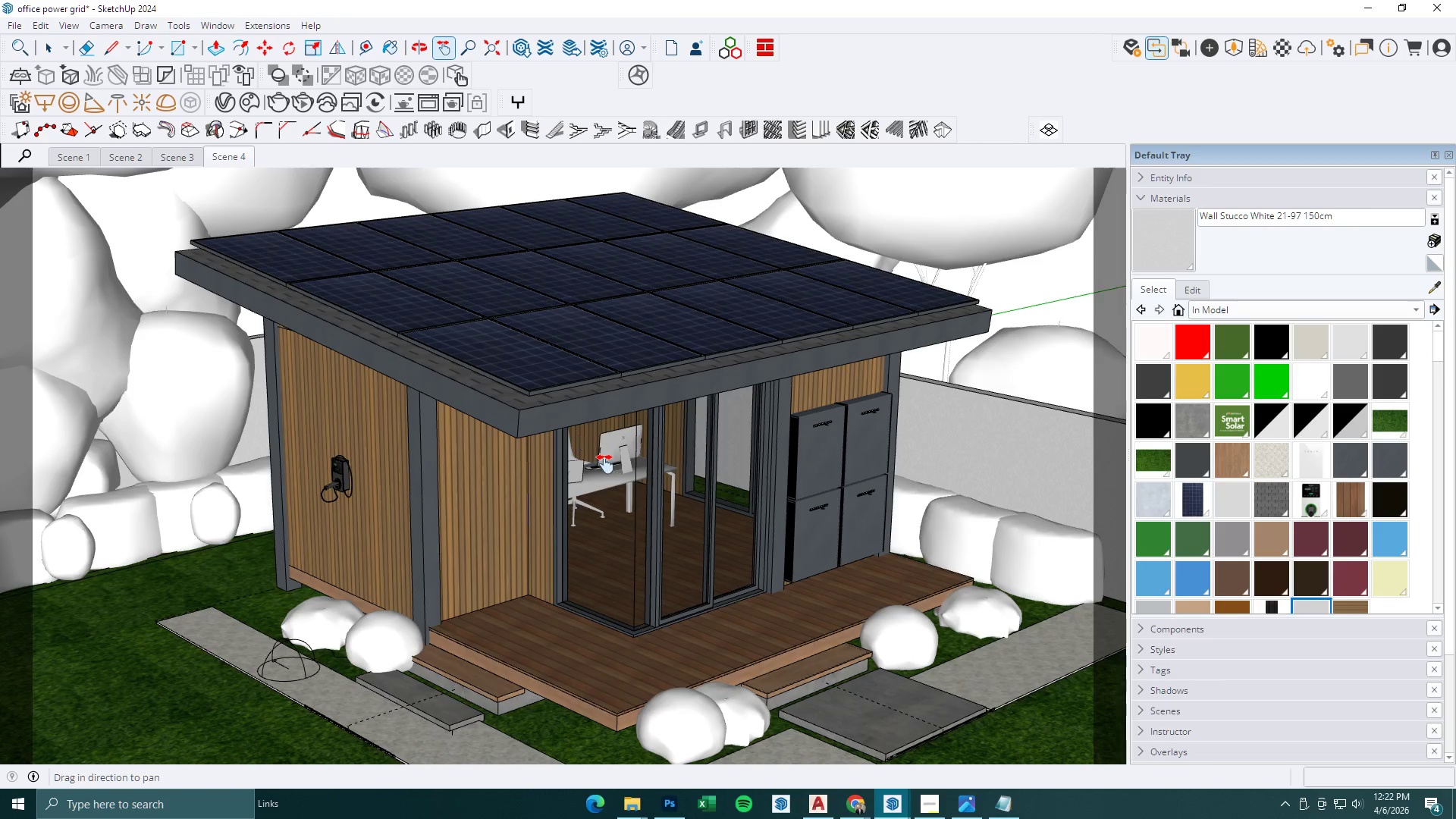 
left_click_drag(start_coordinate=[620, 507], to_coordinate=[616, 495])
 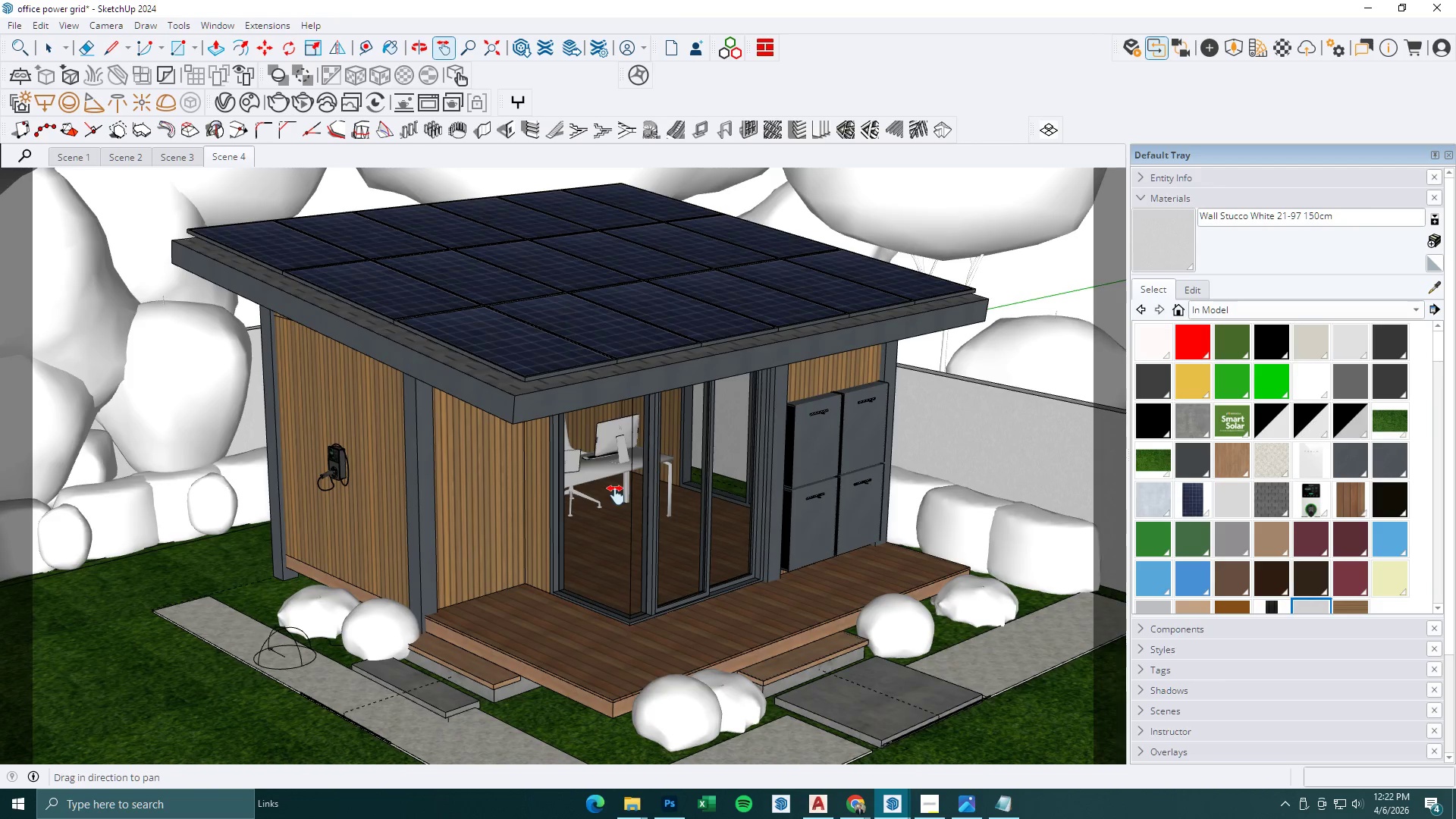 
key(Space)
 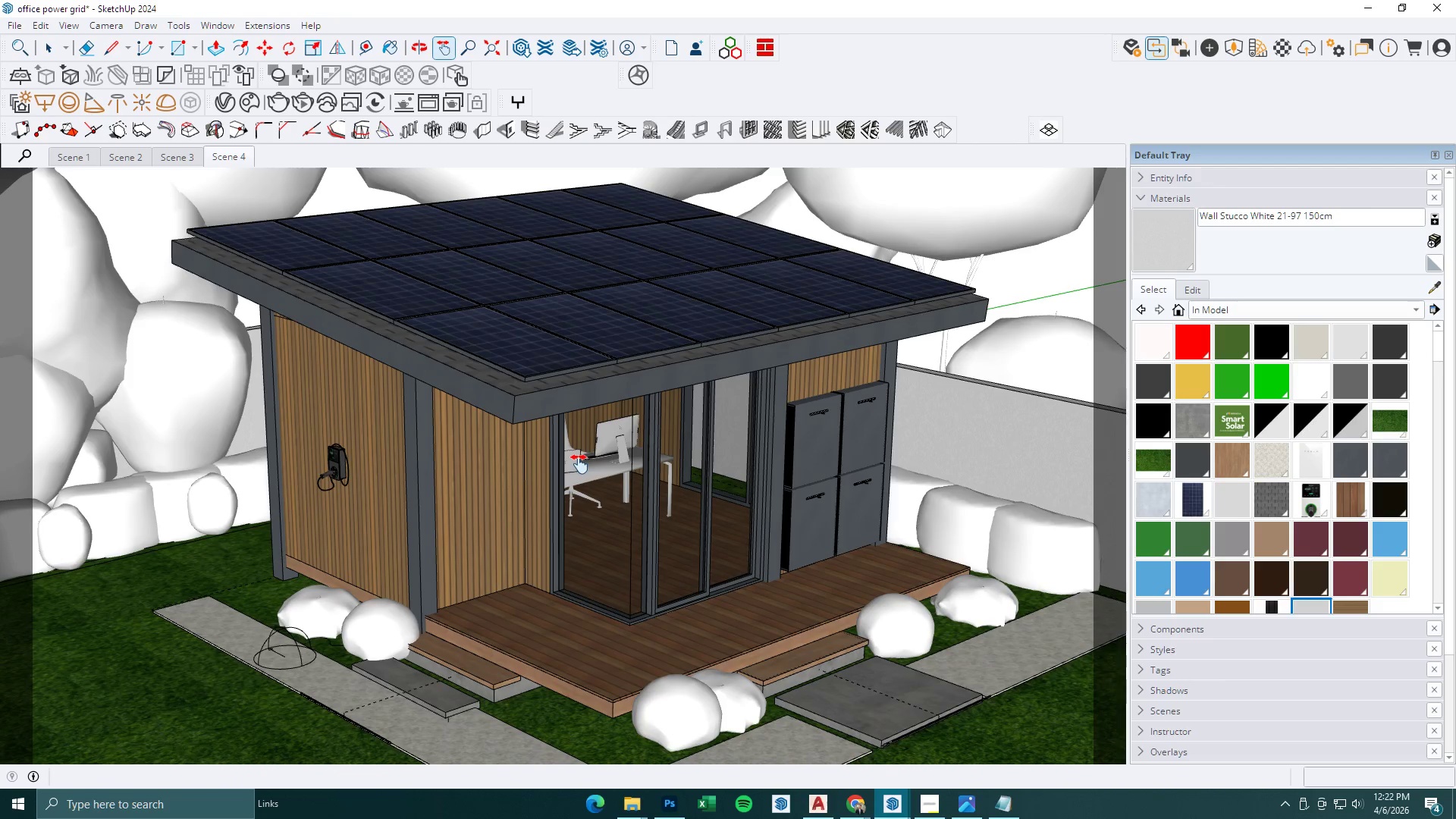 
key(Escape)
 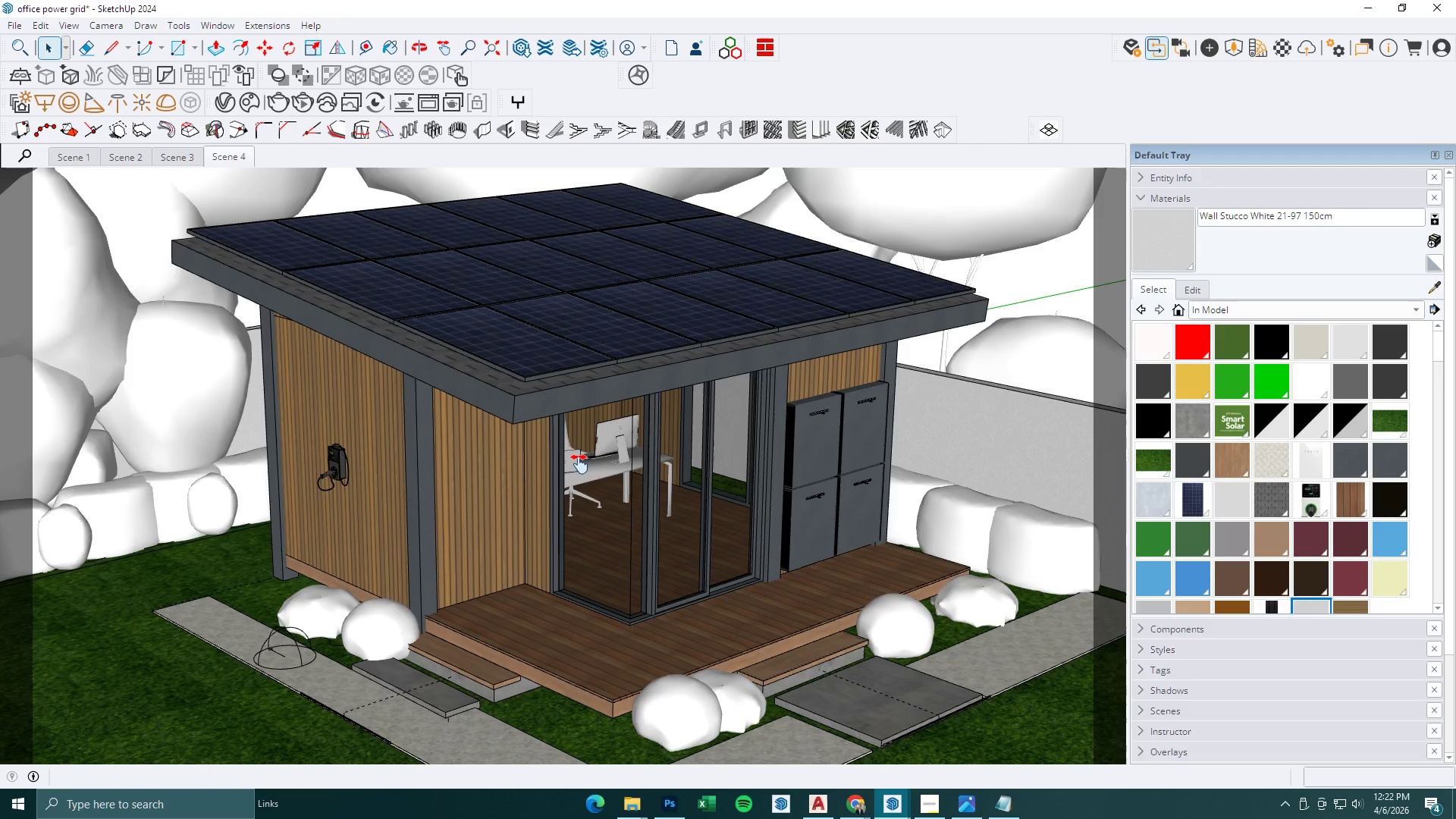 
key(Escape)
 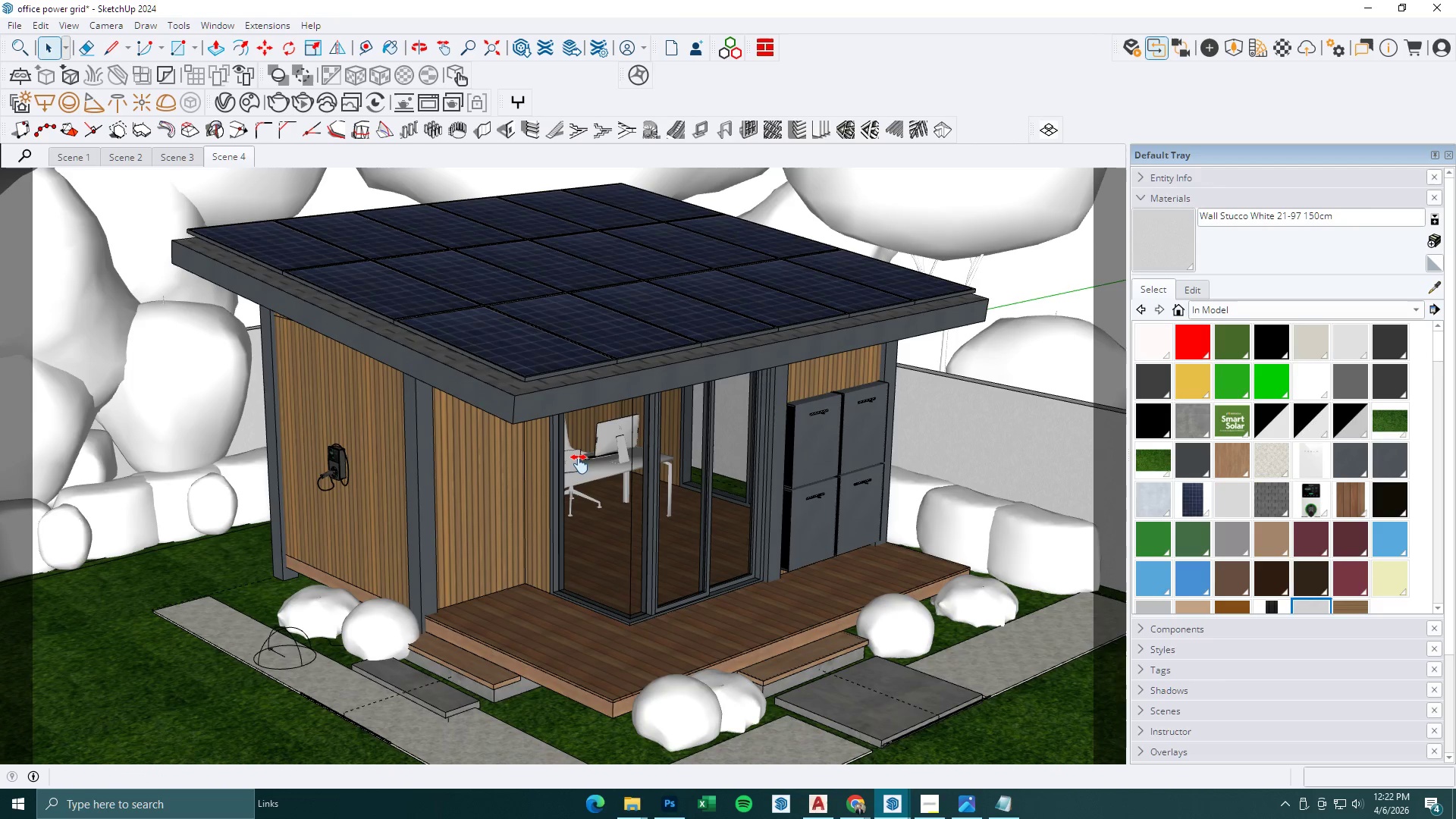 
key(Escape)
 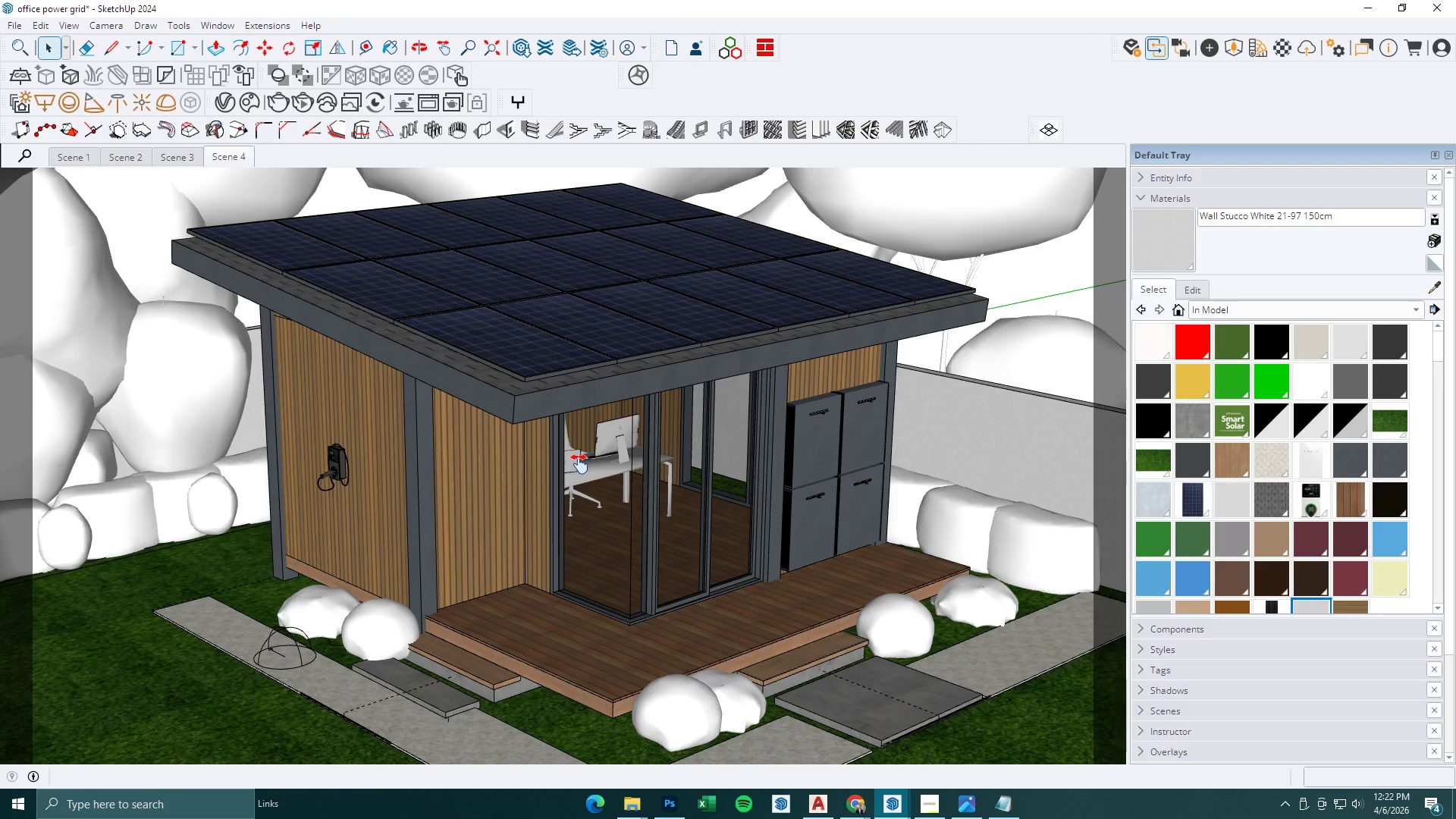 
left_click([892, 799])
 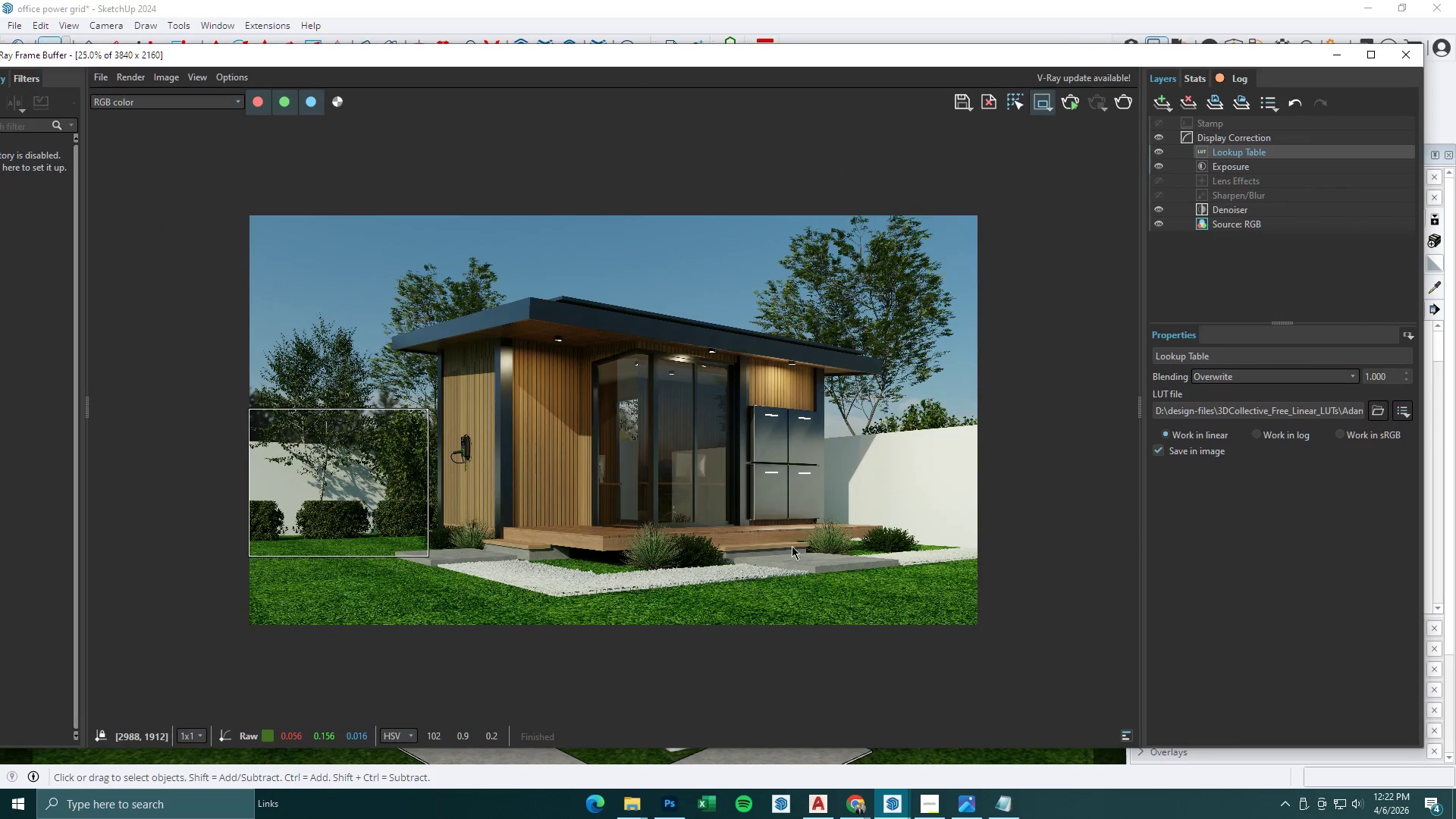 
left_click([1046, 103])
 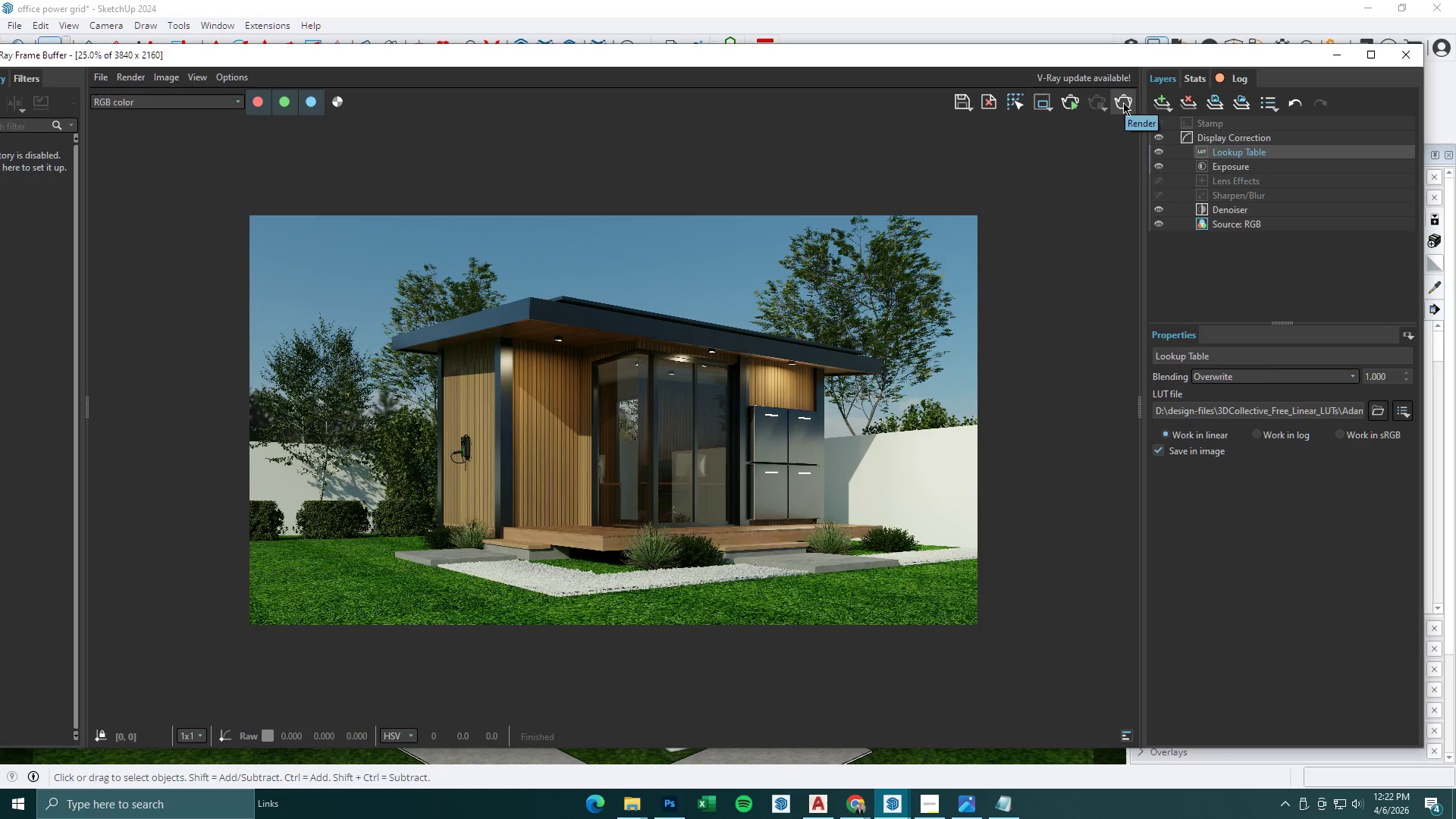 
left_click([1165, 102])
 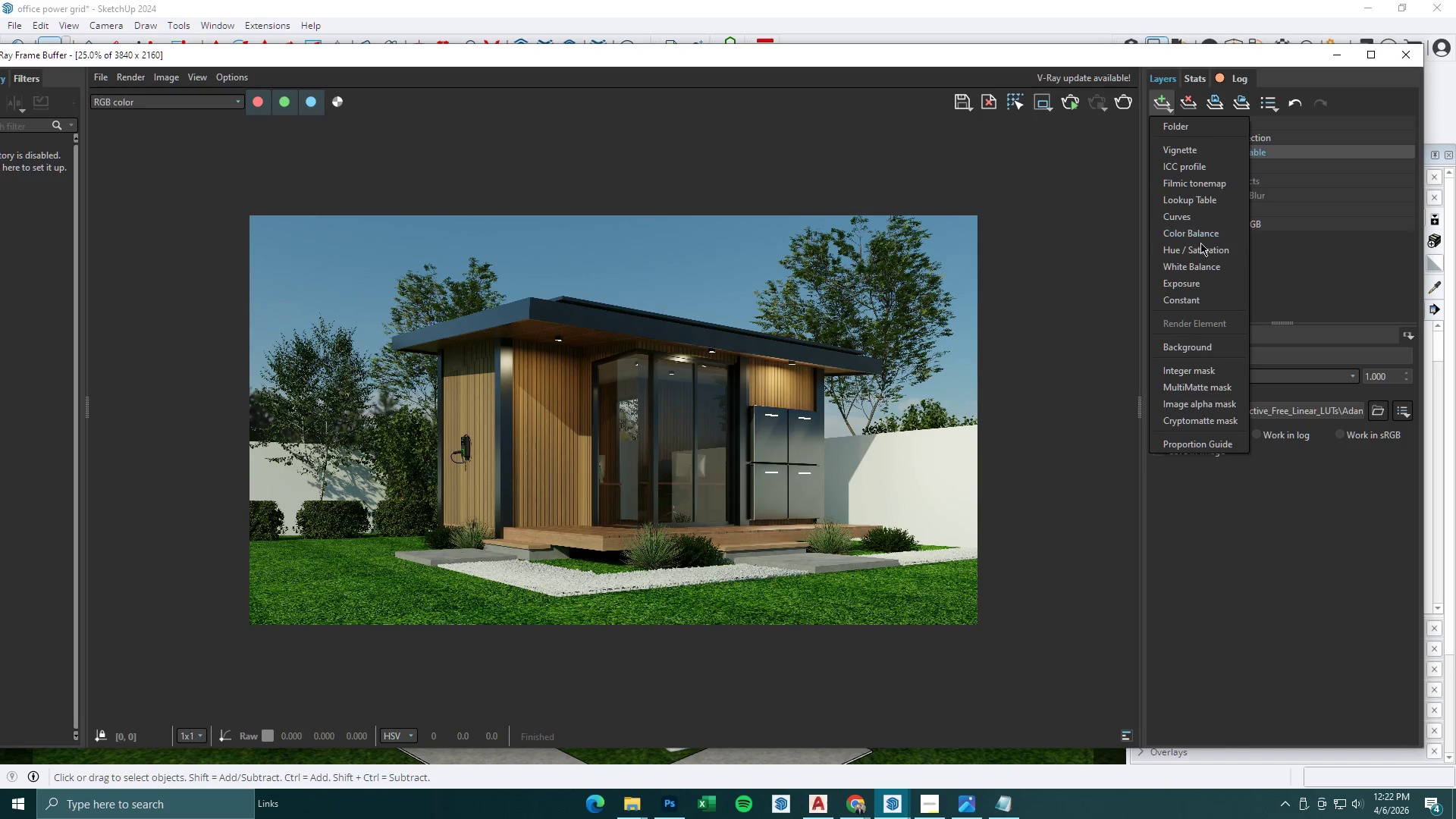 
left_click([1202, 262])
 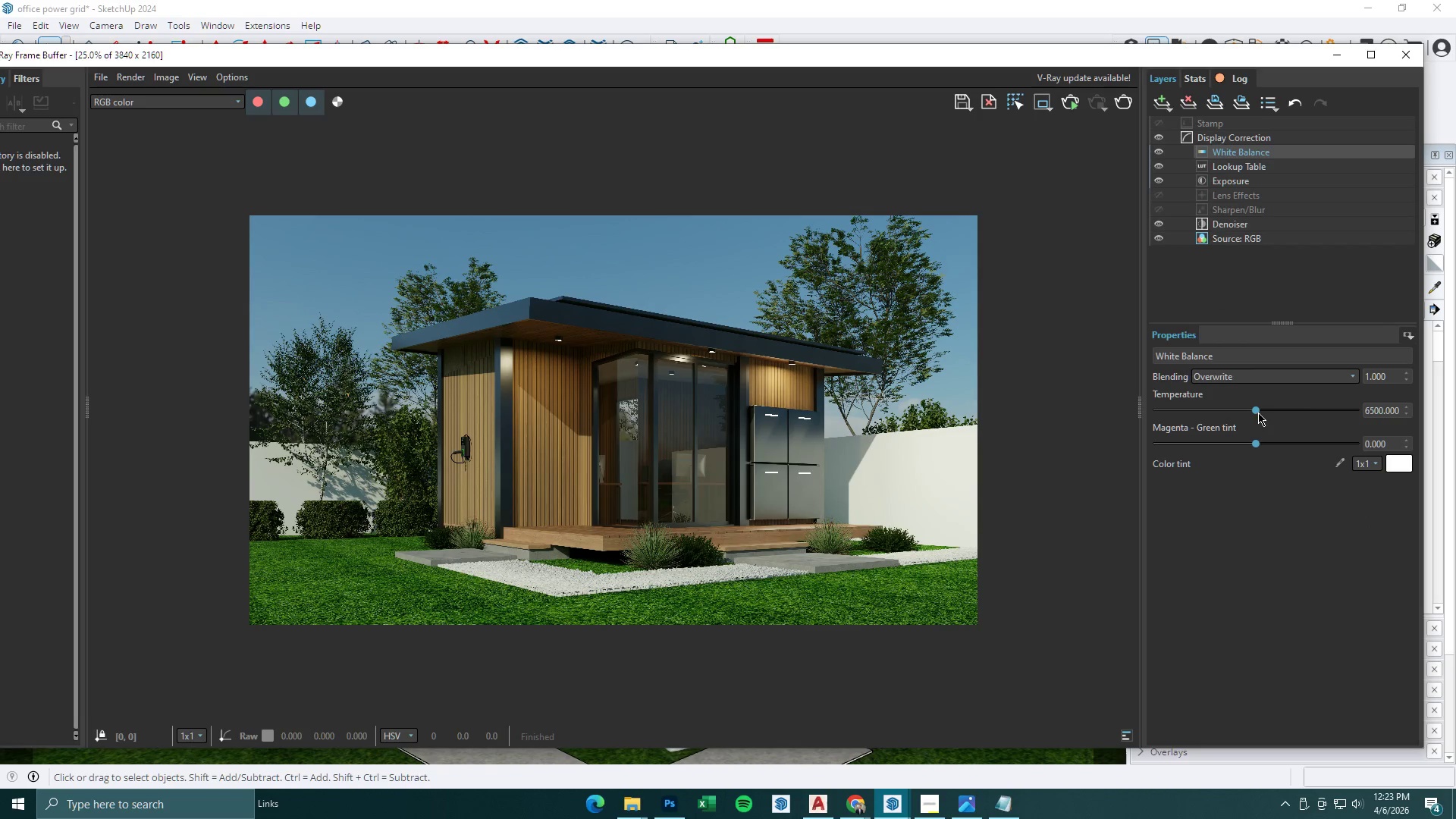 
left_click_drag(start_coordinate=[1257, 410], to_coordinate=[1249, 417])
 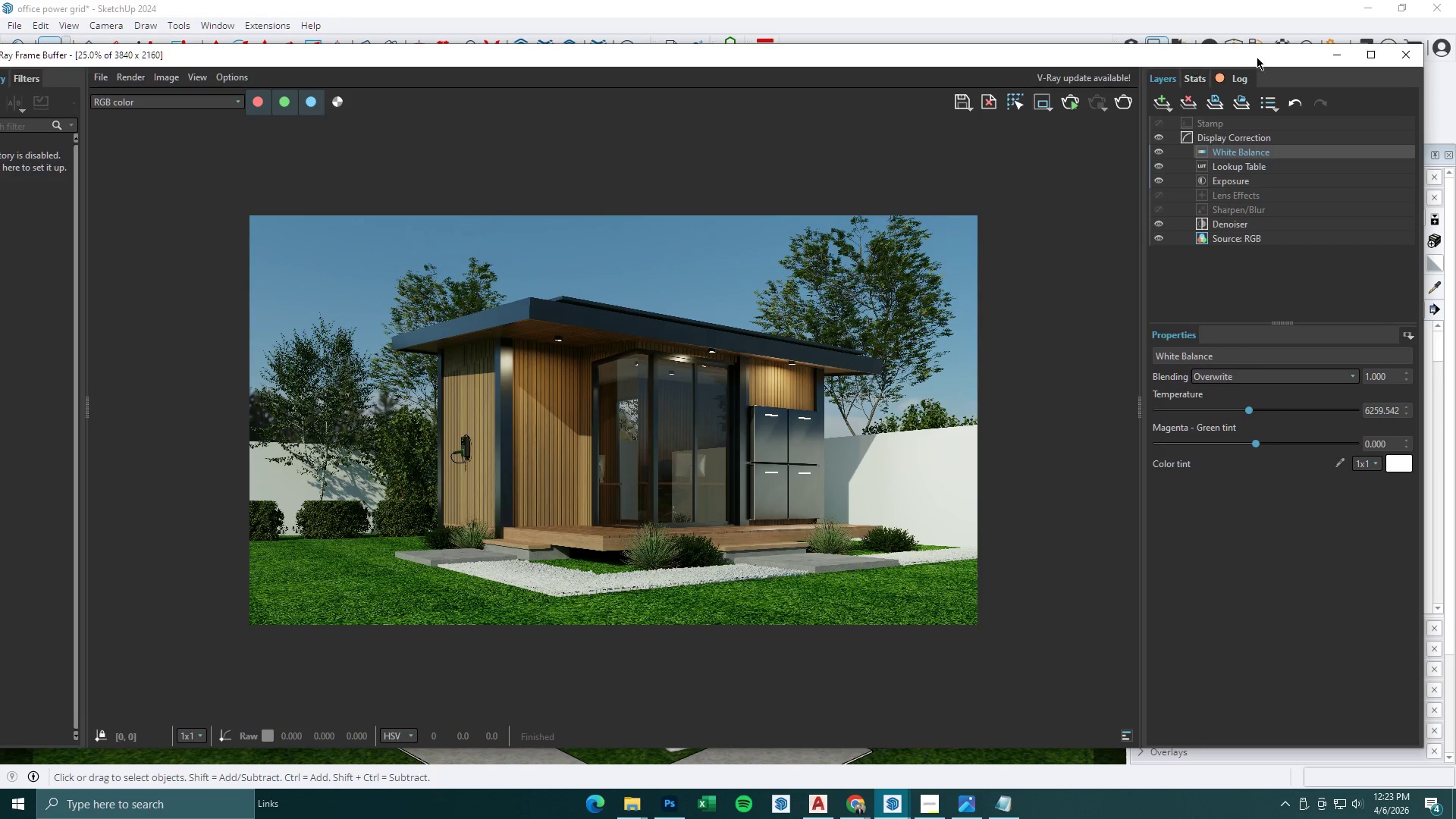 
left_click([1329, 53])
 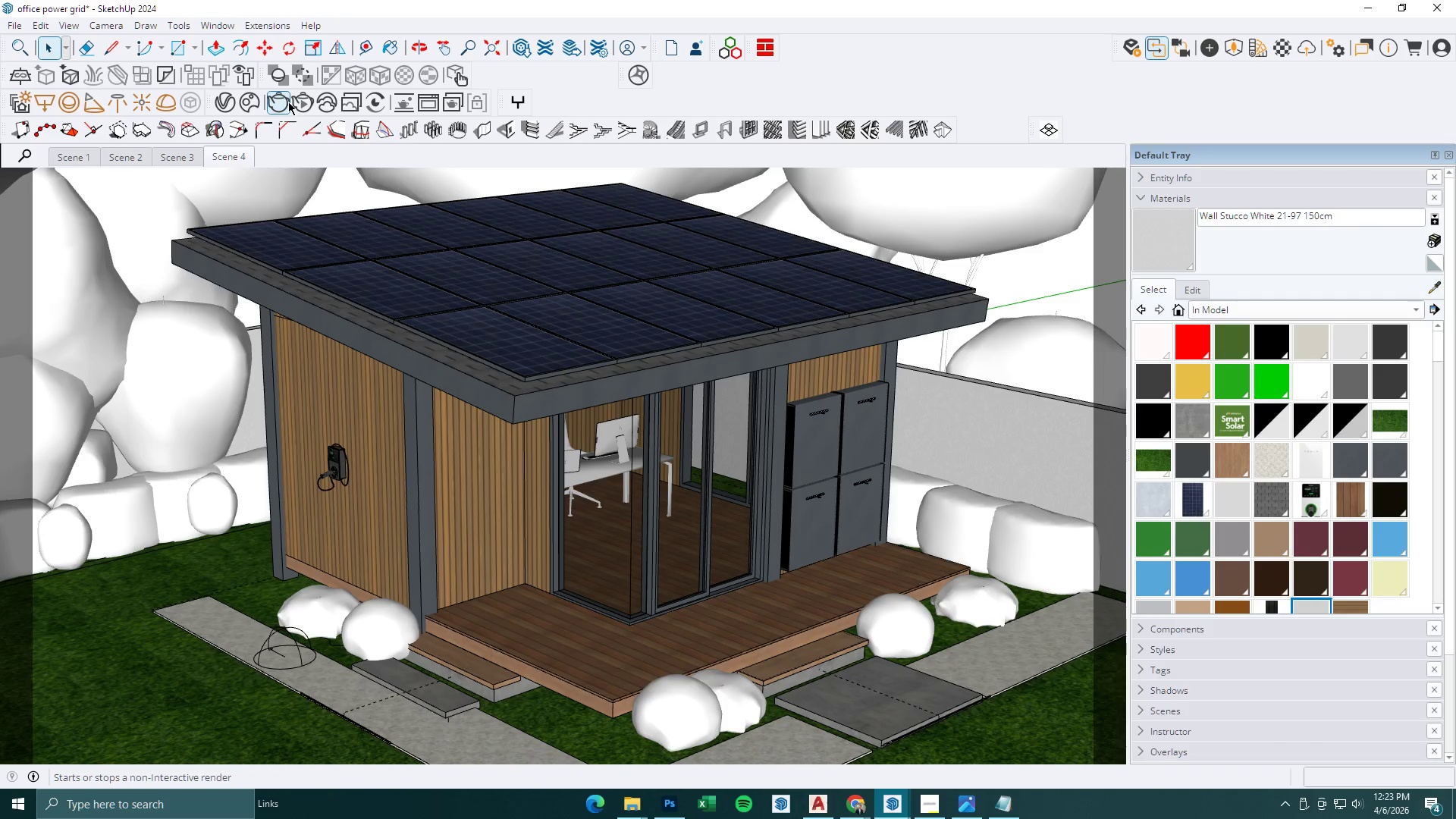 
left_click([284, 100])
 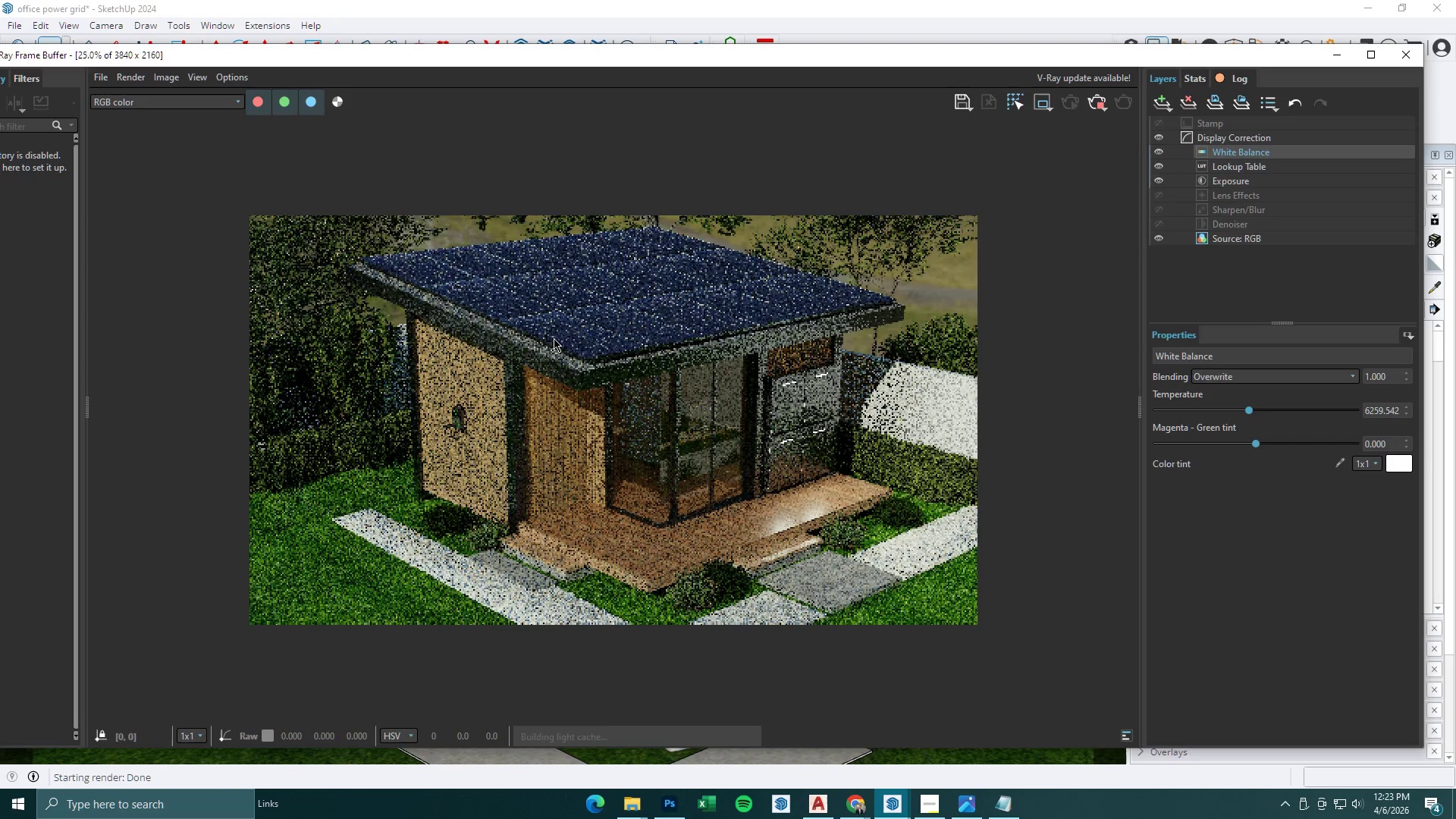 
wait(6.78)
 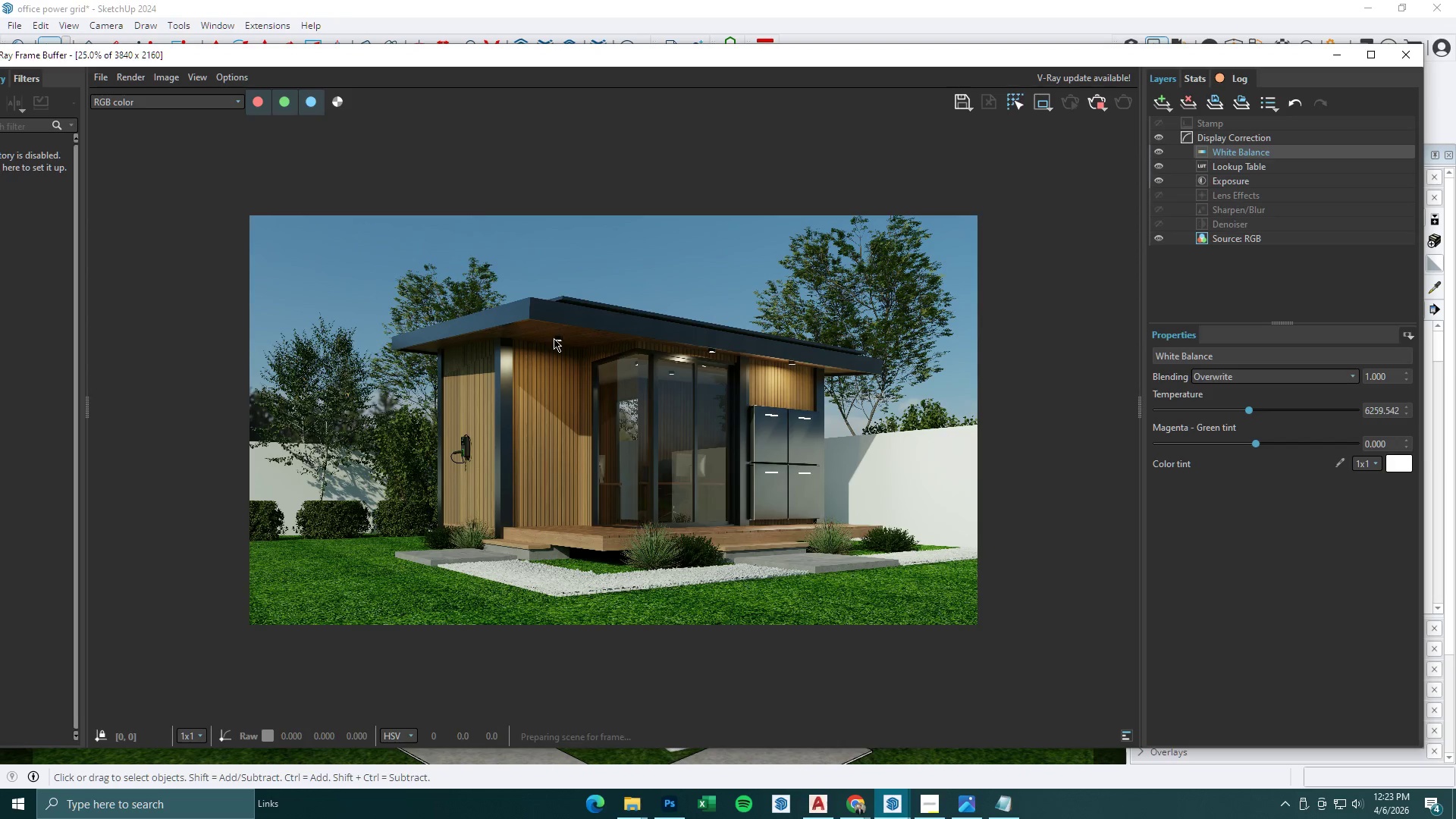 
scroll: coordinate [605, 447], scroll_direction: down, amount: 1.0
 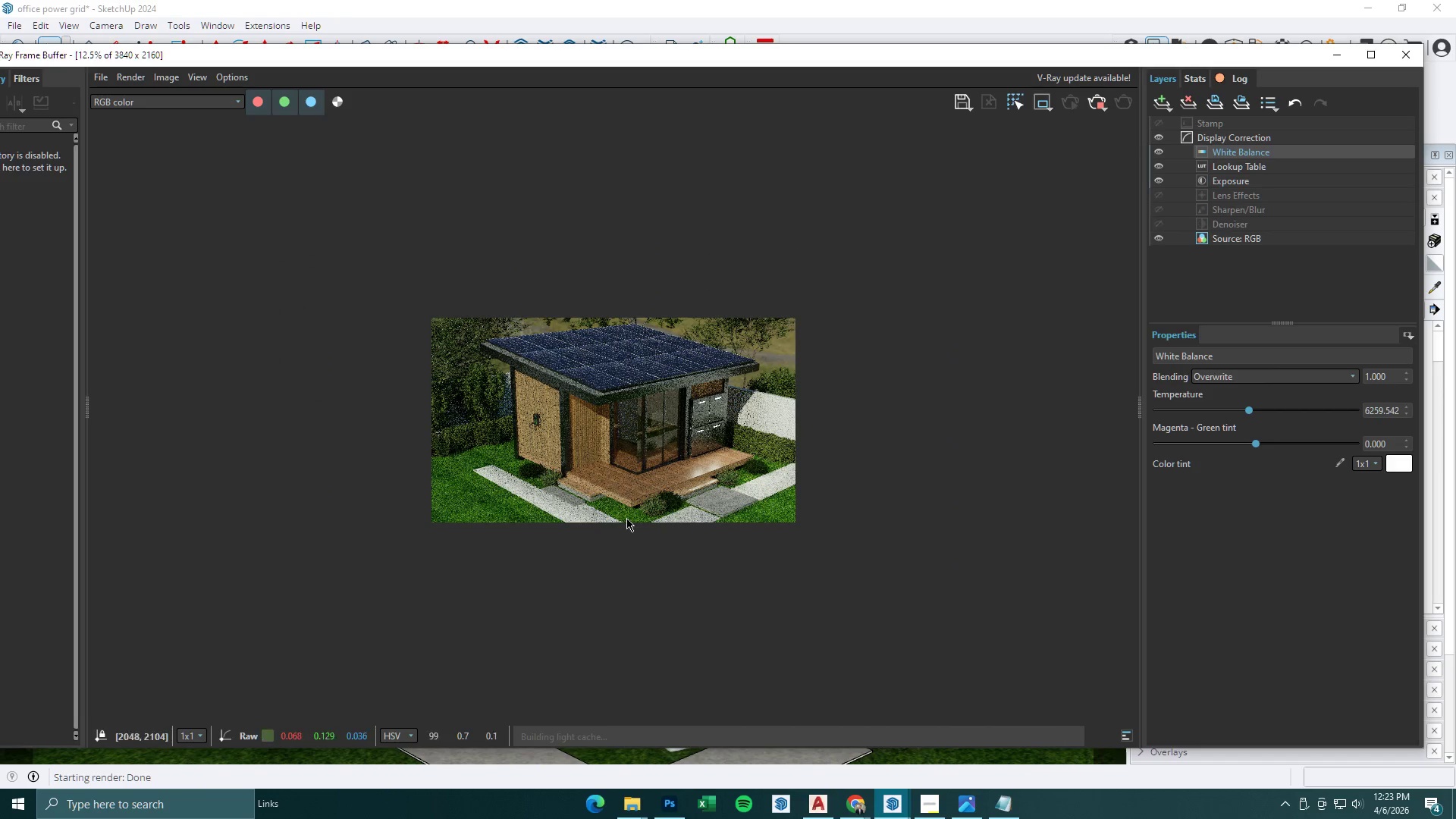 
scroll: coordinate [628, 513], scroll_direction: up, amount: 1.0
 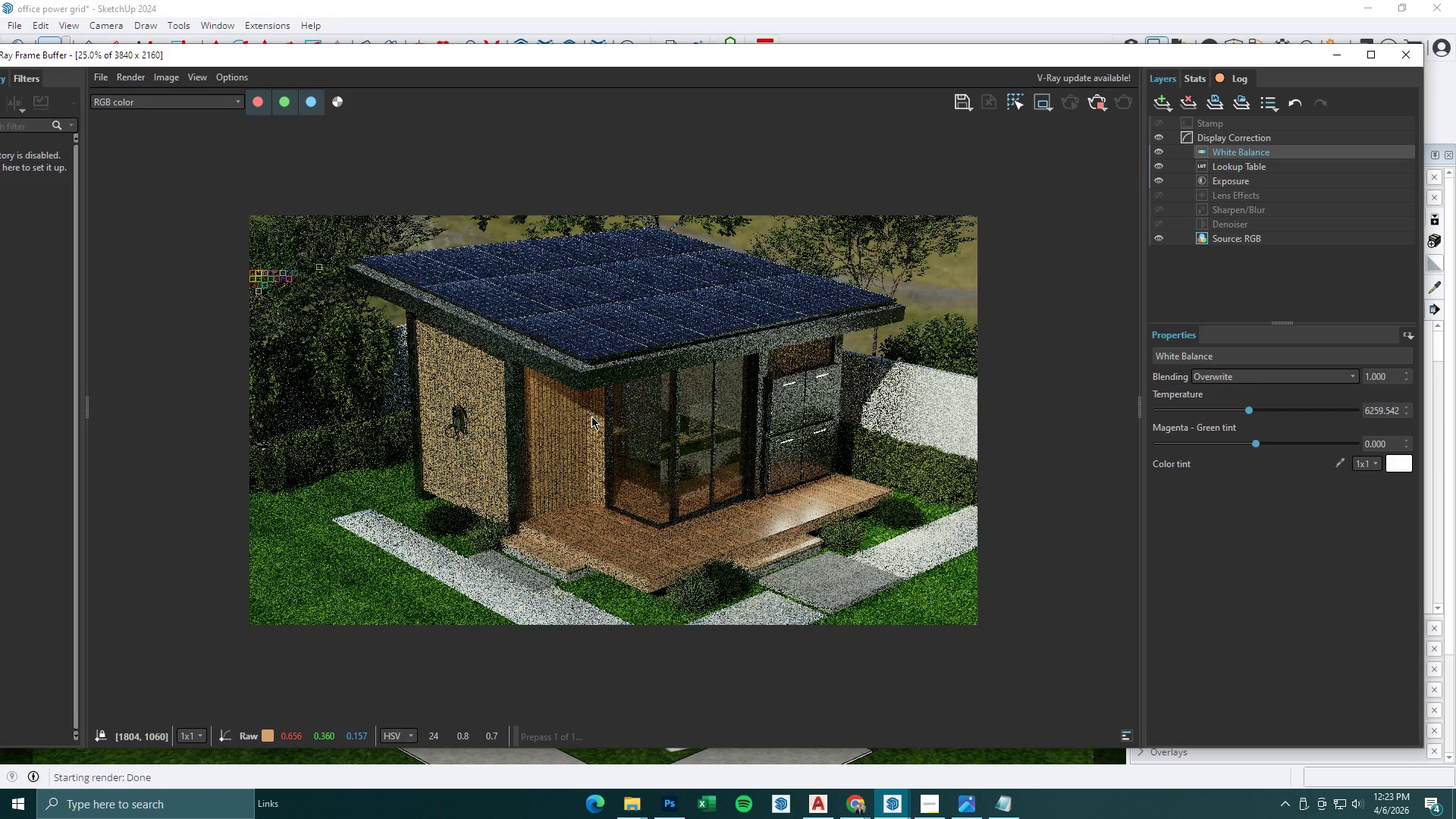 
wait(6.85)
 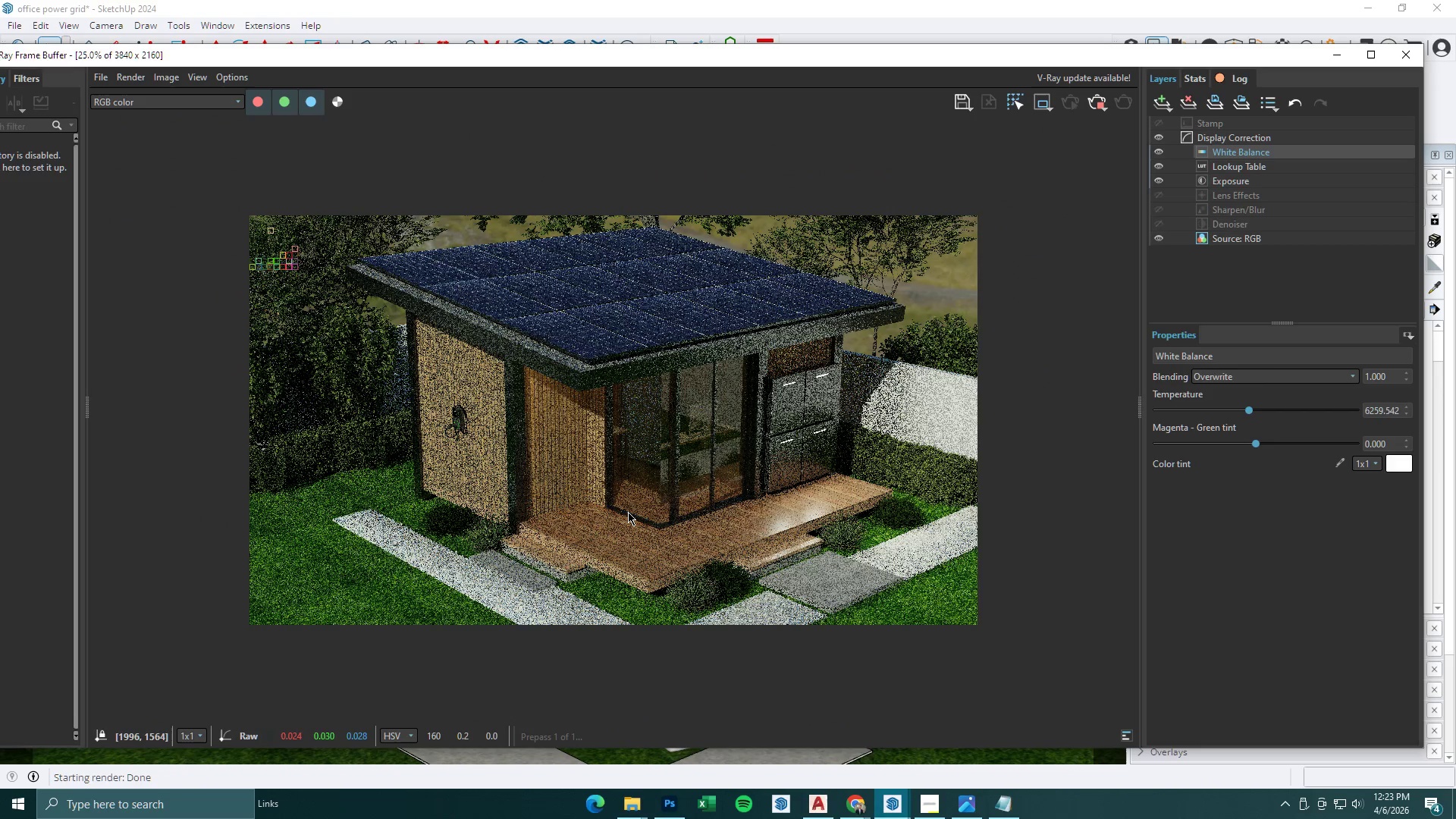 
scroll: coordinate [592, 416], scroll_direction: down, amount: 1.0
 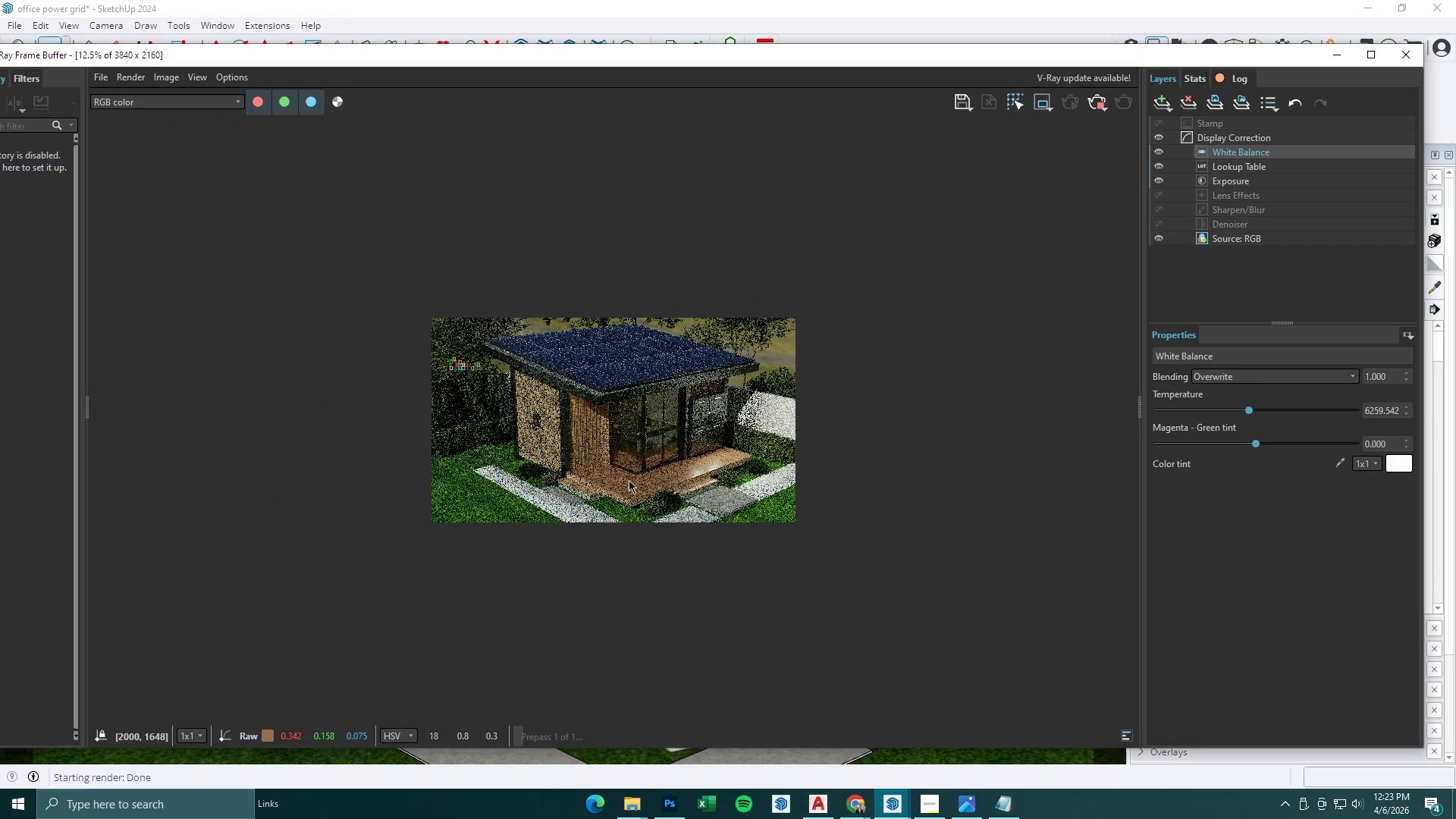 
scroll: coordinate [679, 491], scroll_direction: up, amount: 2.0
 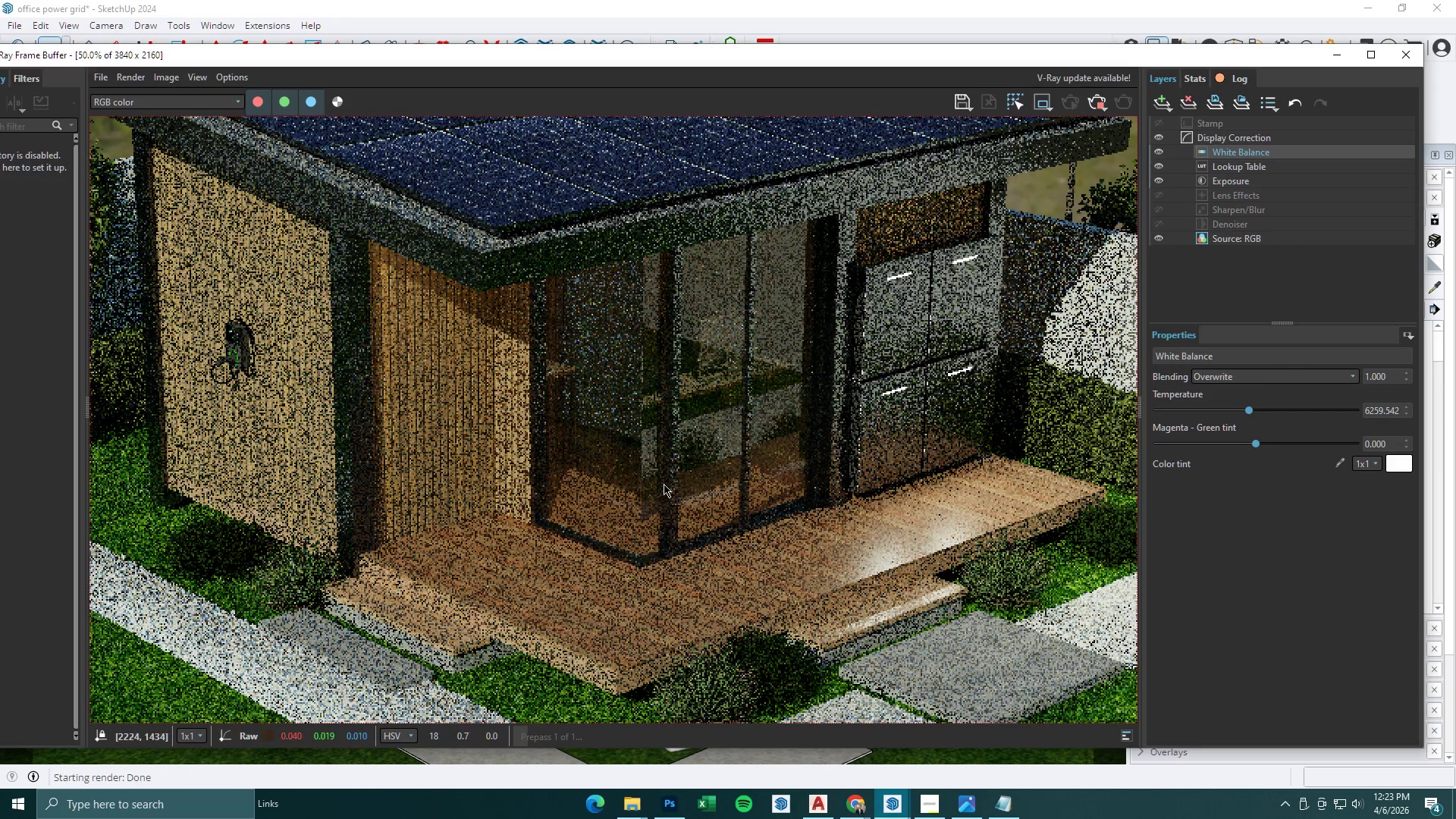 
scroll: coordinate [664, 484], scroll_direction: down, amount: 1.0
 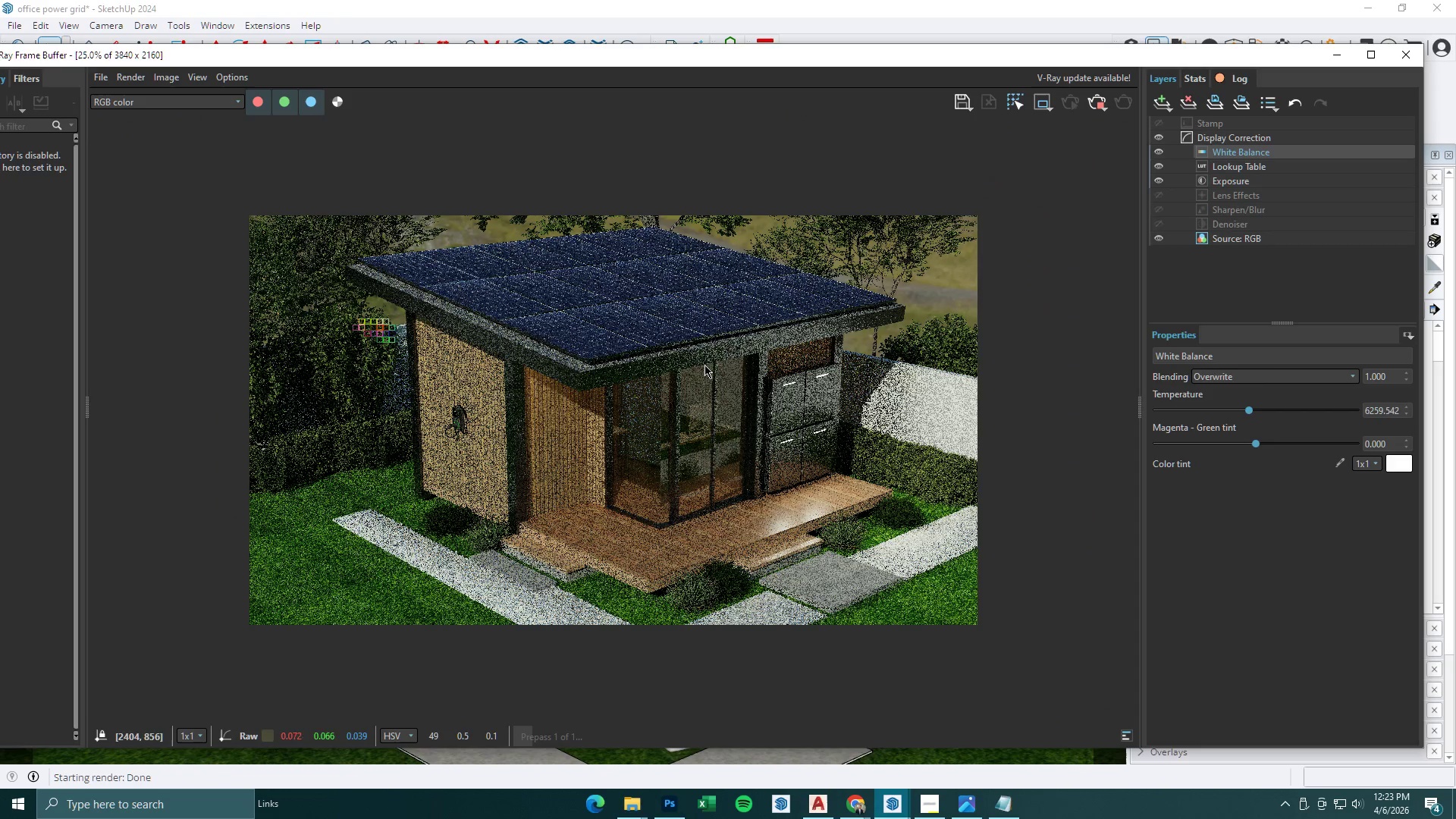 
scroll: coordinate [607, 333], scroll_direction: up, amount: 1.0
 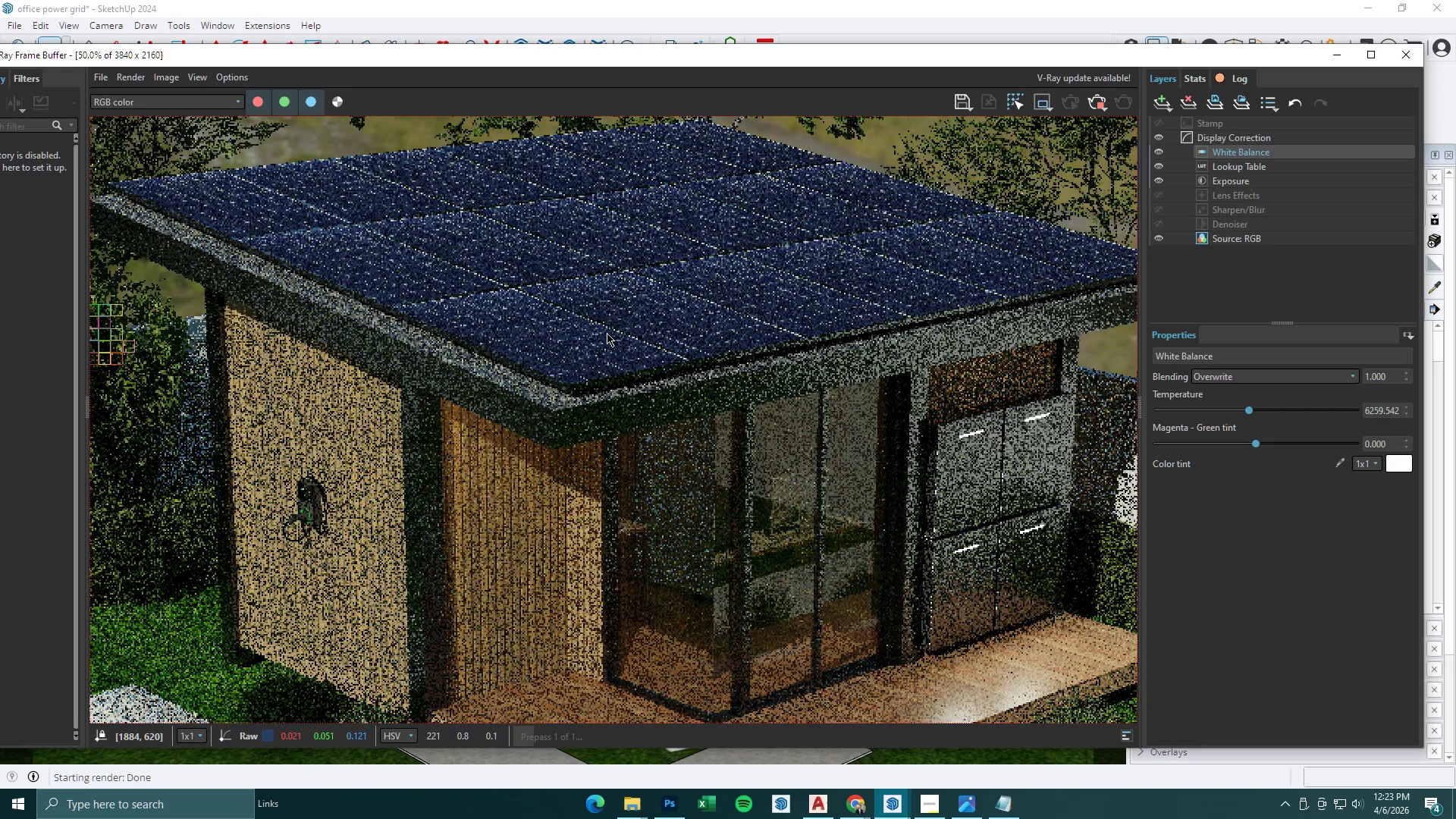 
scroll: coordinate [607, 333], scroll_direction: down, amount: 1.0
 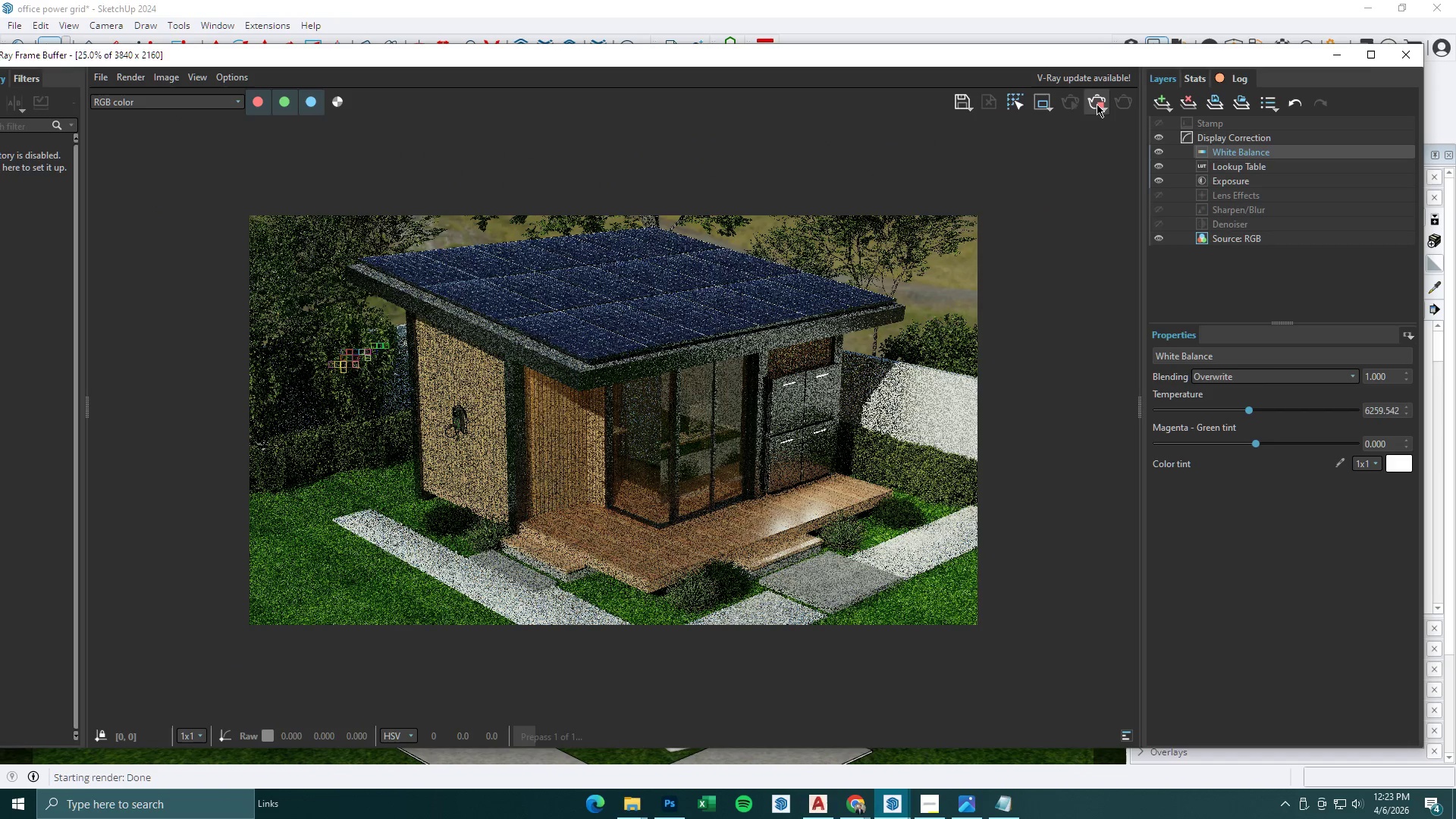 
left_click([1326, 51])
 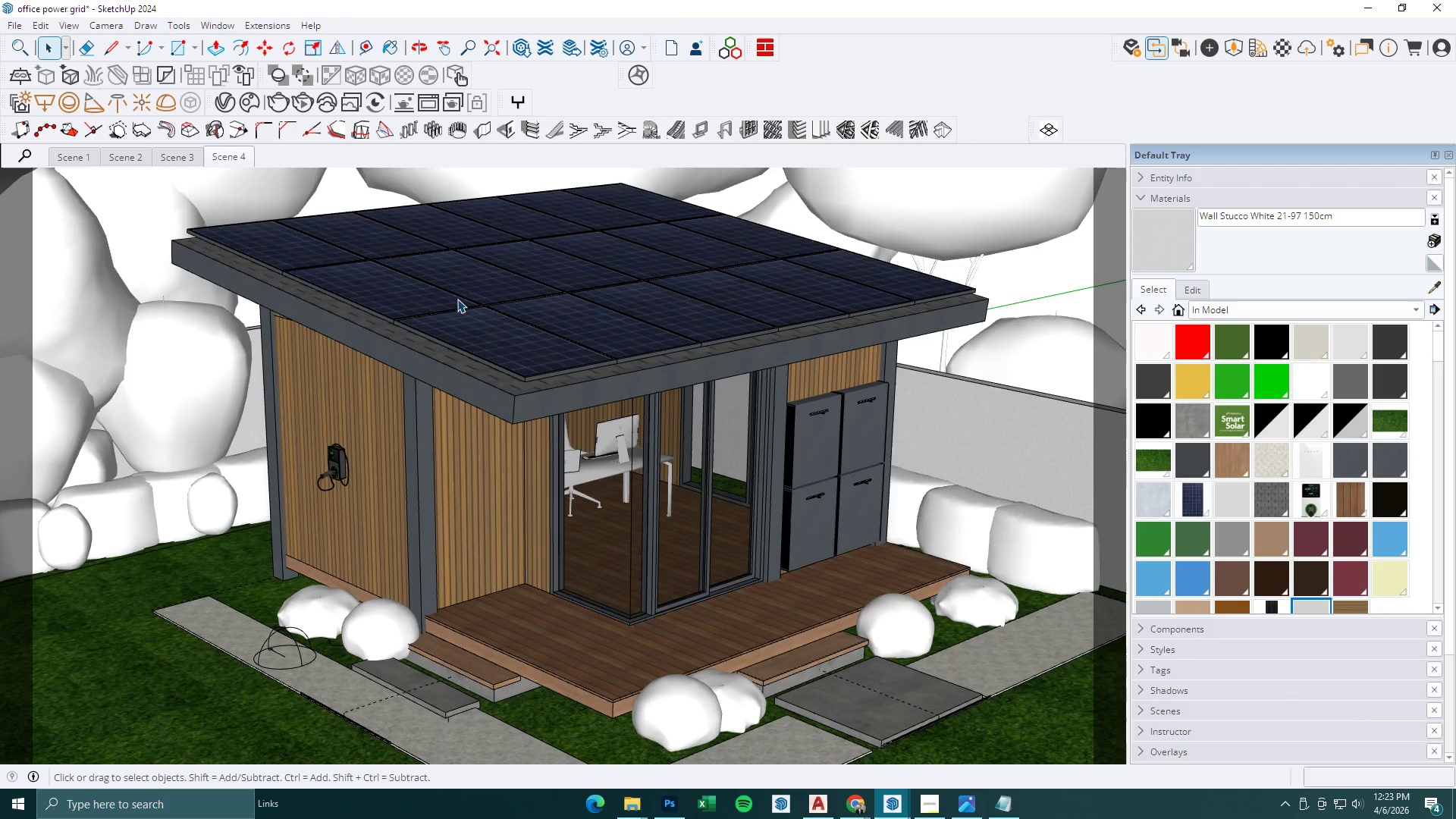 
left_click([224, 104])
 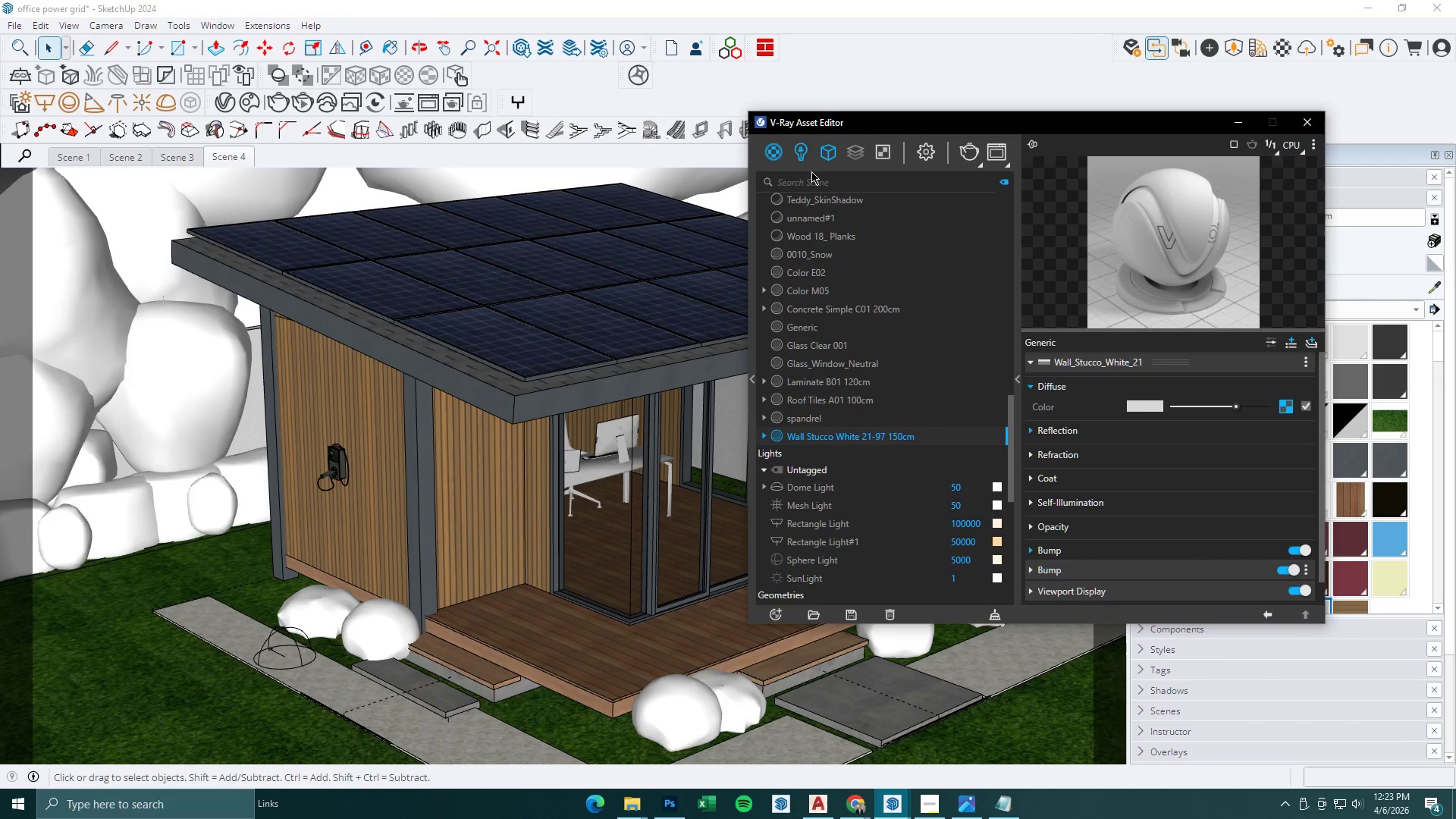 
left_click([802, 154])
 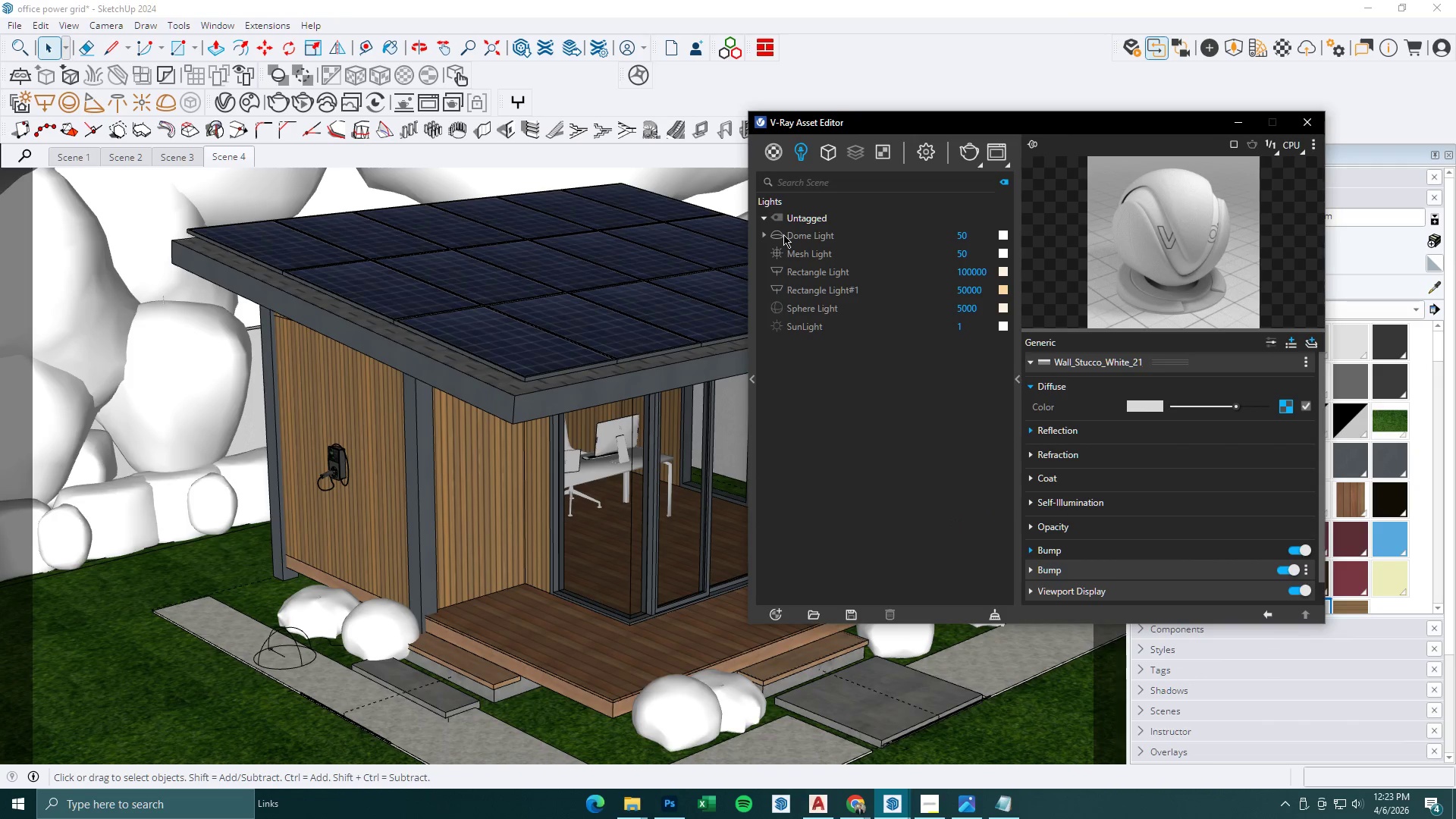 
left_click([829, 153])
 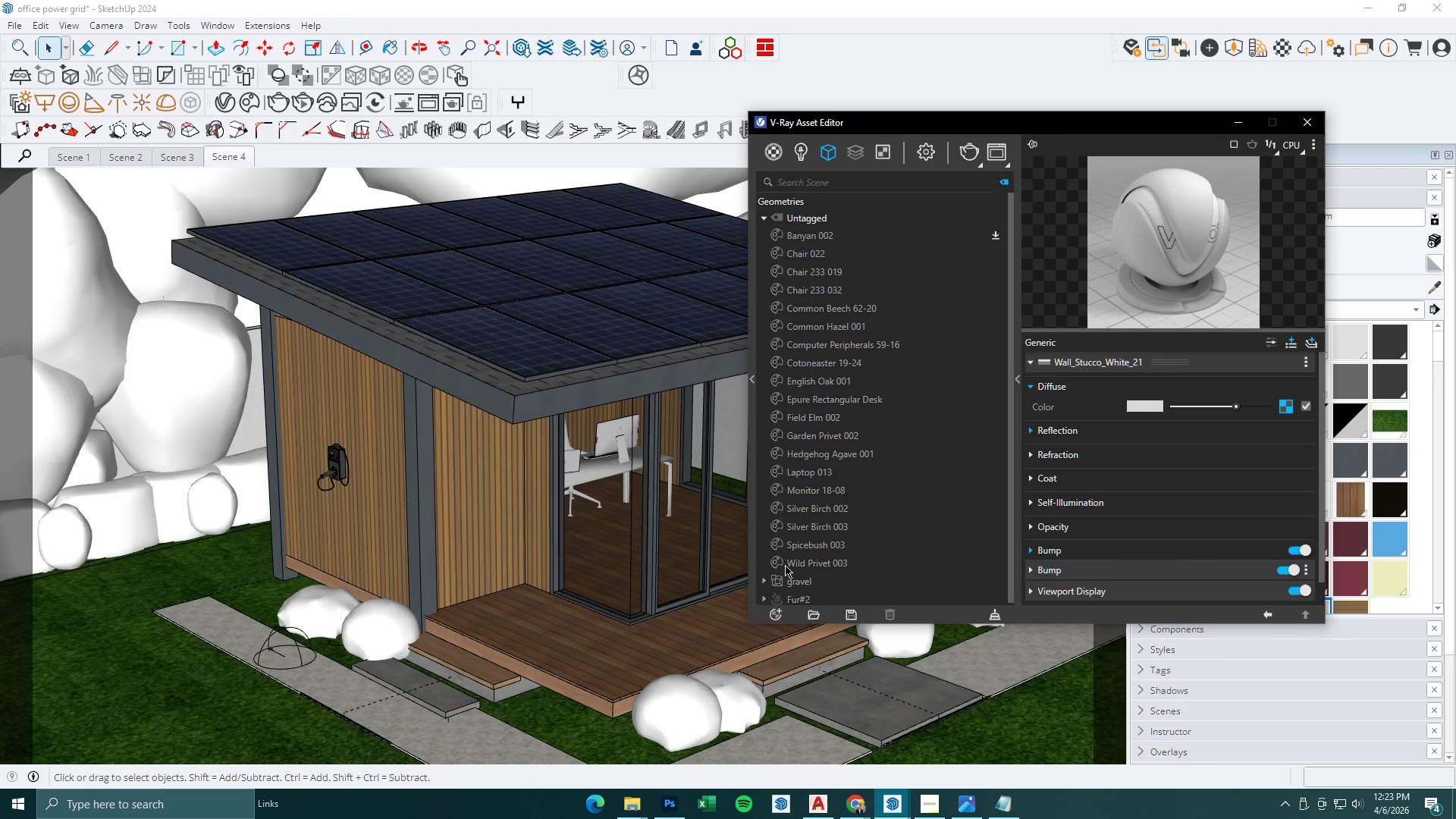 
left_click([780, 599])
 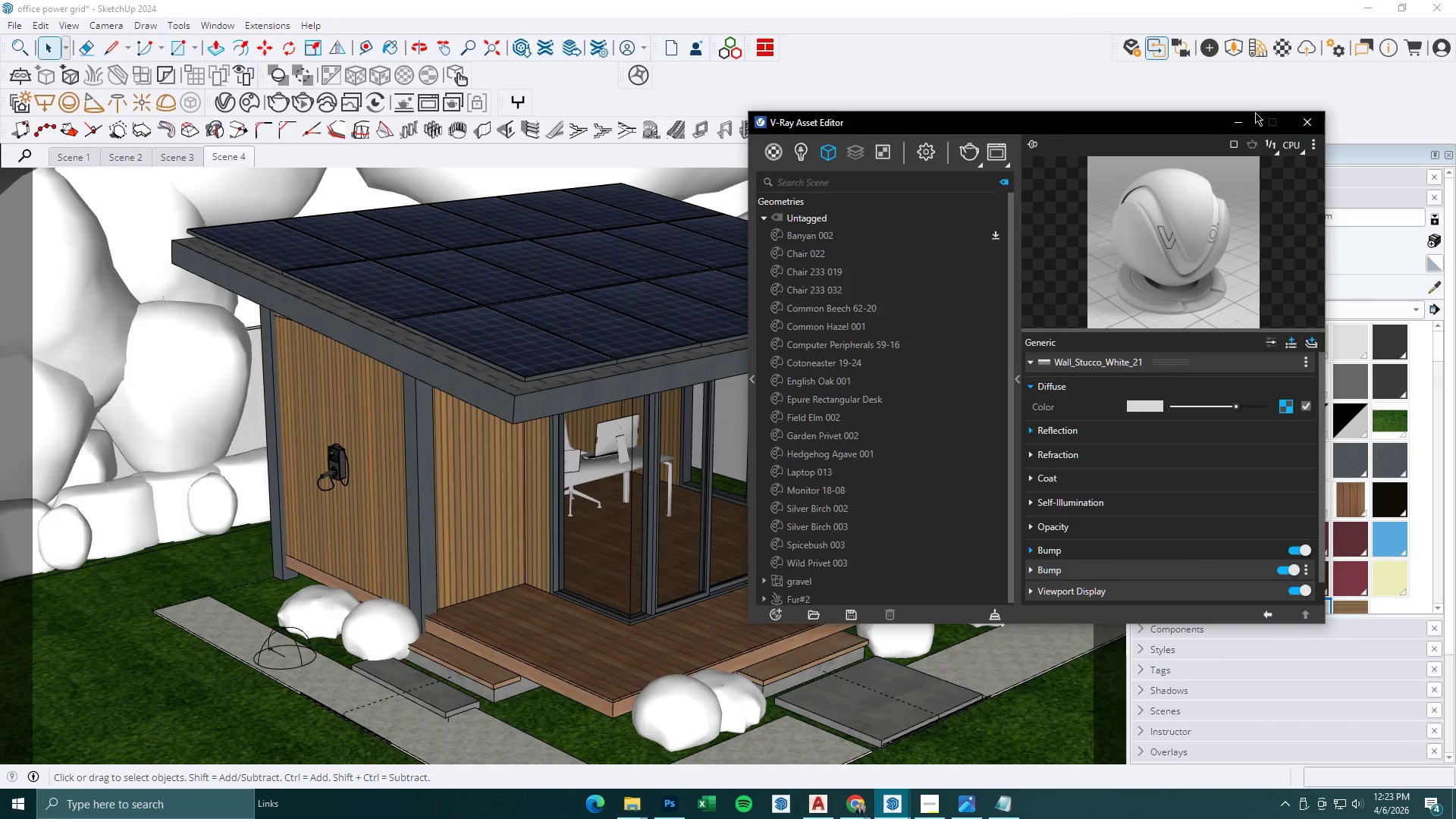 
left_click([1246, 123])
 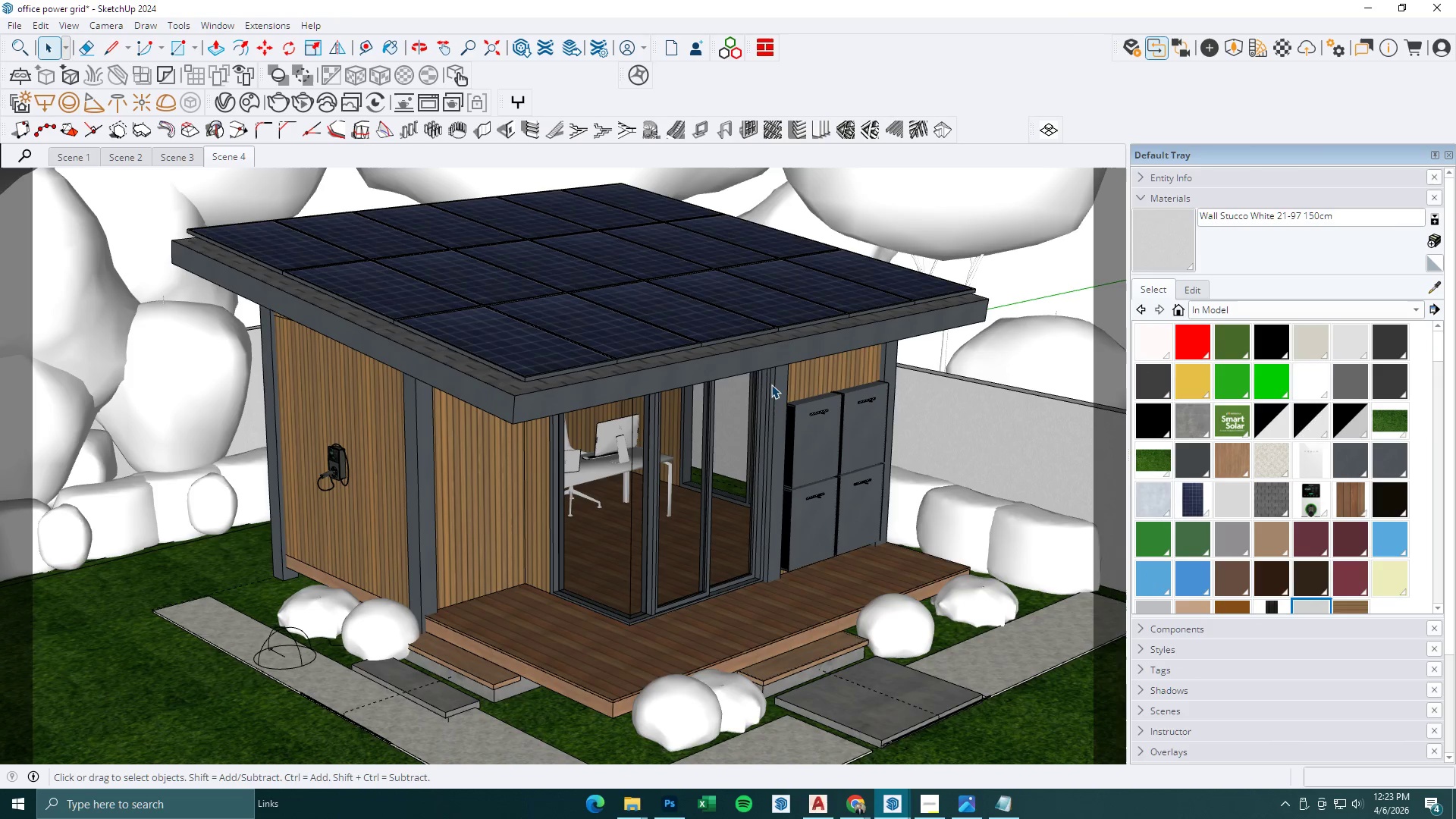 
key(Control+ControlLeft)
 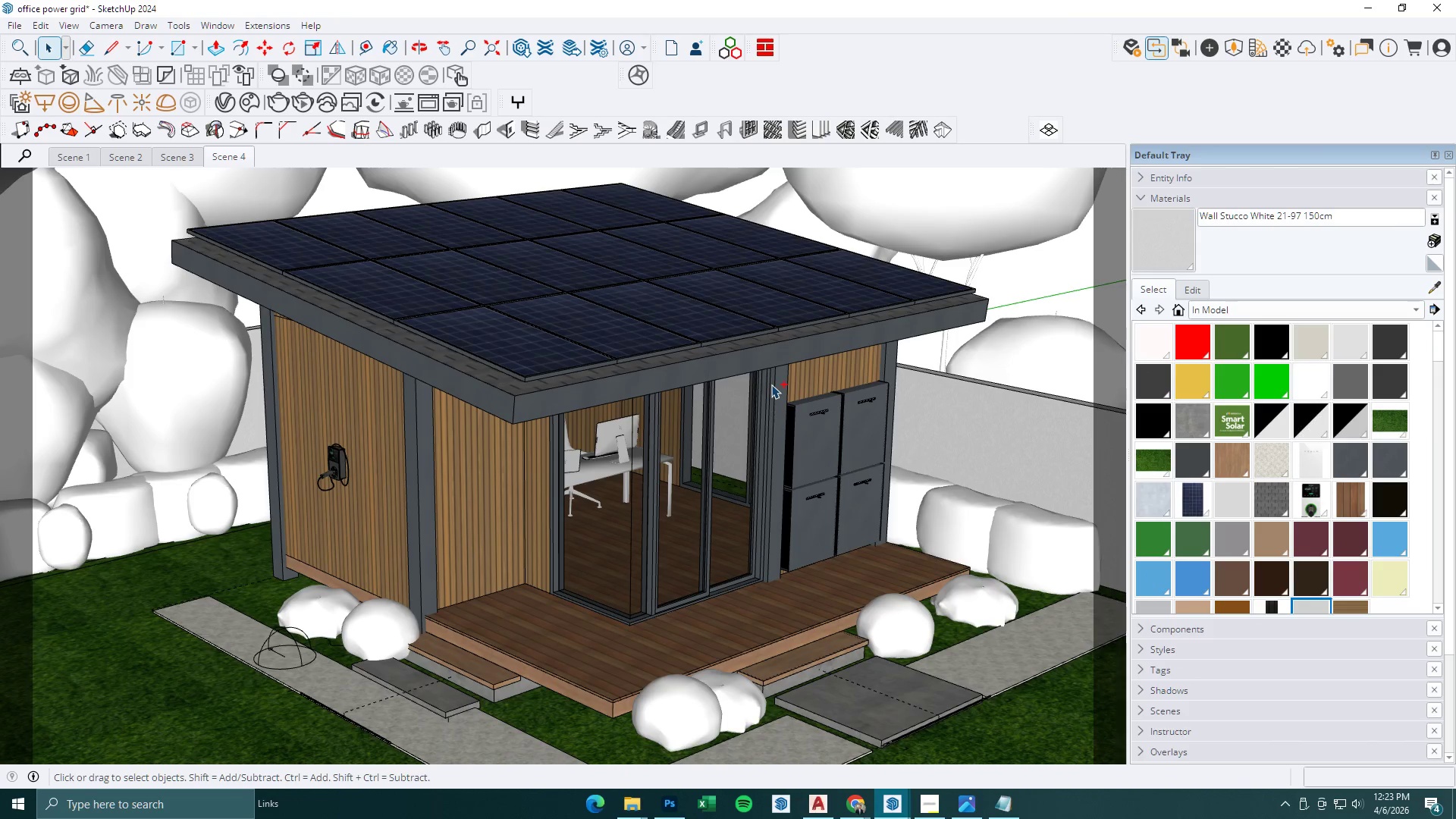 
key(Control+S)
 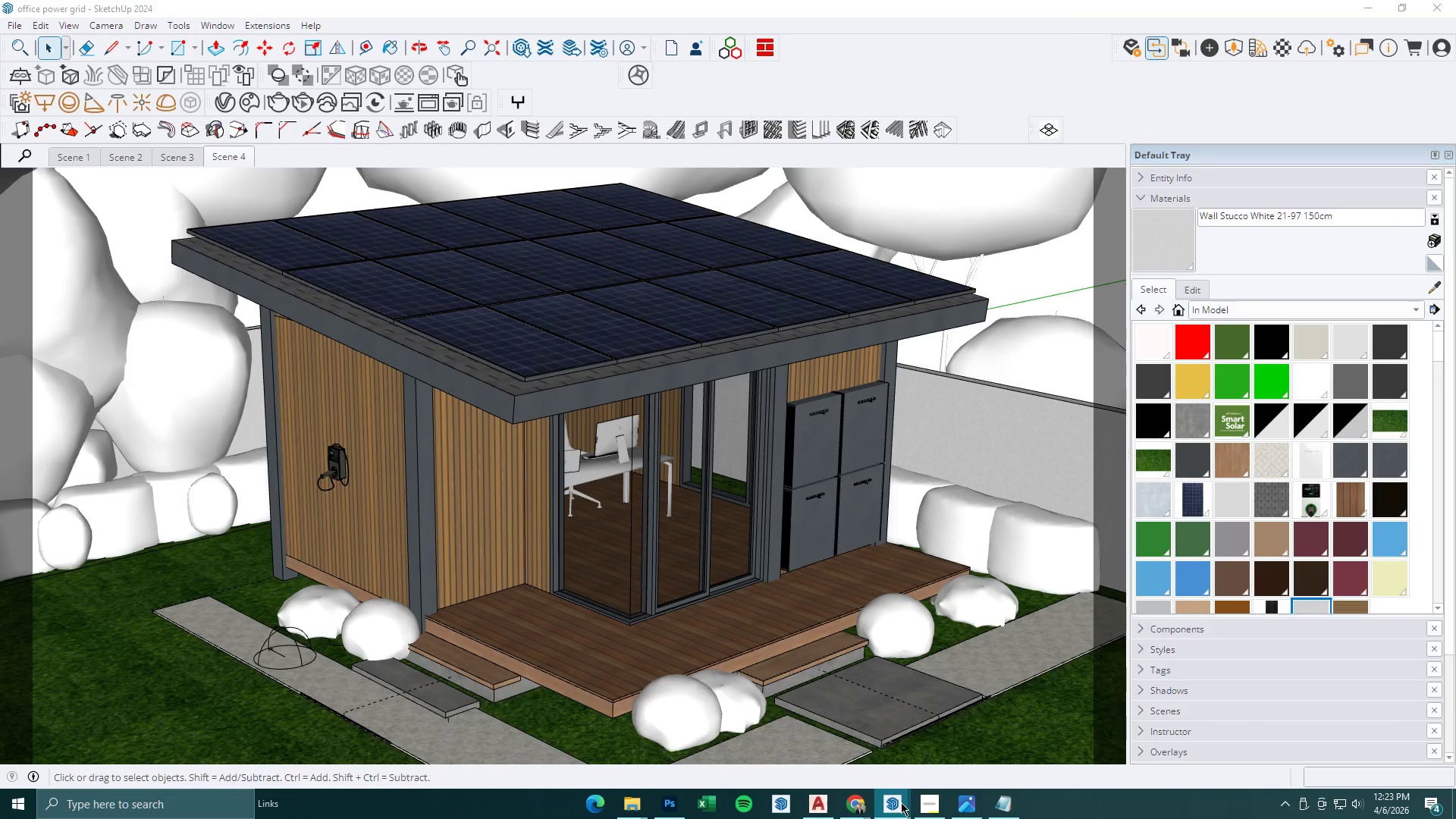 
double_click([981, 758])
 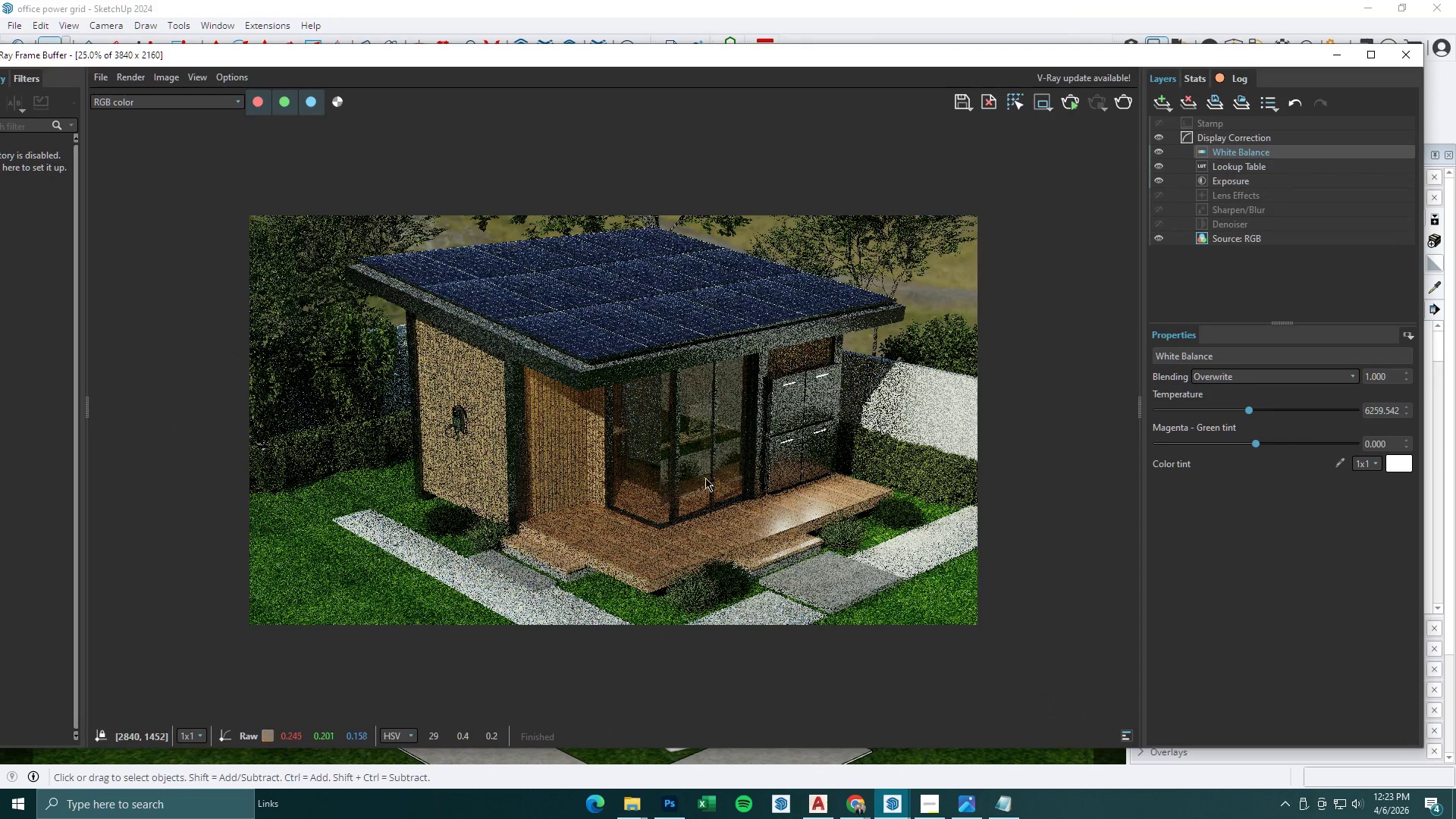 
scroll: coordinate [572, 438], scroll_direction: up, amount: 1.0
 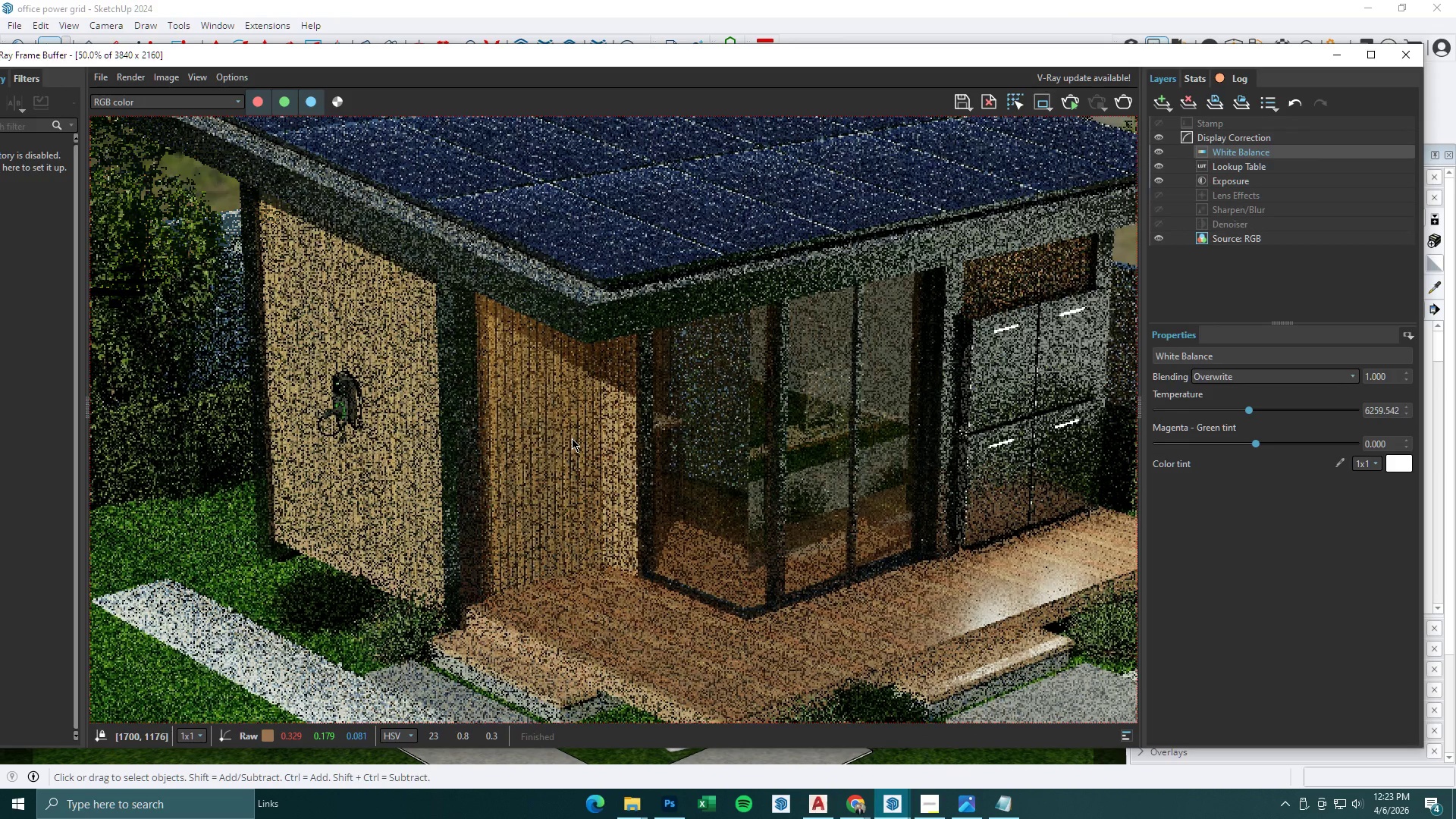 
scroll: coordinate [572, 438], scroll_direction: down, amount: 1.0
 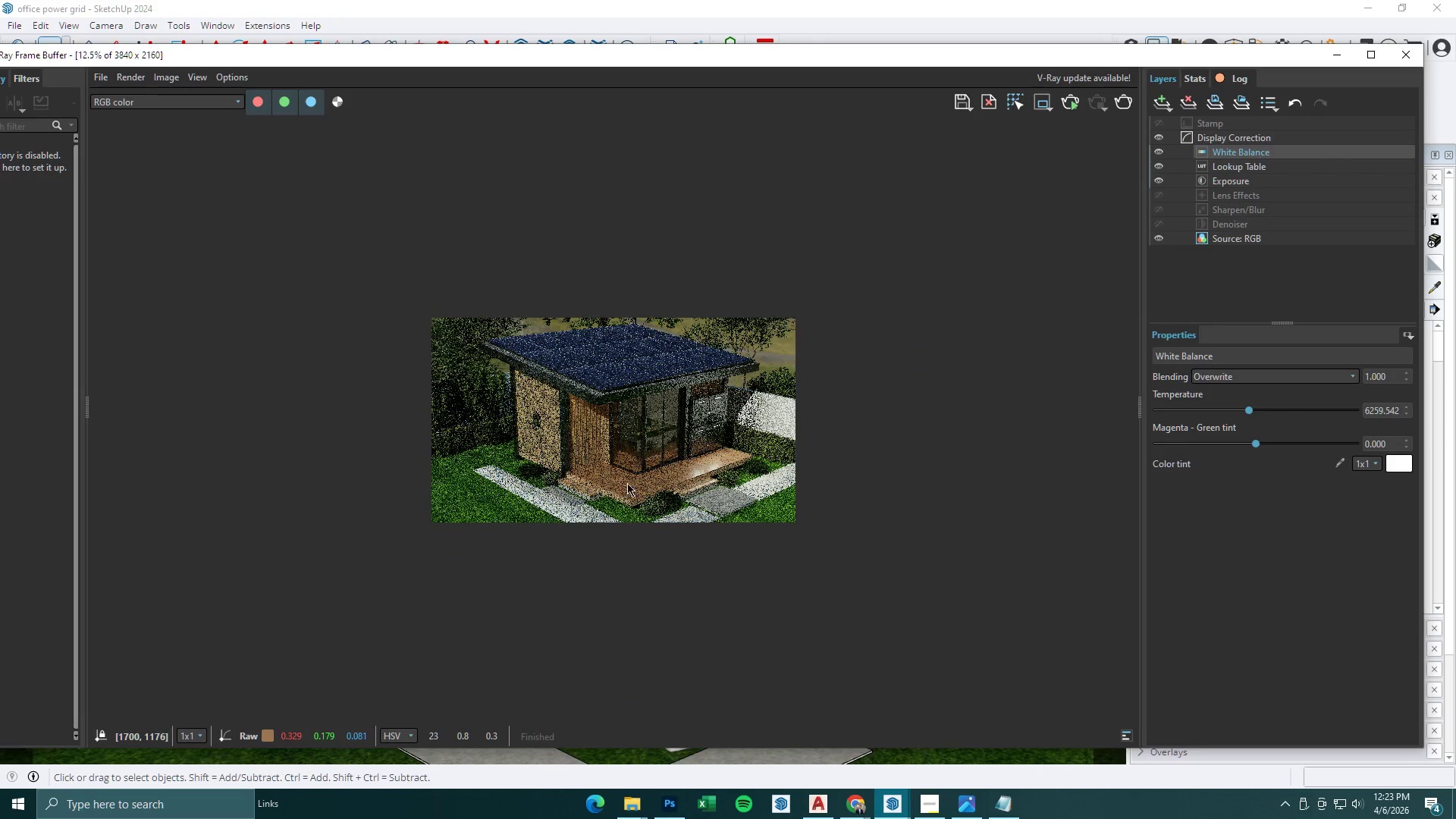 
scroll: coordinate [681, 525], scroll_direction: up, amount: 1.0
 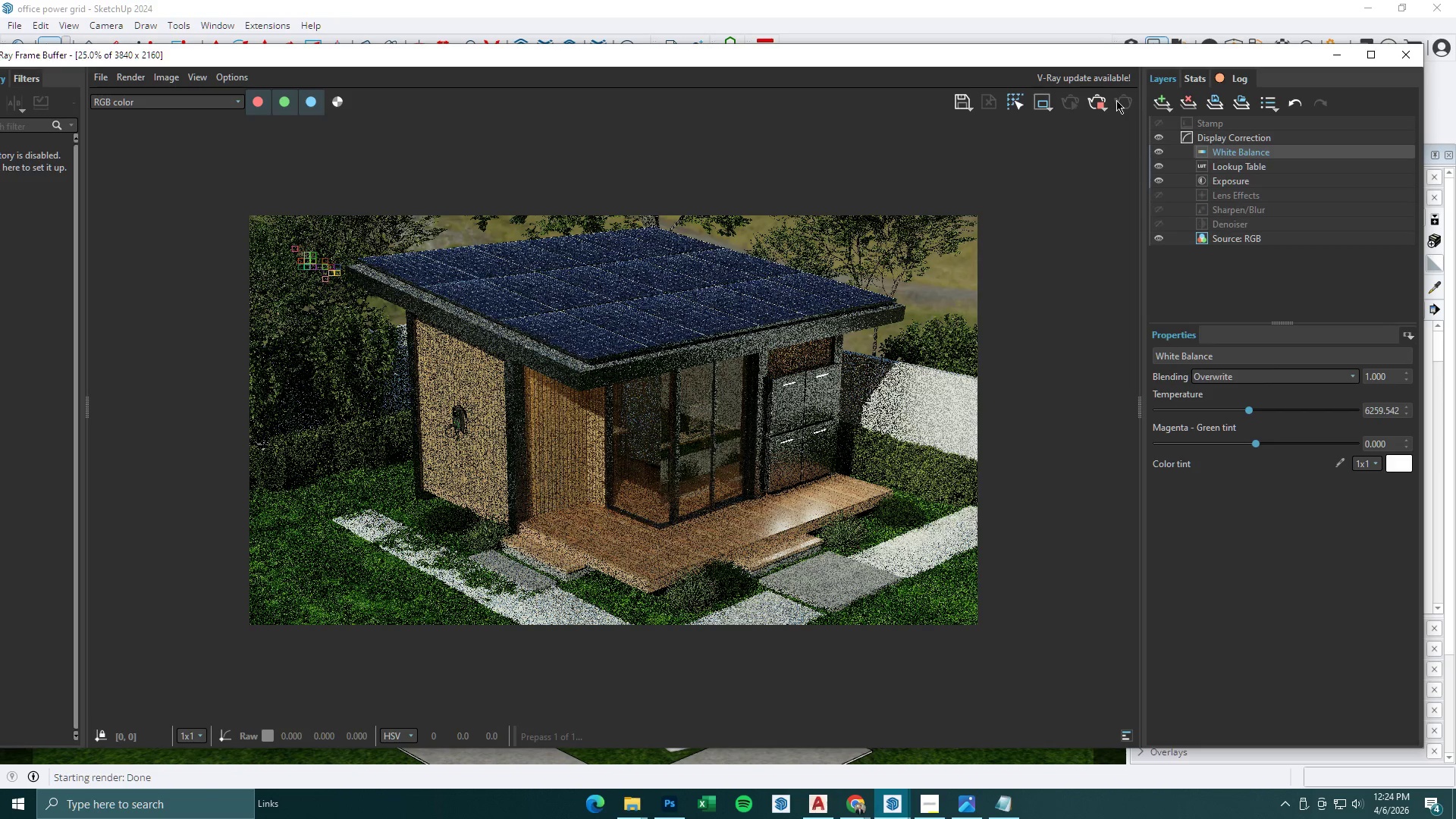 
wait(32.37)
 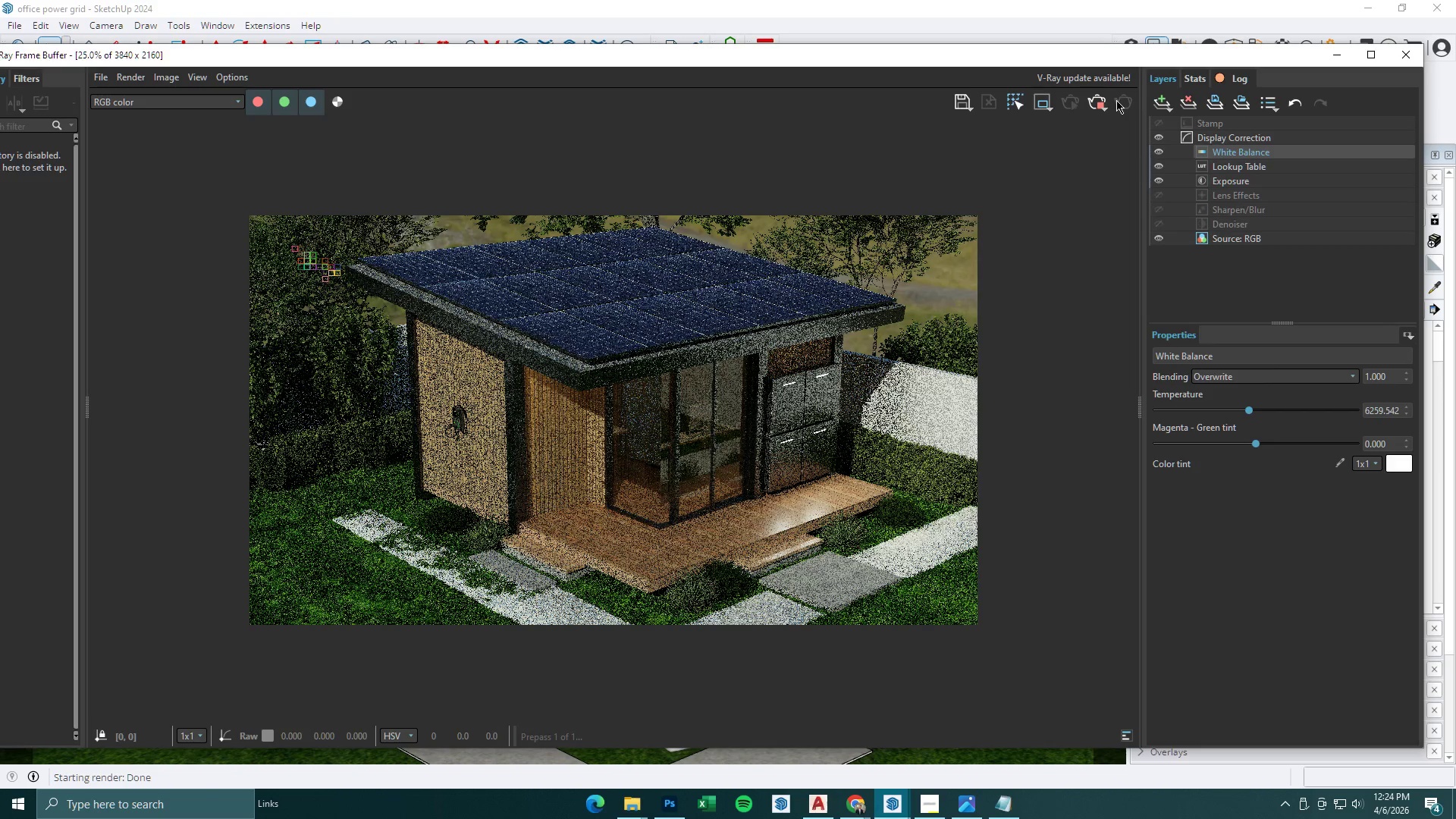 
scroll: coordinate [810, 553], scroll_direction: up, amount: 1.0
 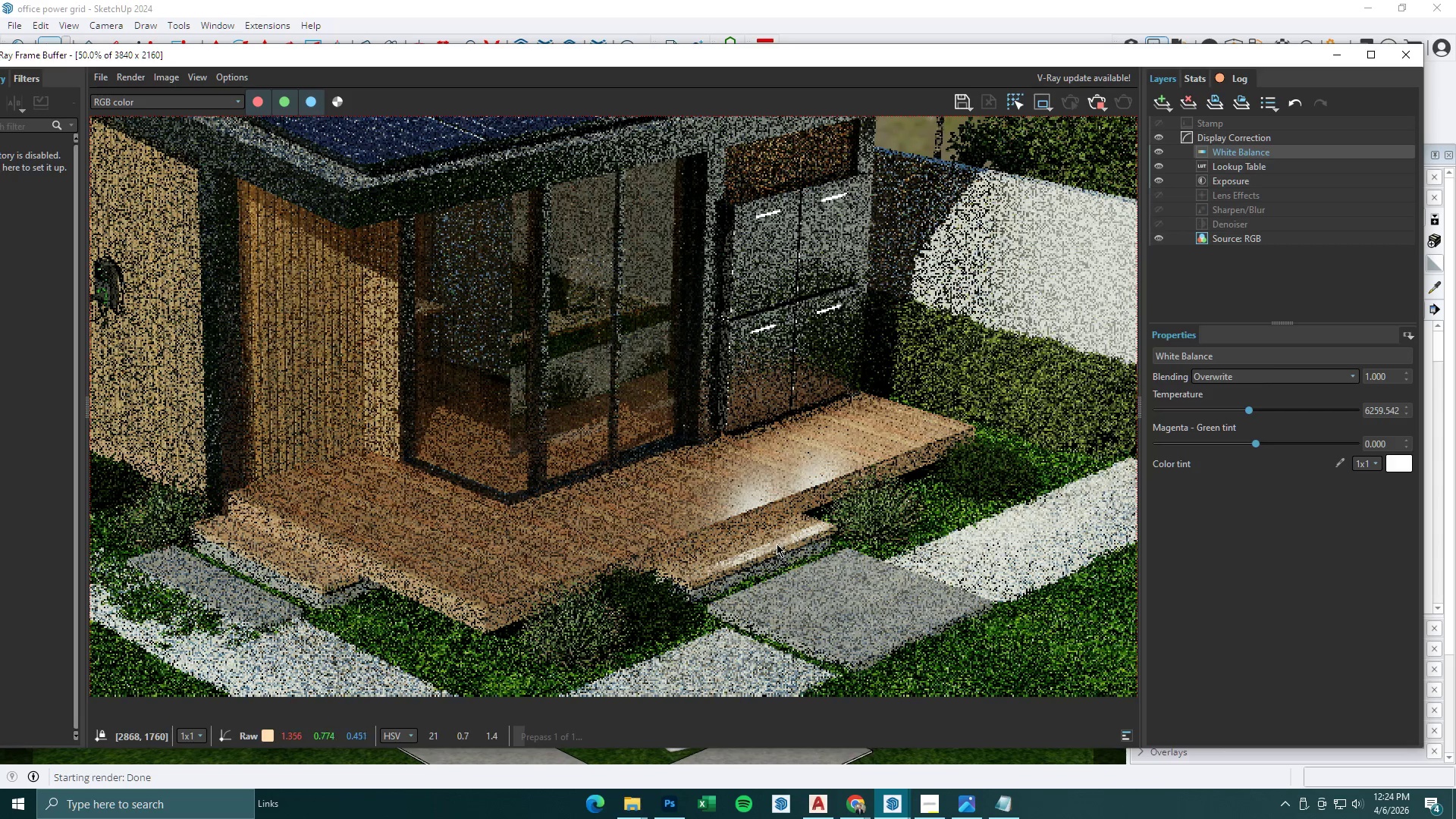 
scroll: coordinate [777, 543], scroll_direction: down, amount: 1.0
 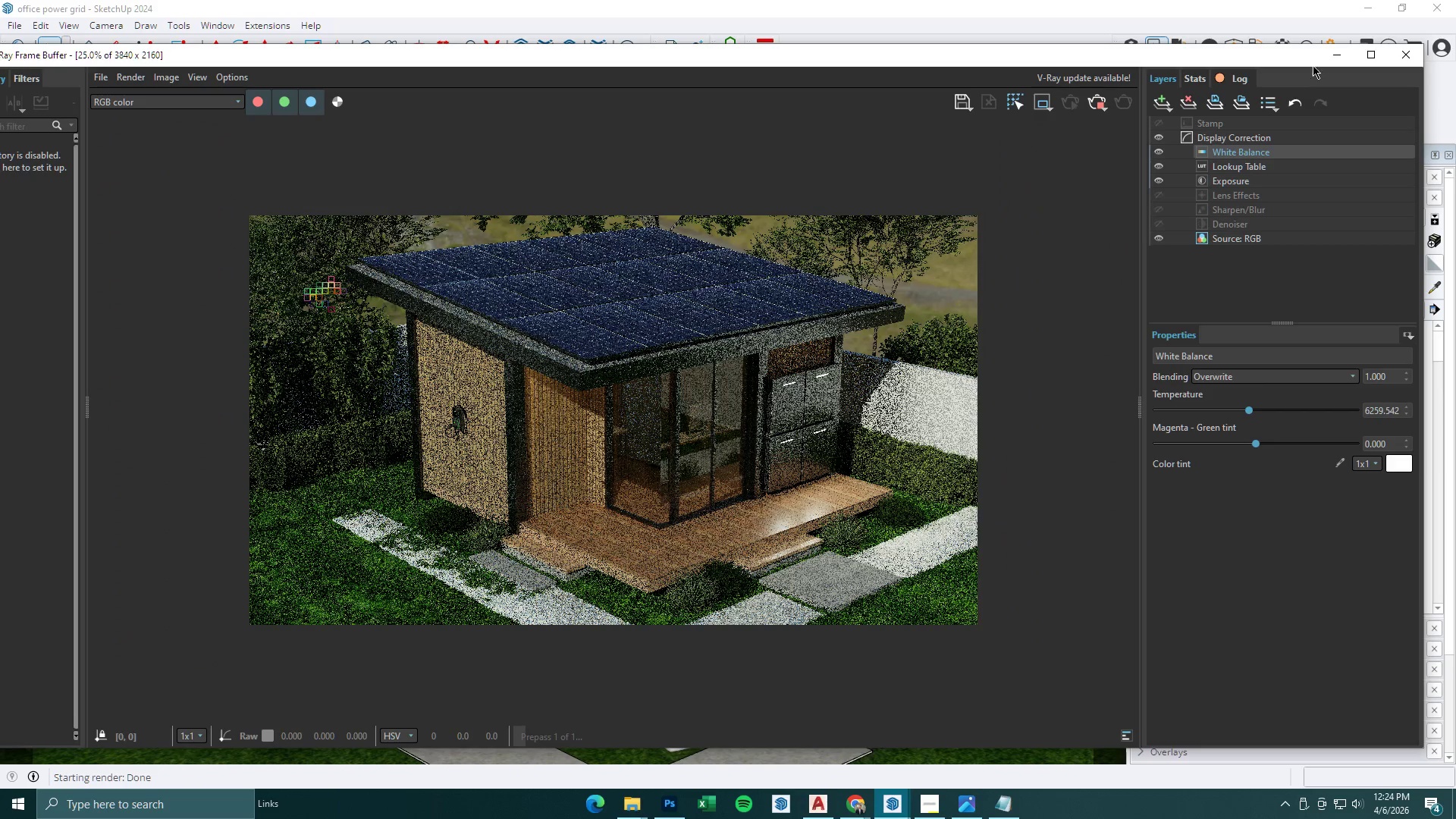 
left_click([1329, 53])
 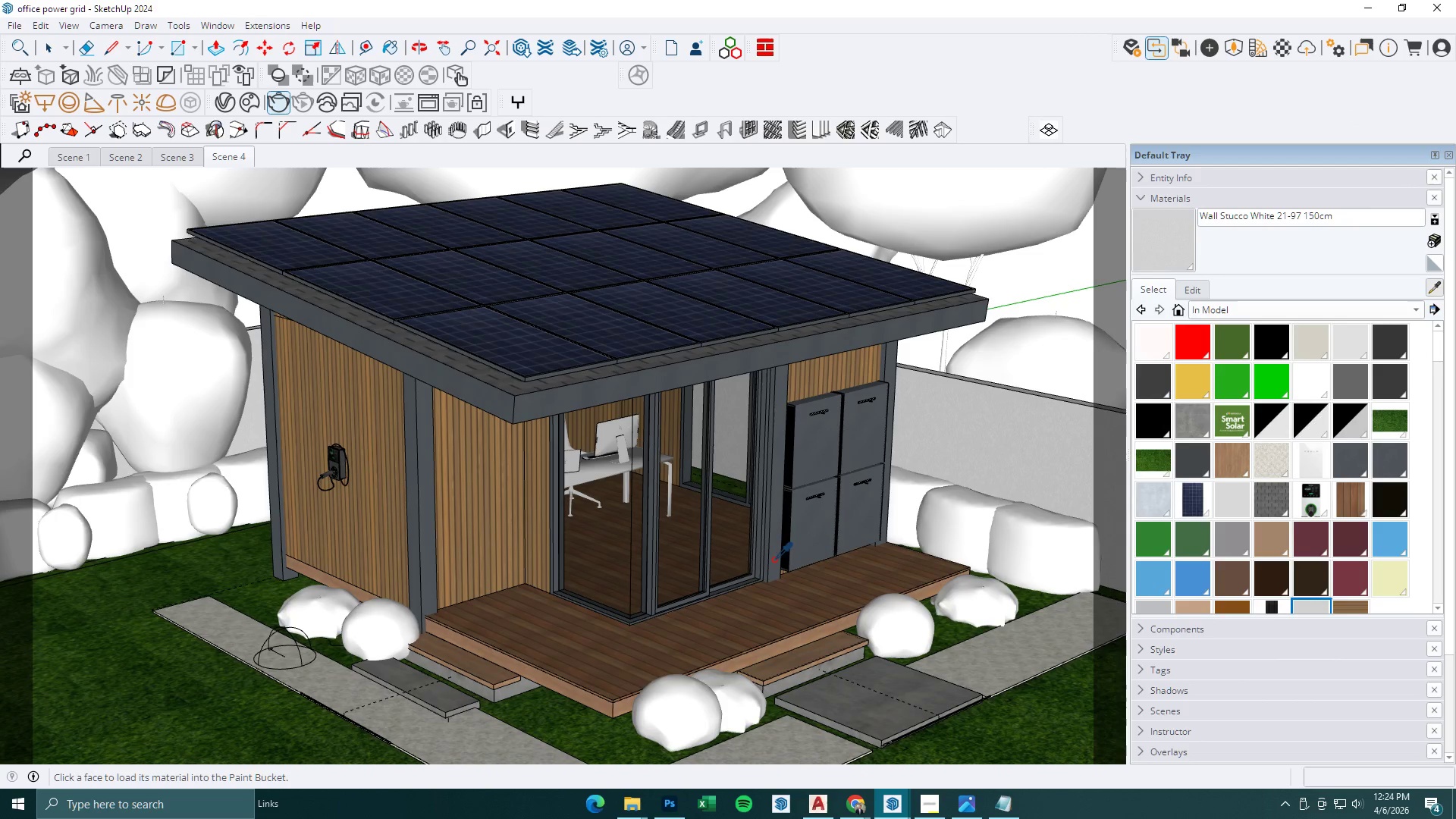 
left_click([726, 627])
 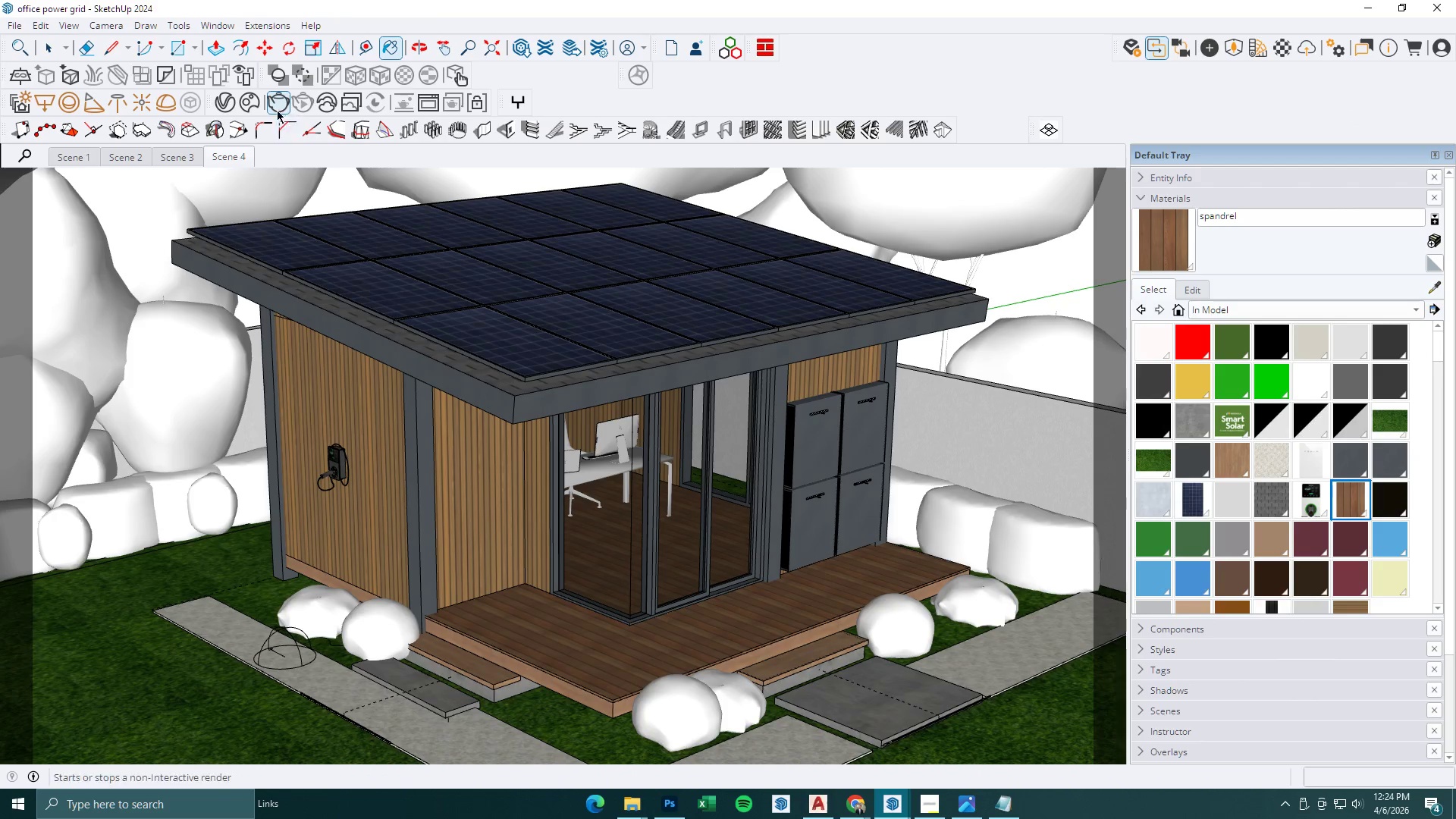 
left_click([232, 101])
 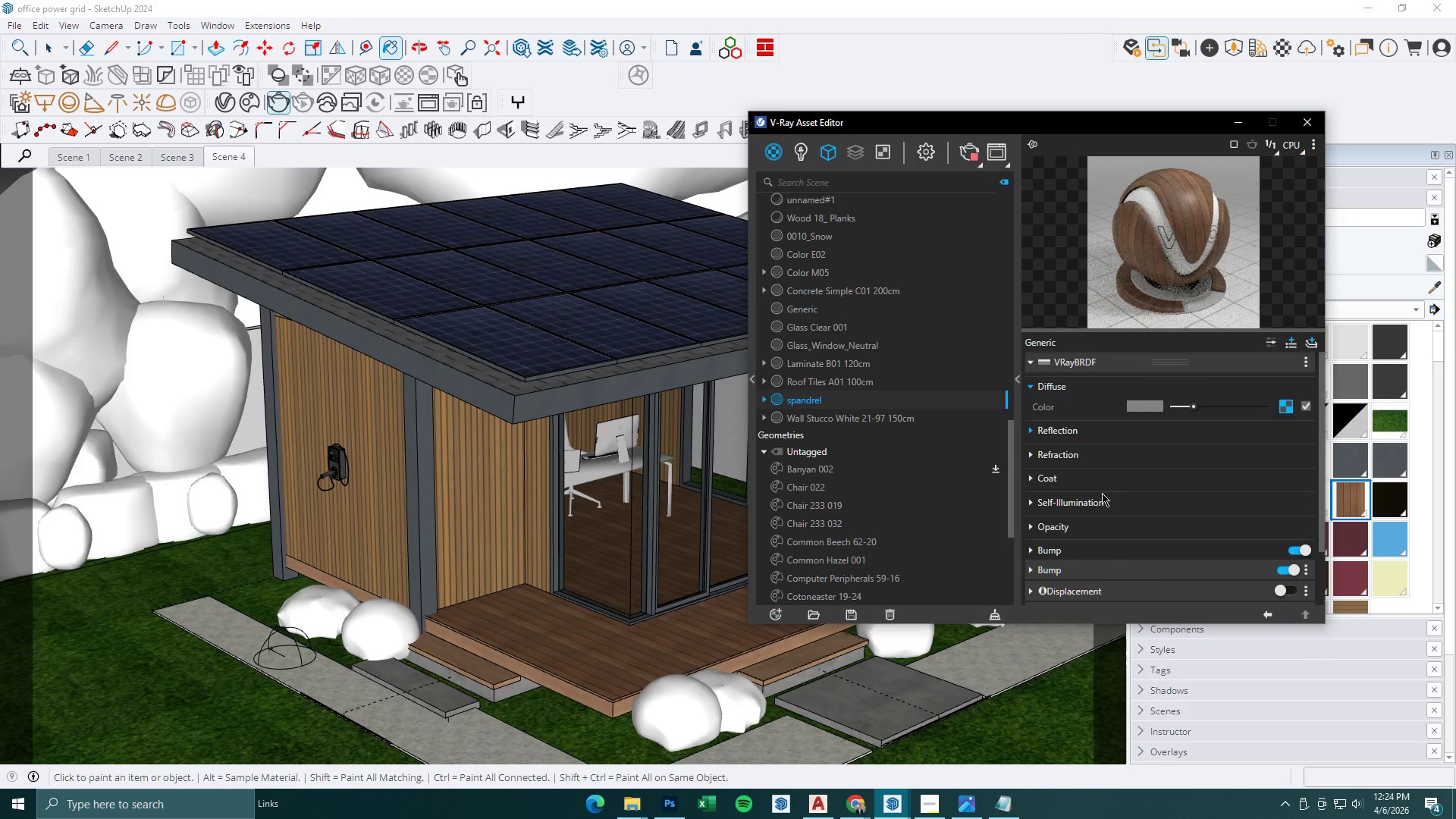 
left_click([1073, 429])
 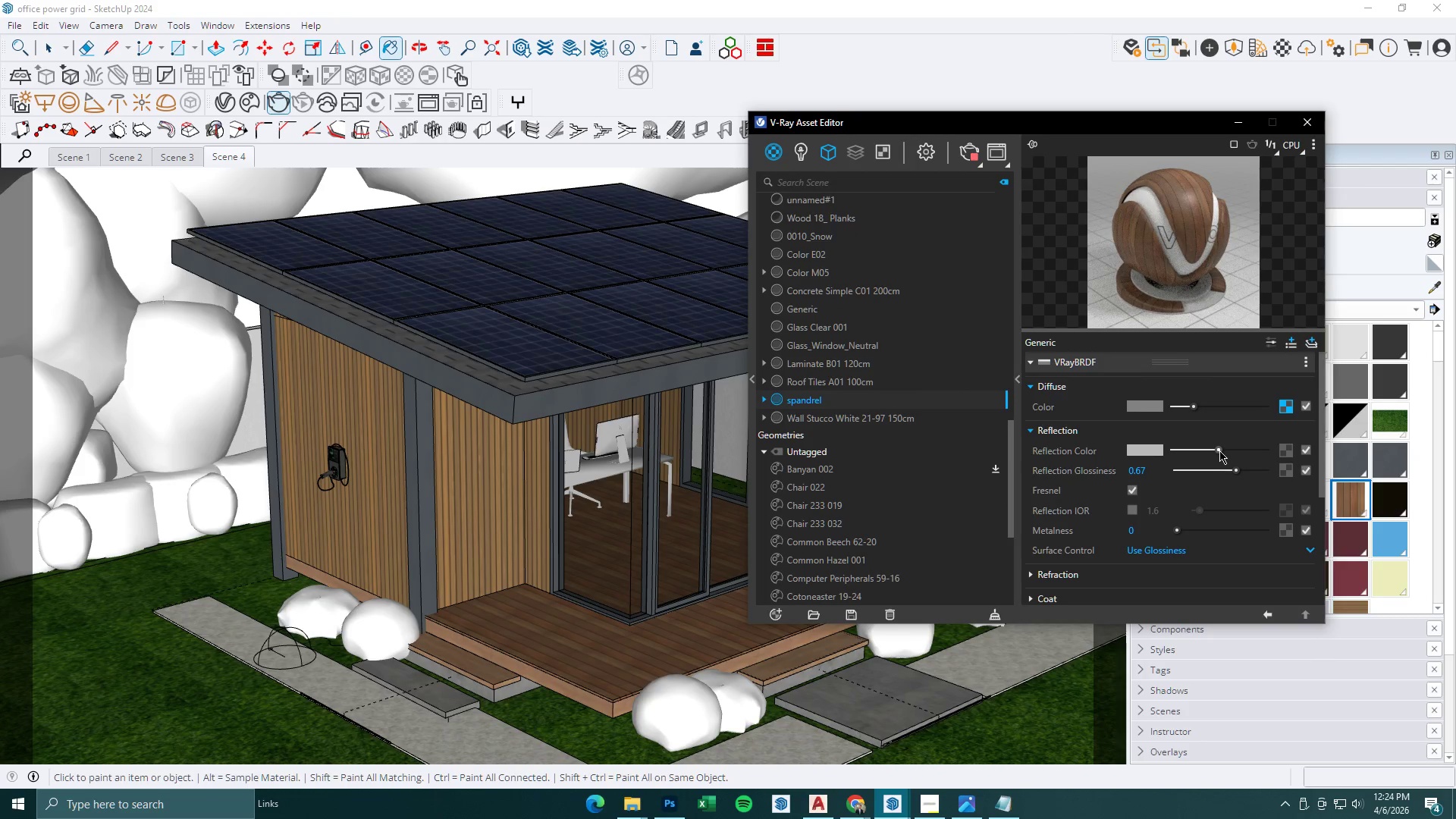 
left_click_drag(start_coordinate=[1219, 450], to_coordinate=[1206, 450])
 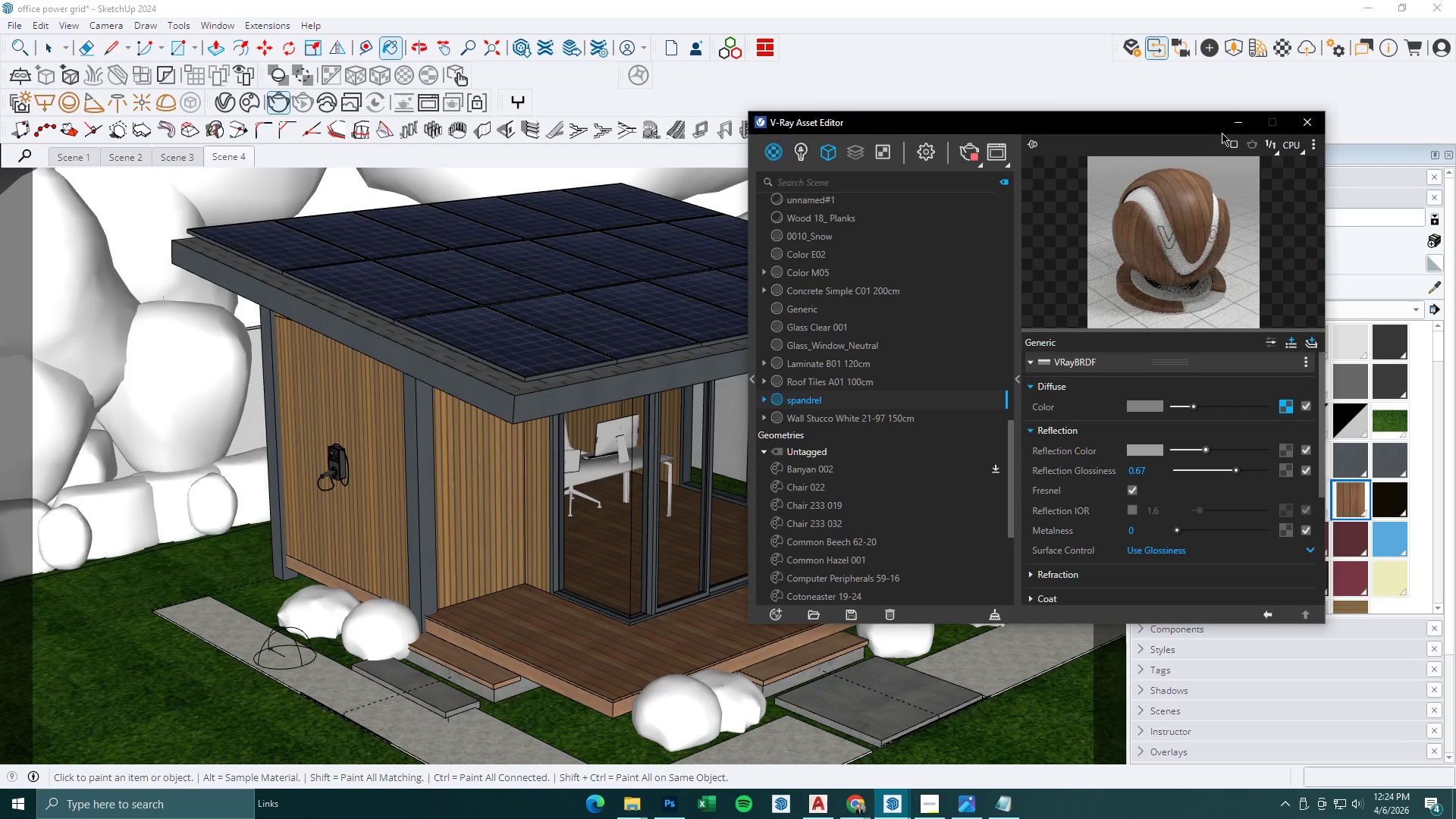 
double_click([1237, 132])
 